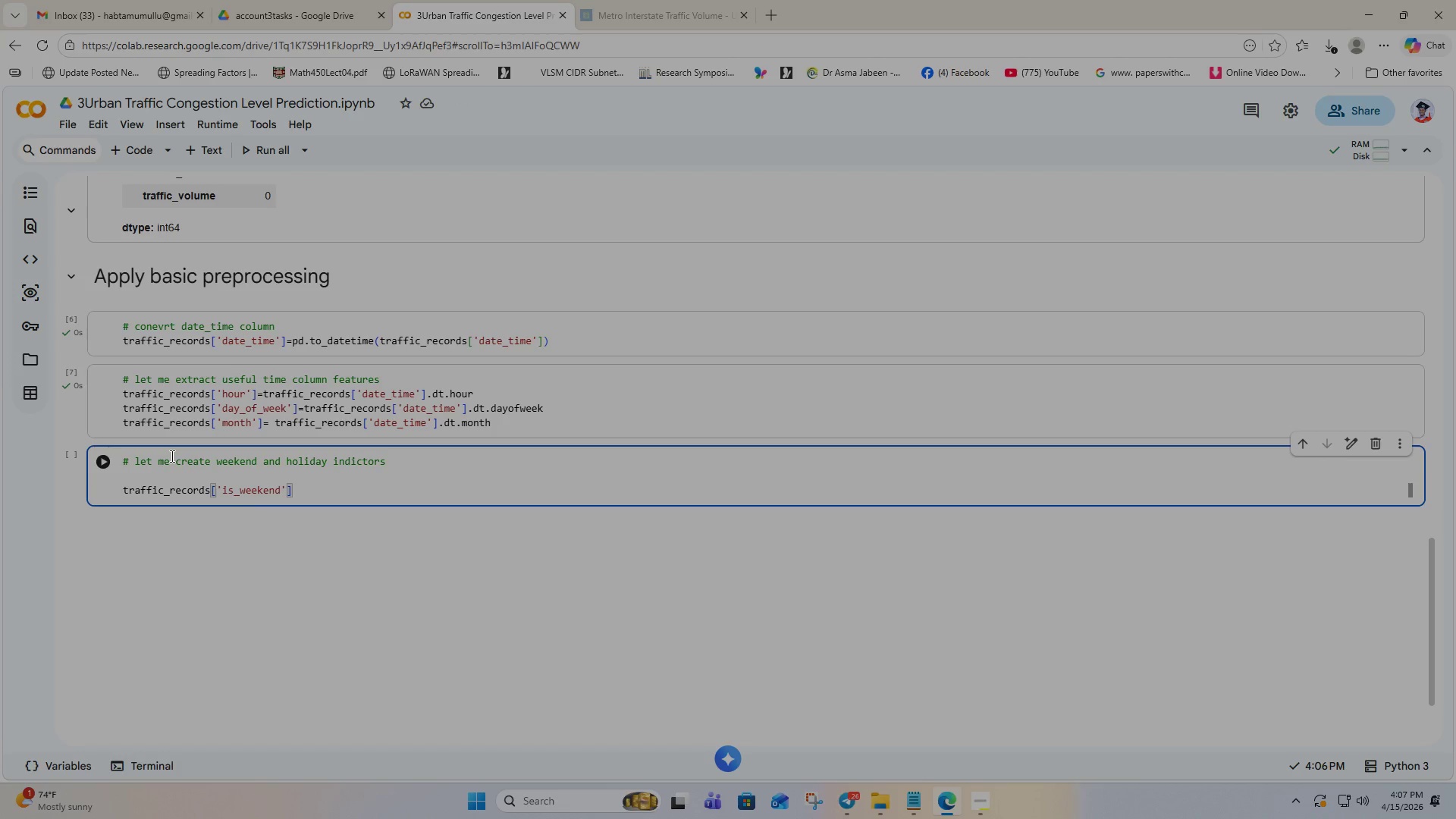 
key(ArrowRight)
 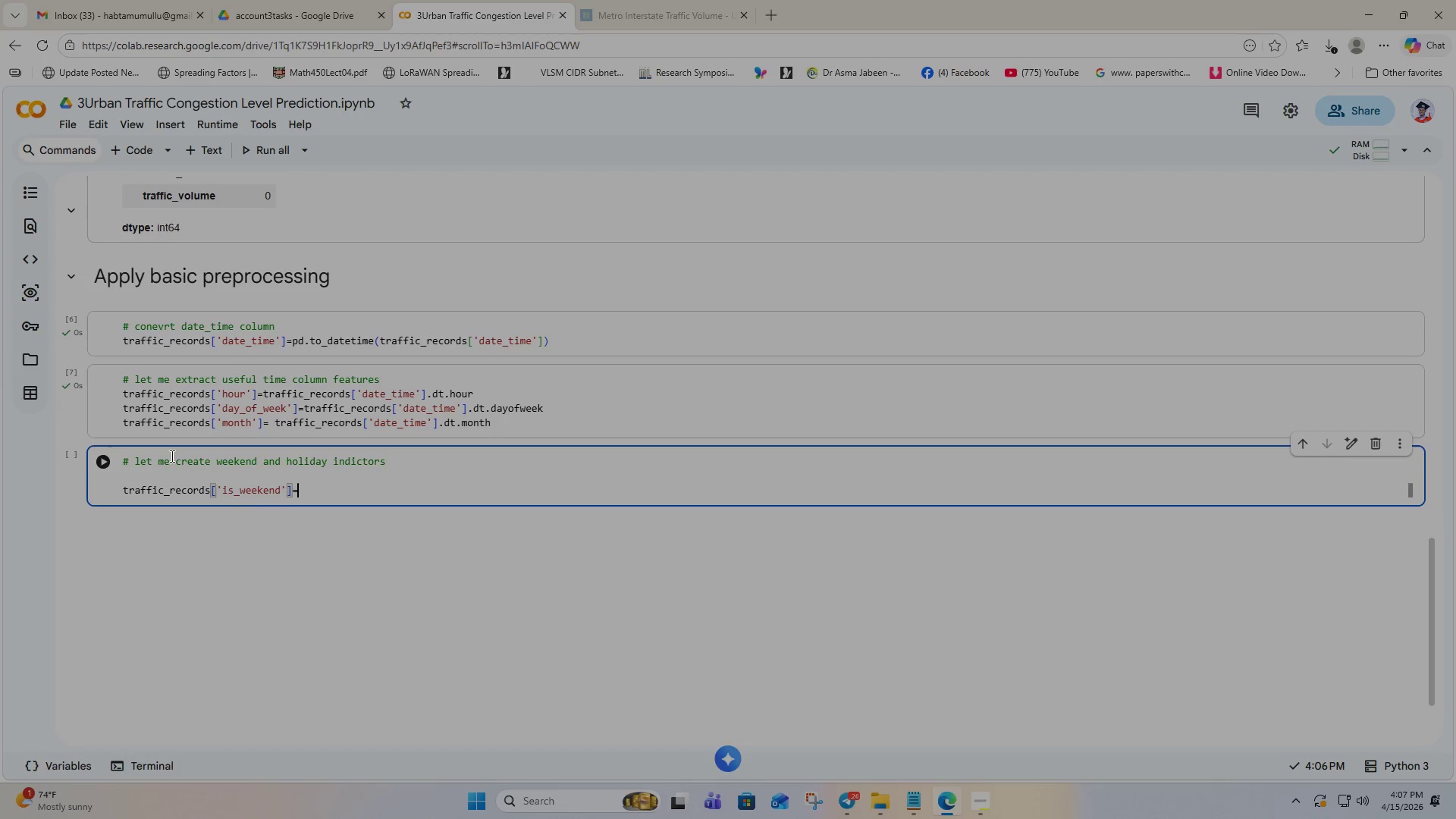 
key(Equal)
 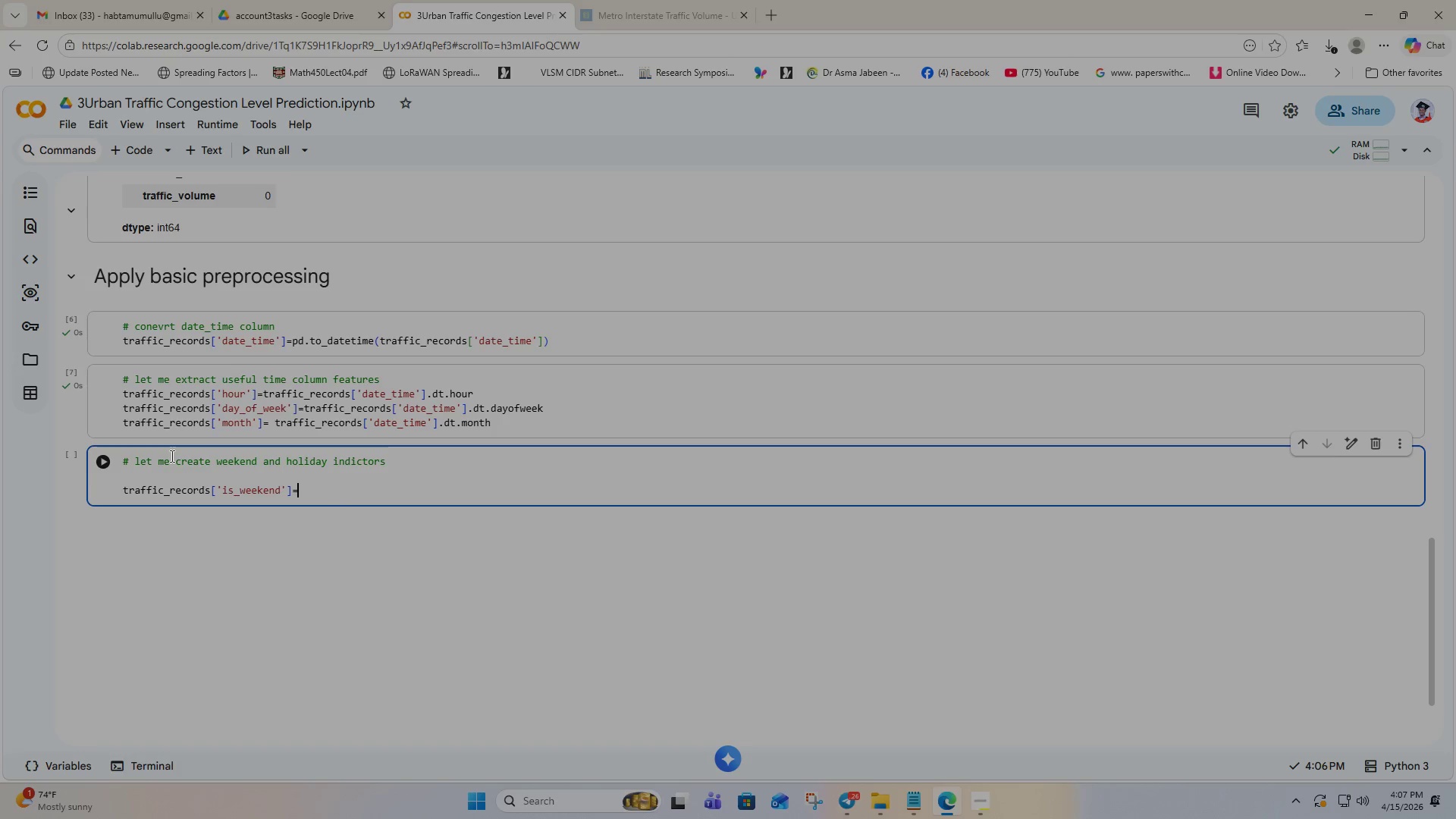 
key(Control+V)
 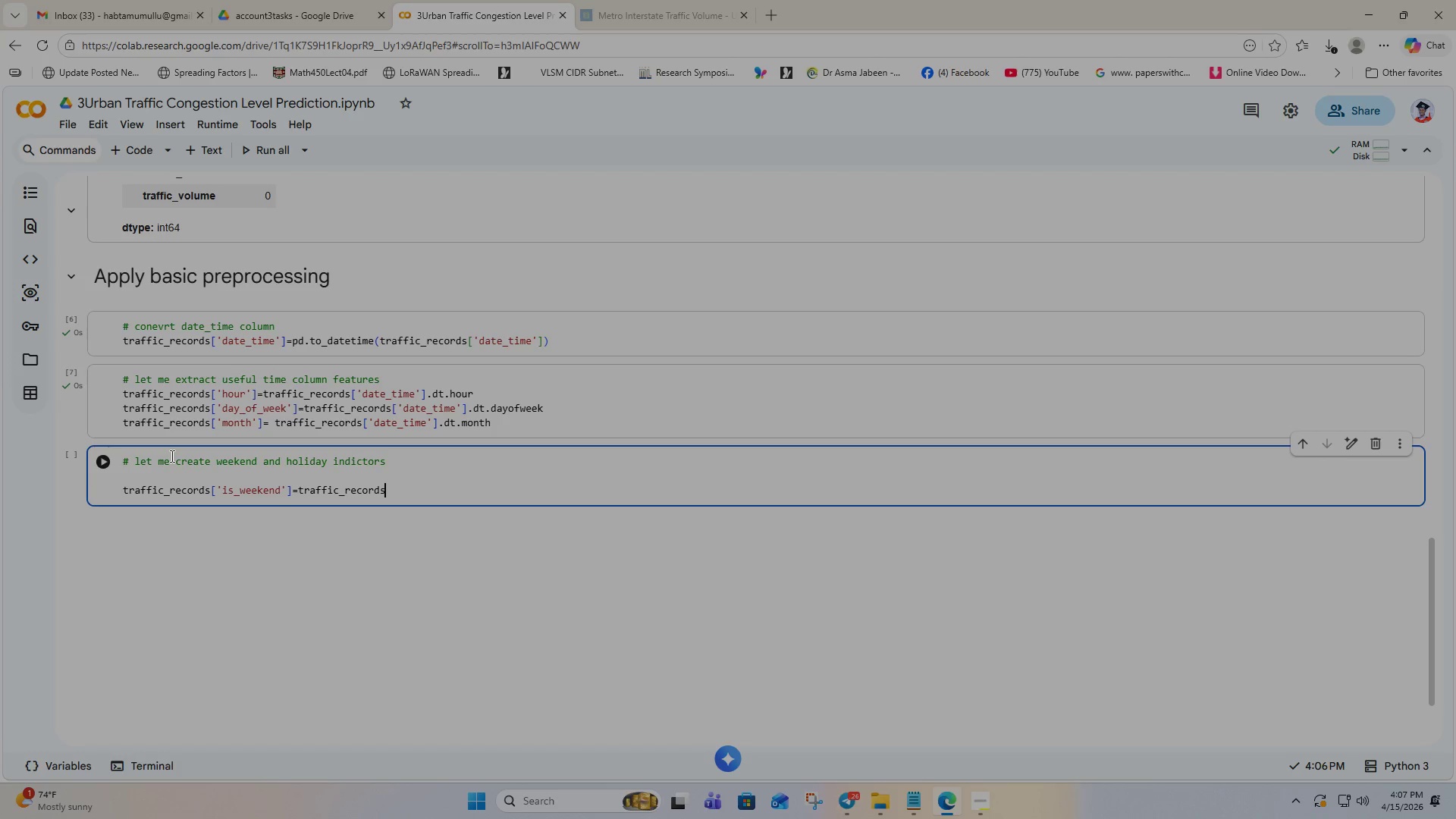 
type(['day_of_week)
 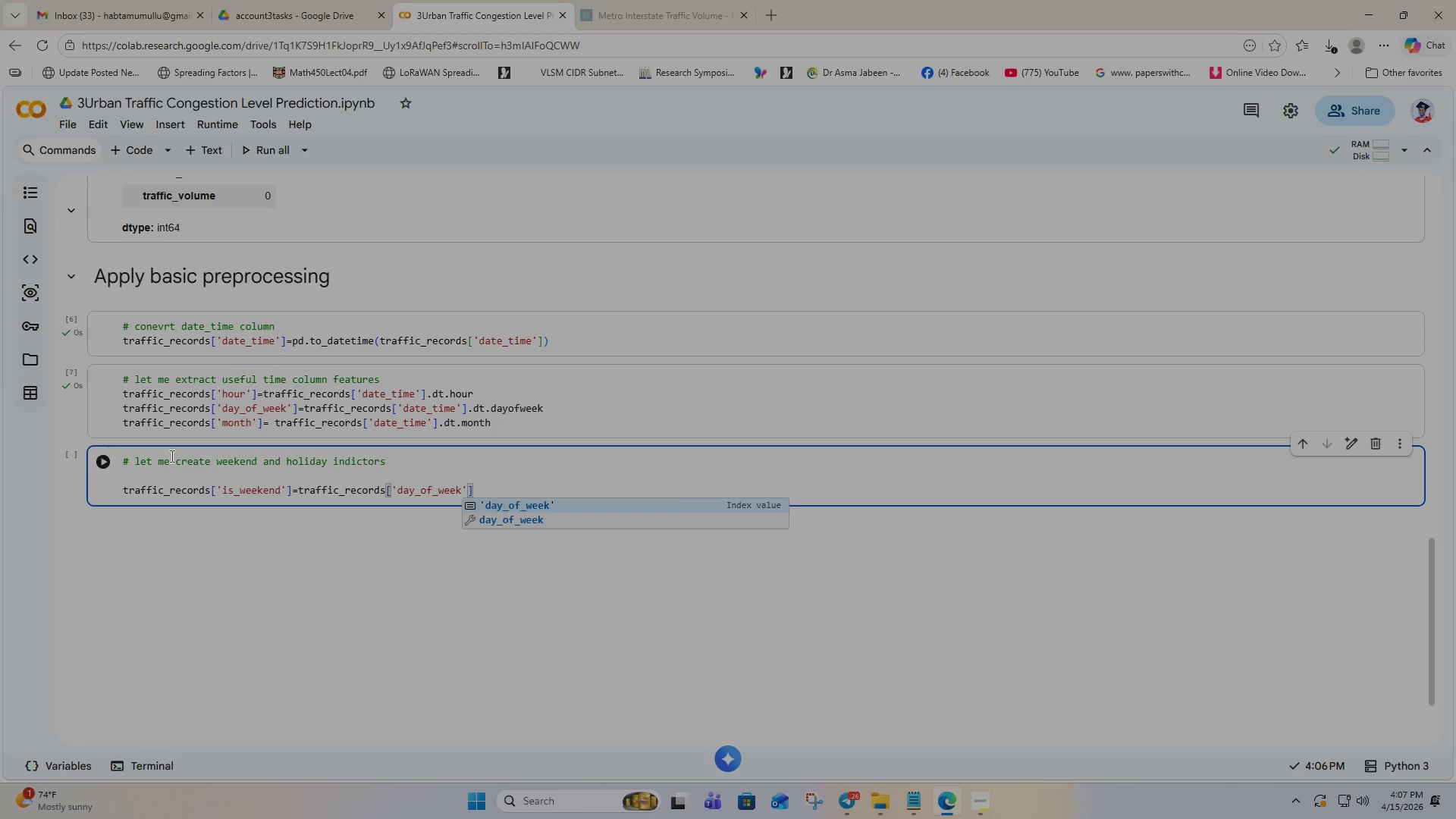 
key(ArrowRight)
 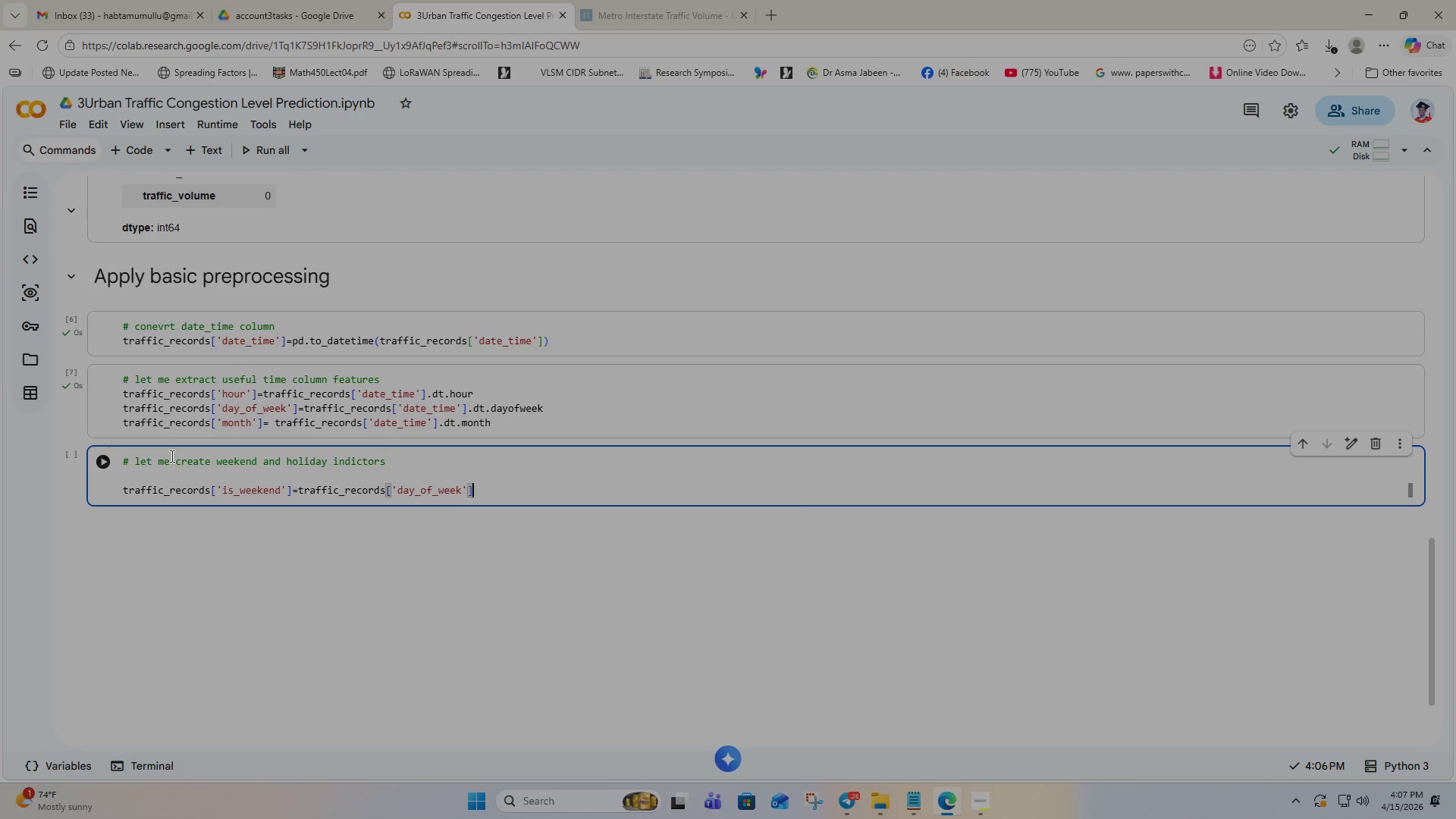 
key(ArrowRight)
 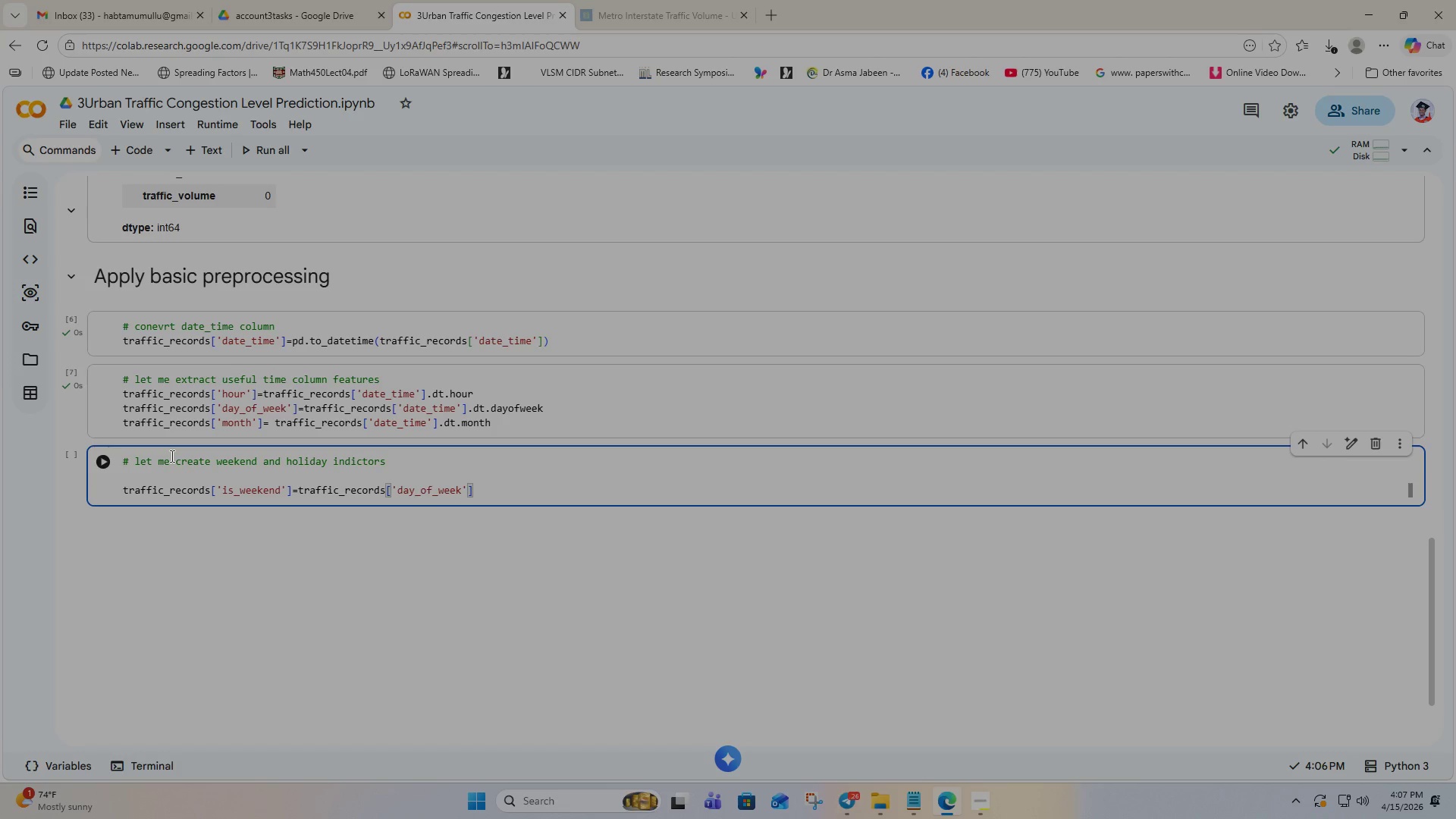 
type(.app)
 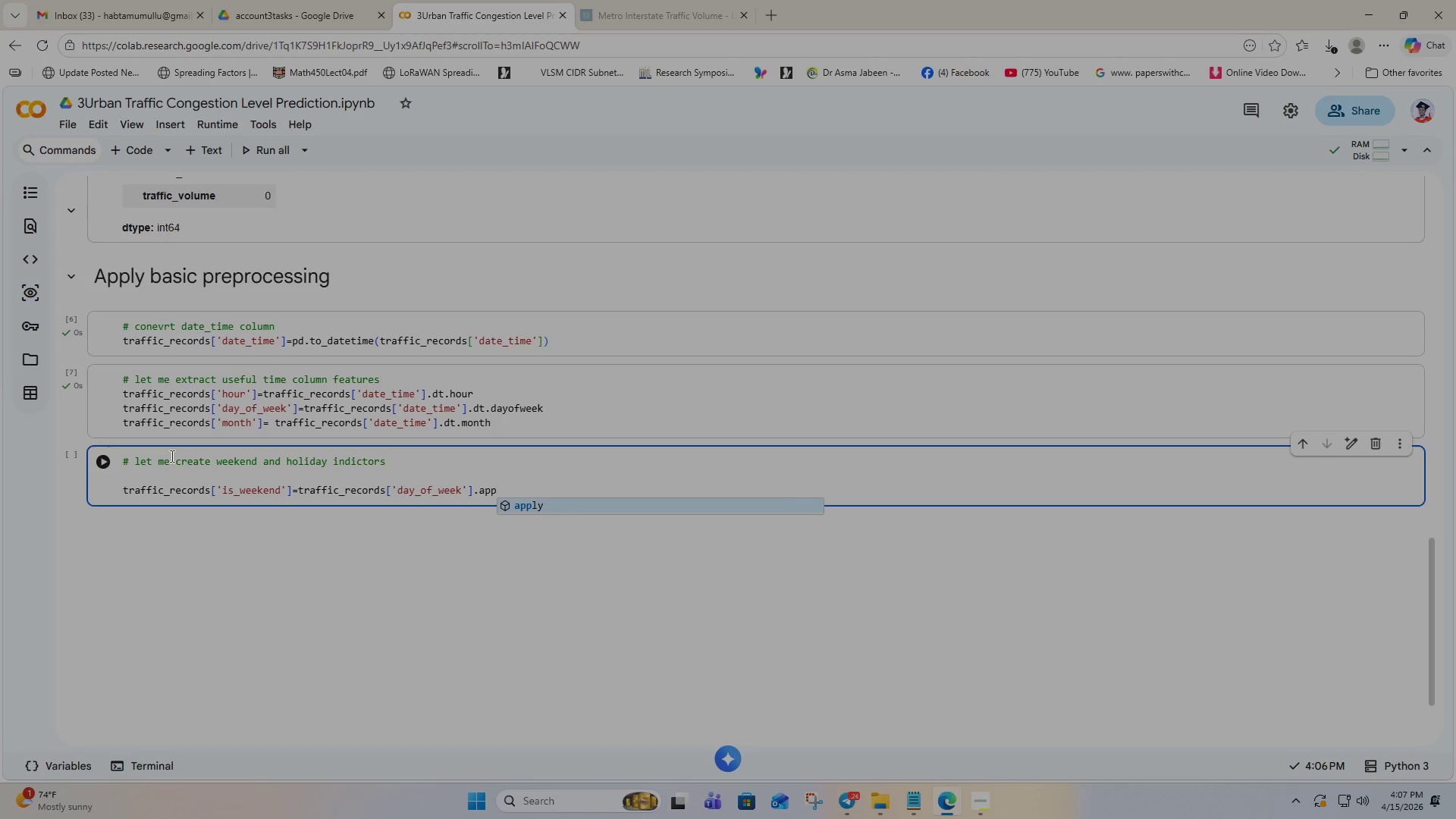 
key(Enter)
 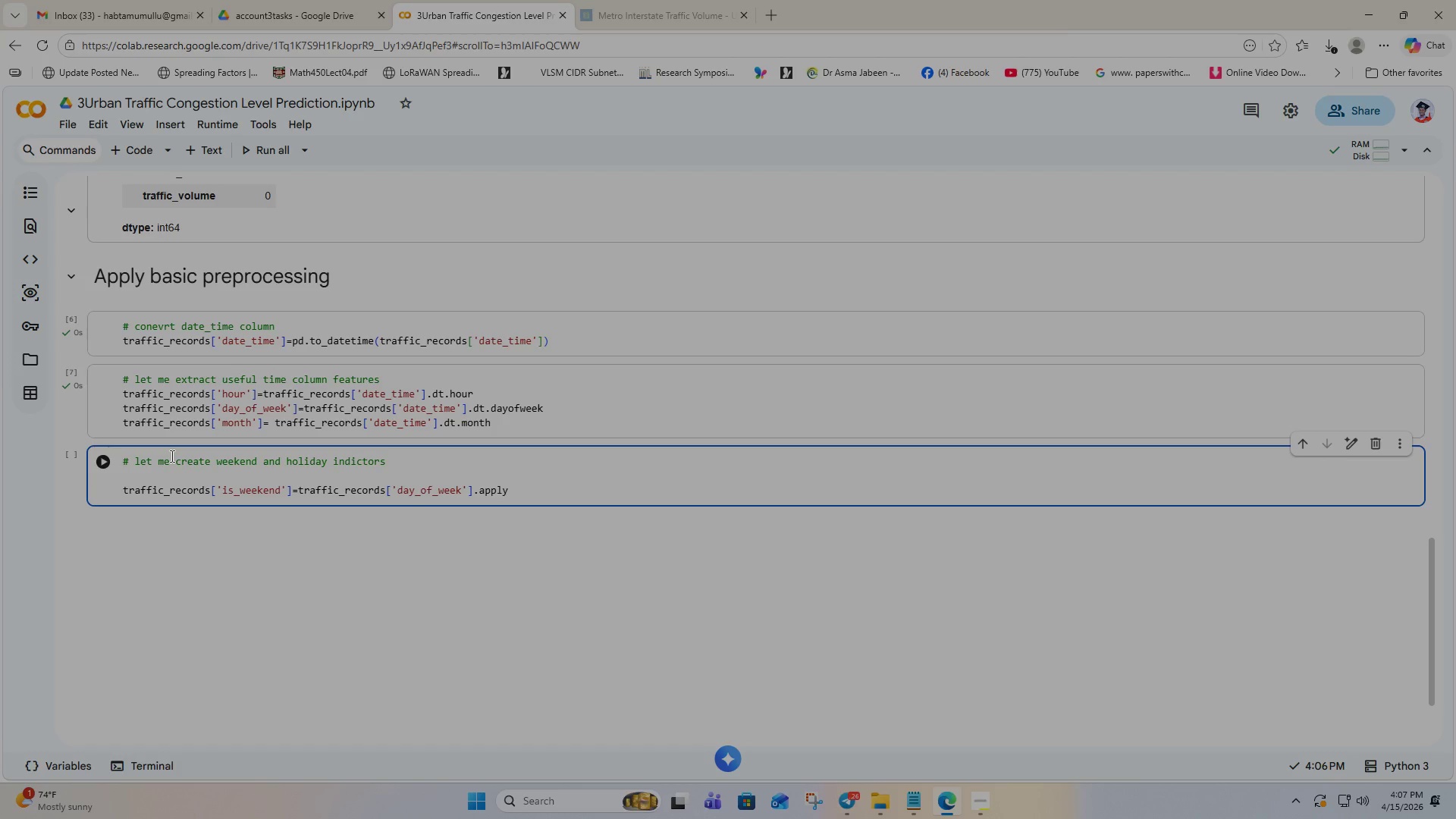 
type((lambda x:)
 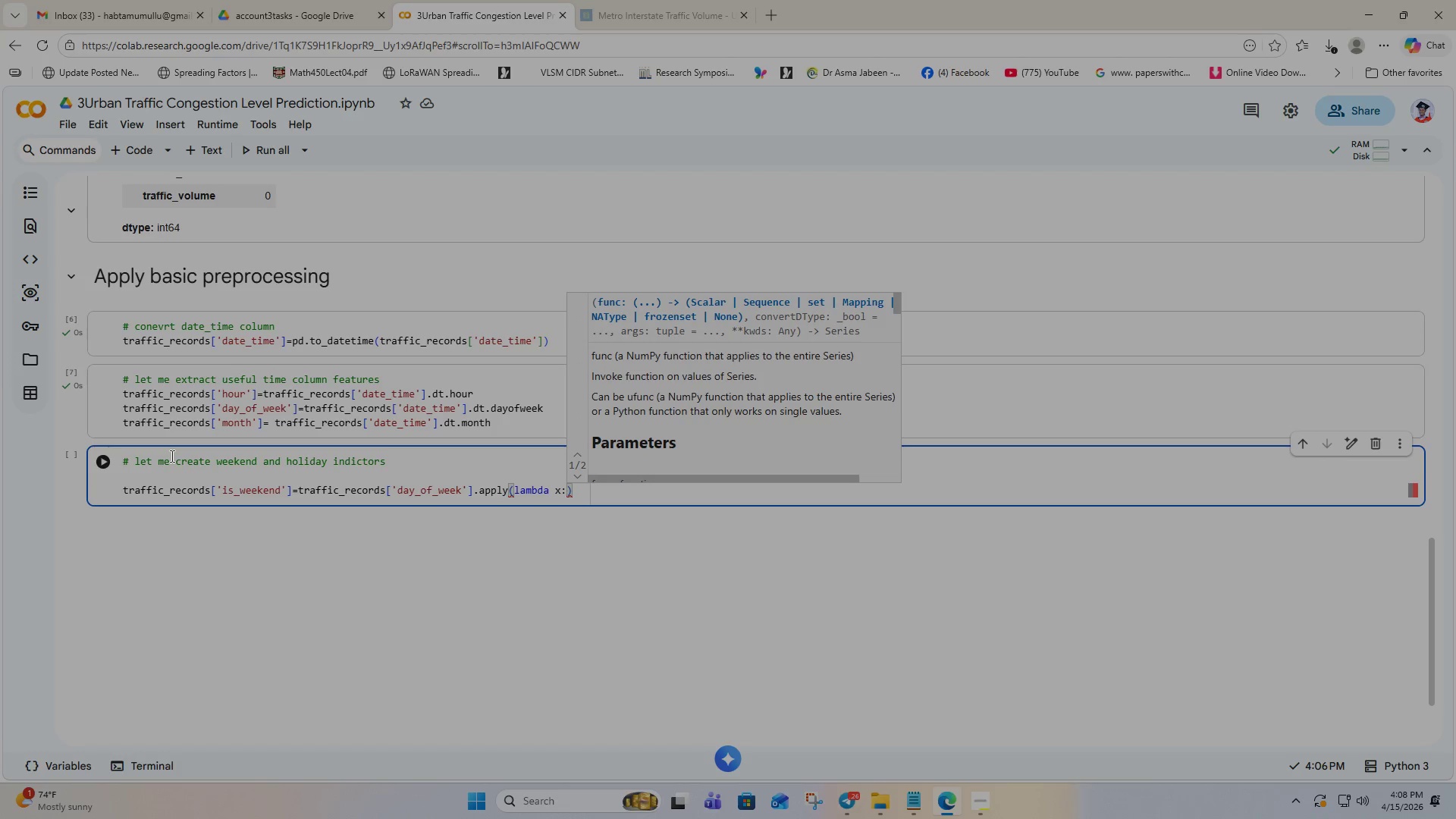 
type(1 if x>=)
 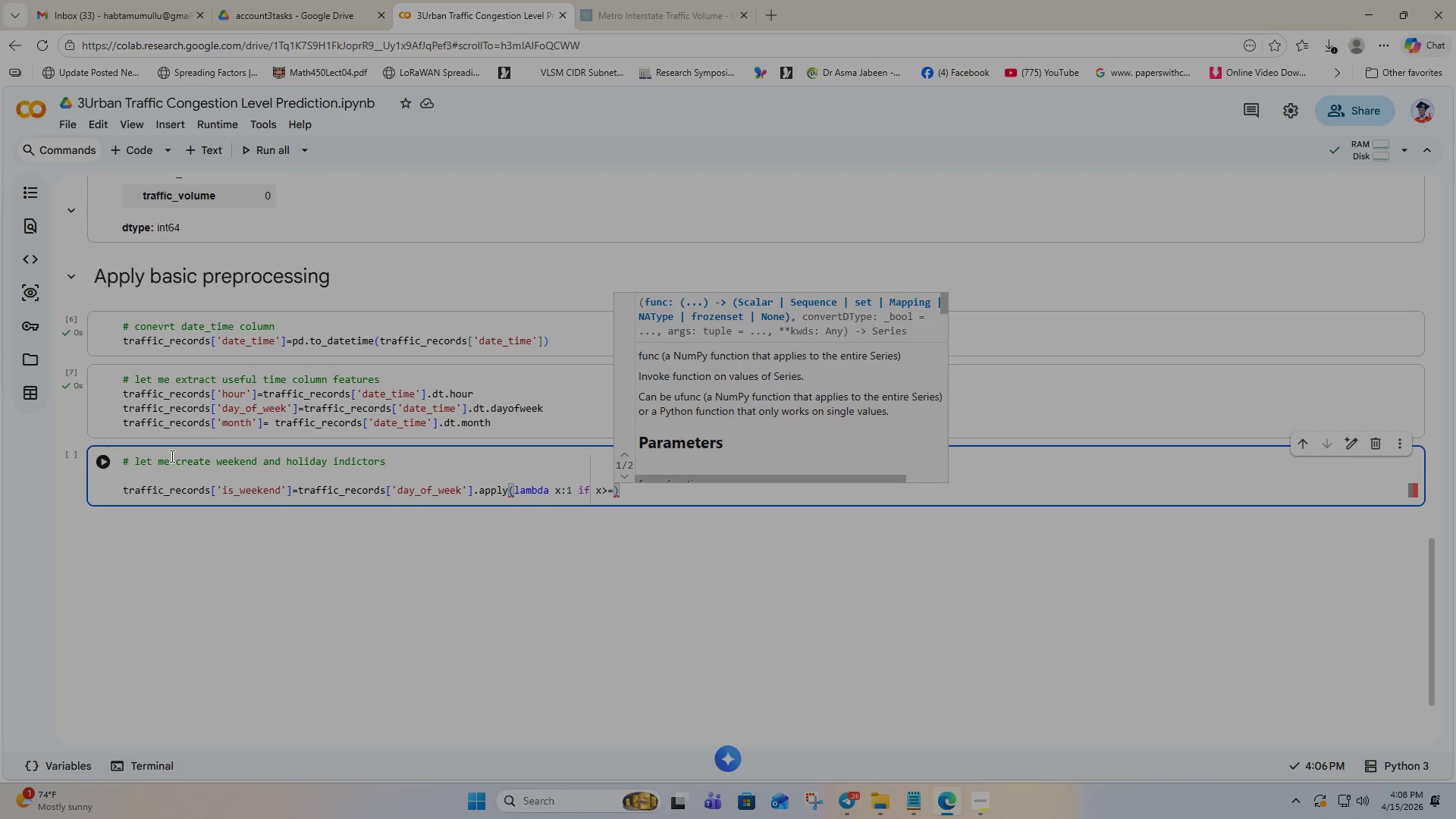 
type(5 esl)
key(Backspace)
key(Backspace)
type(lse 0)
 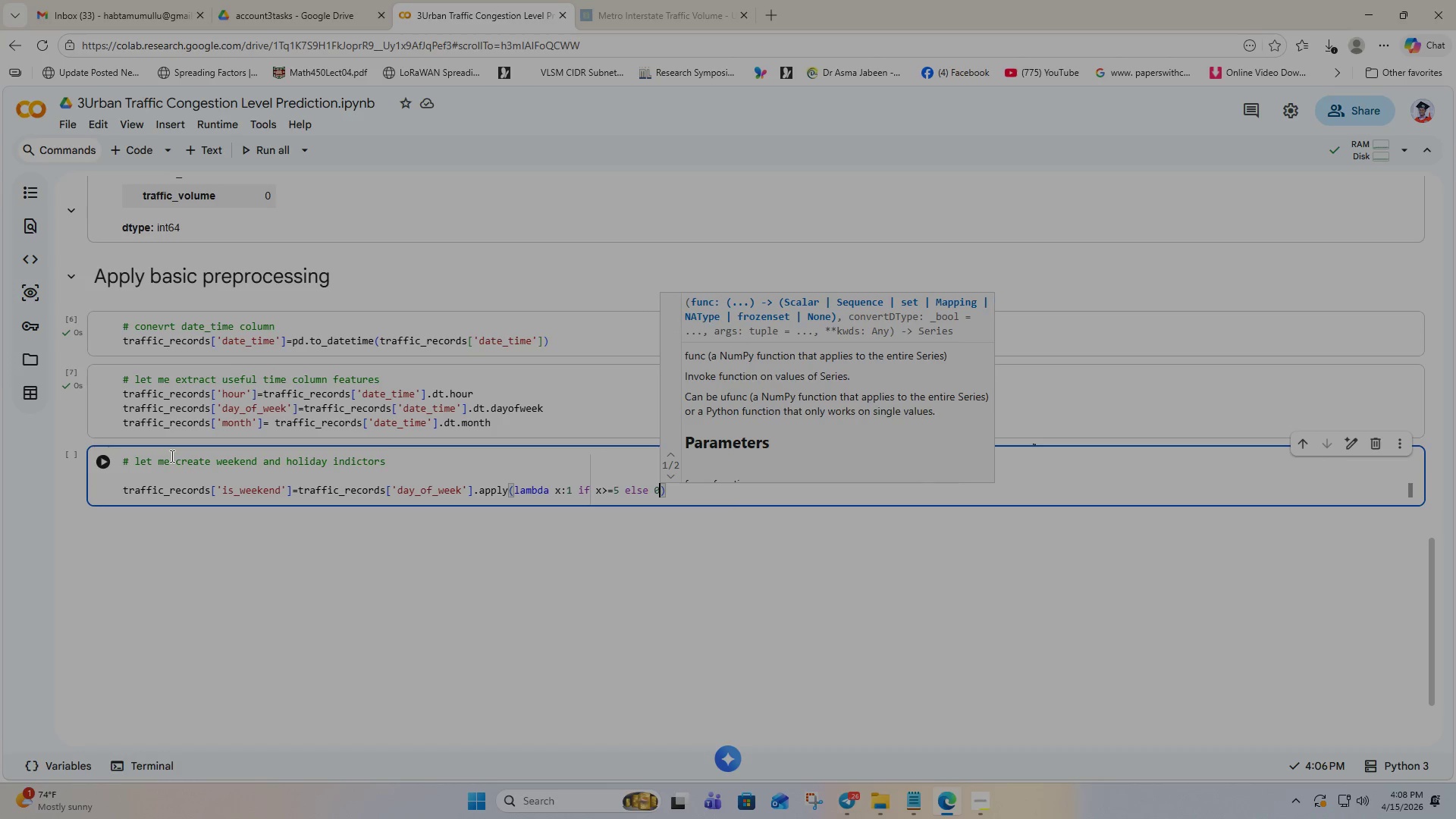 
key(ArrowRight)
 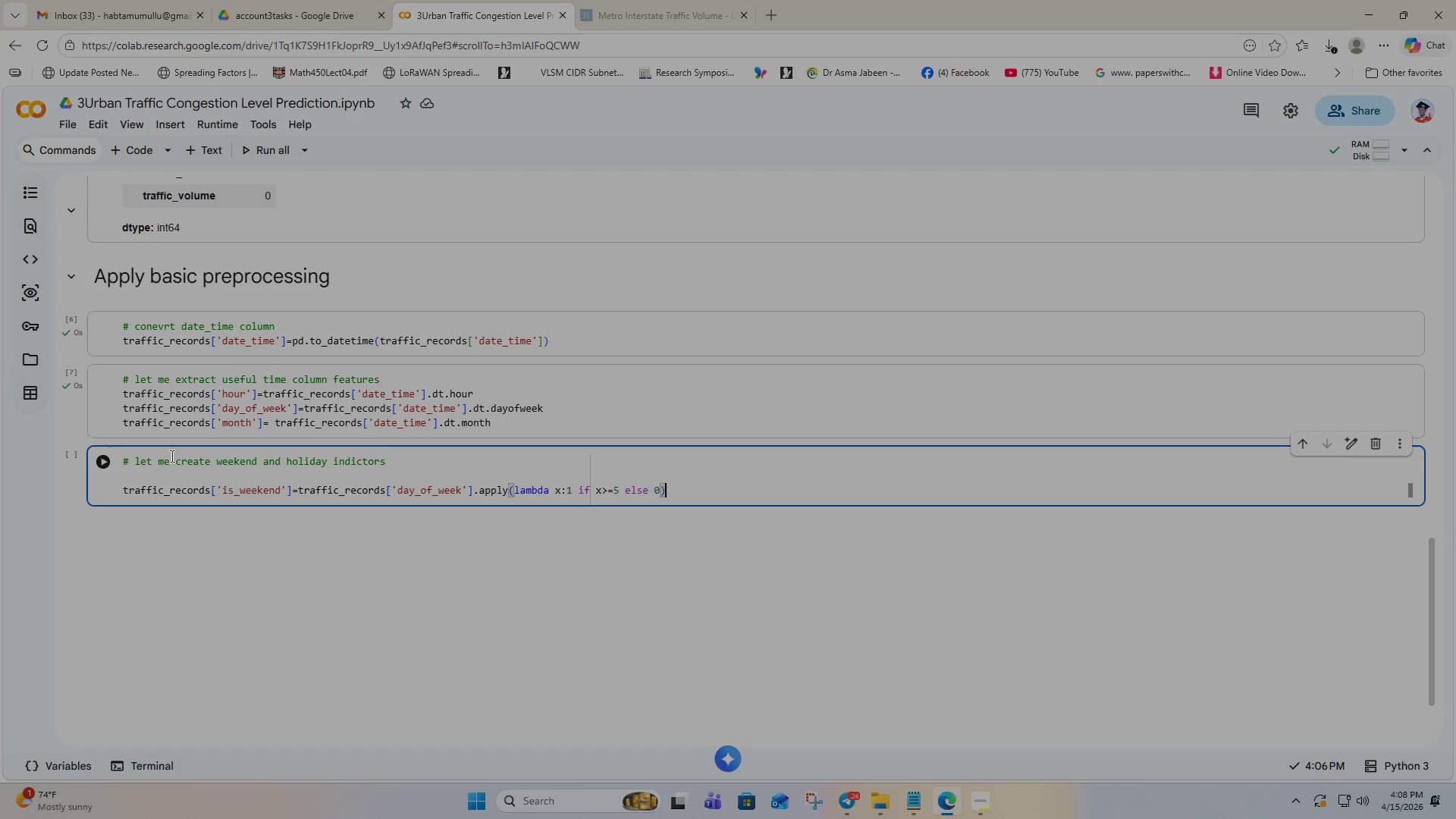 
key(Enter)
 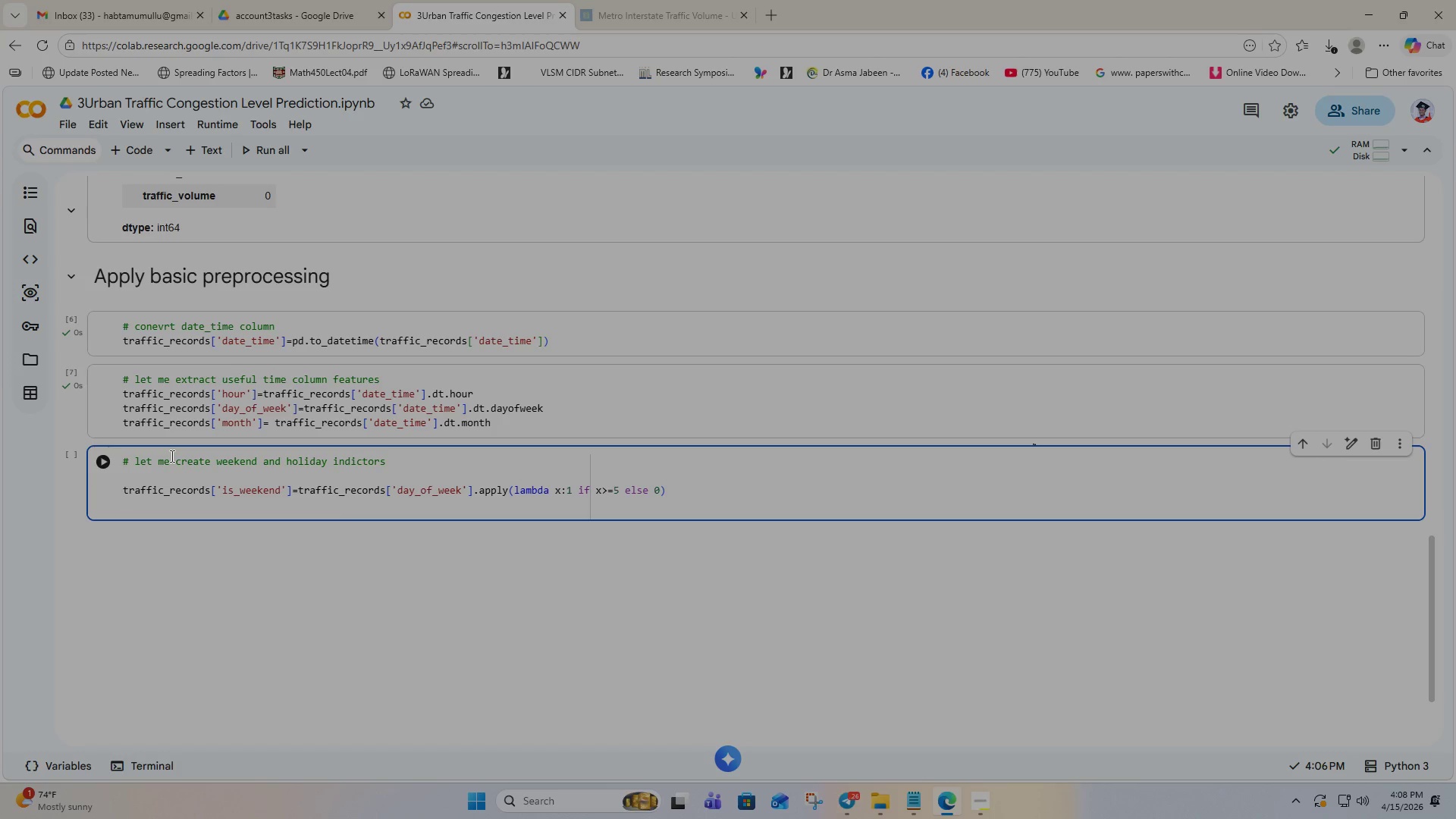 
key(Control+ControlLeft)
 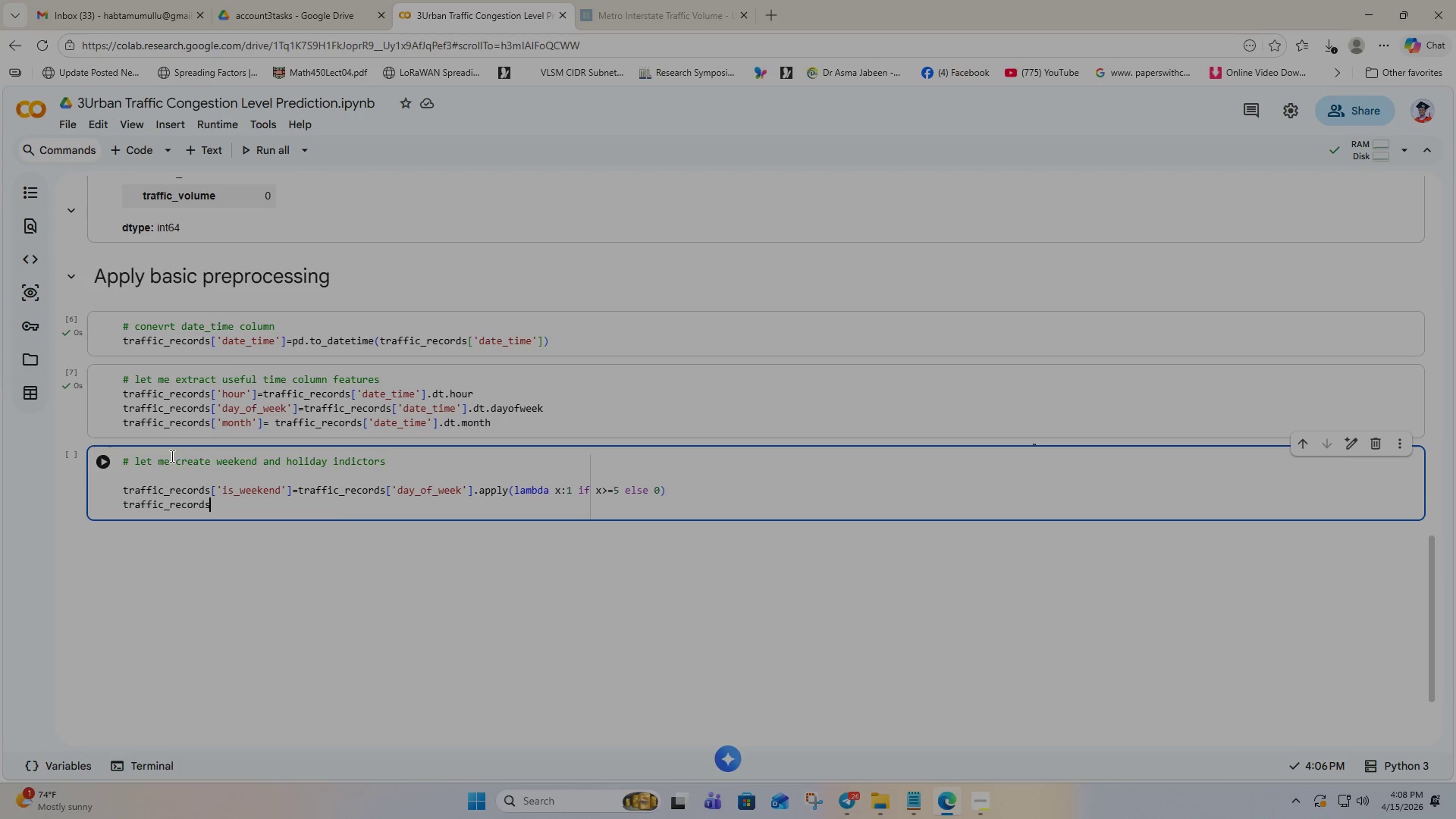 
key(Control+V)
 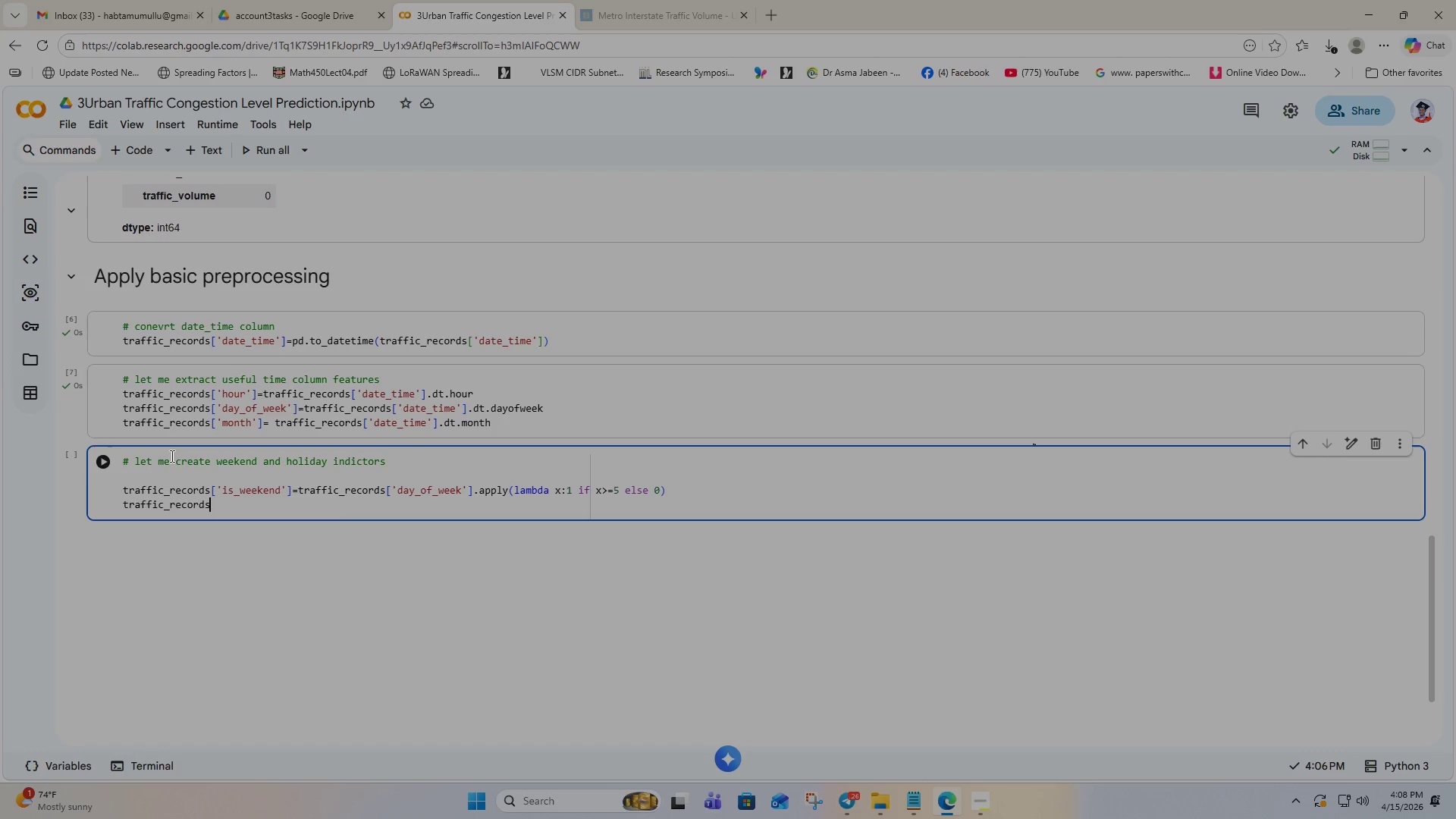 
type(['is_holiday)
 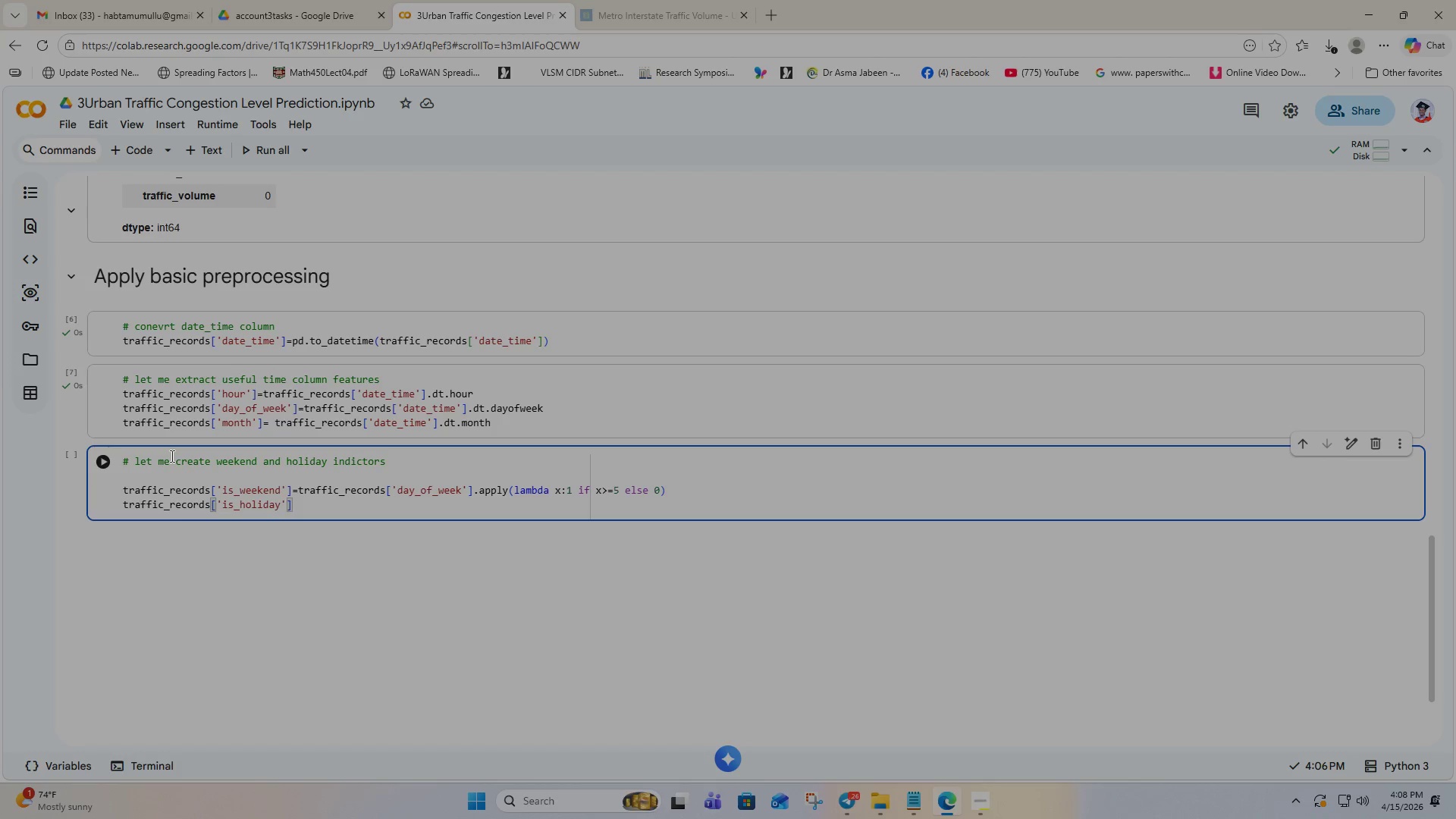 
key(ArrowRight)
 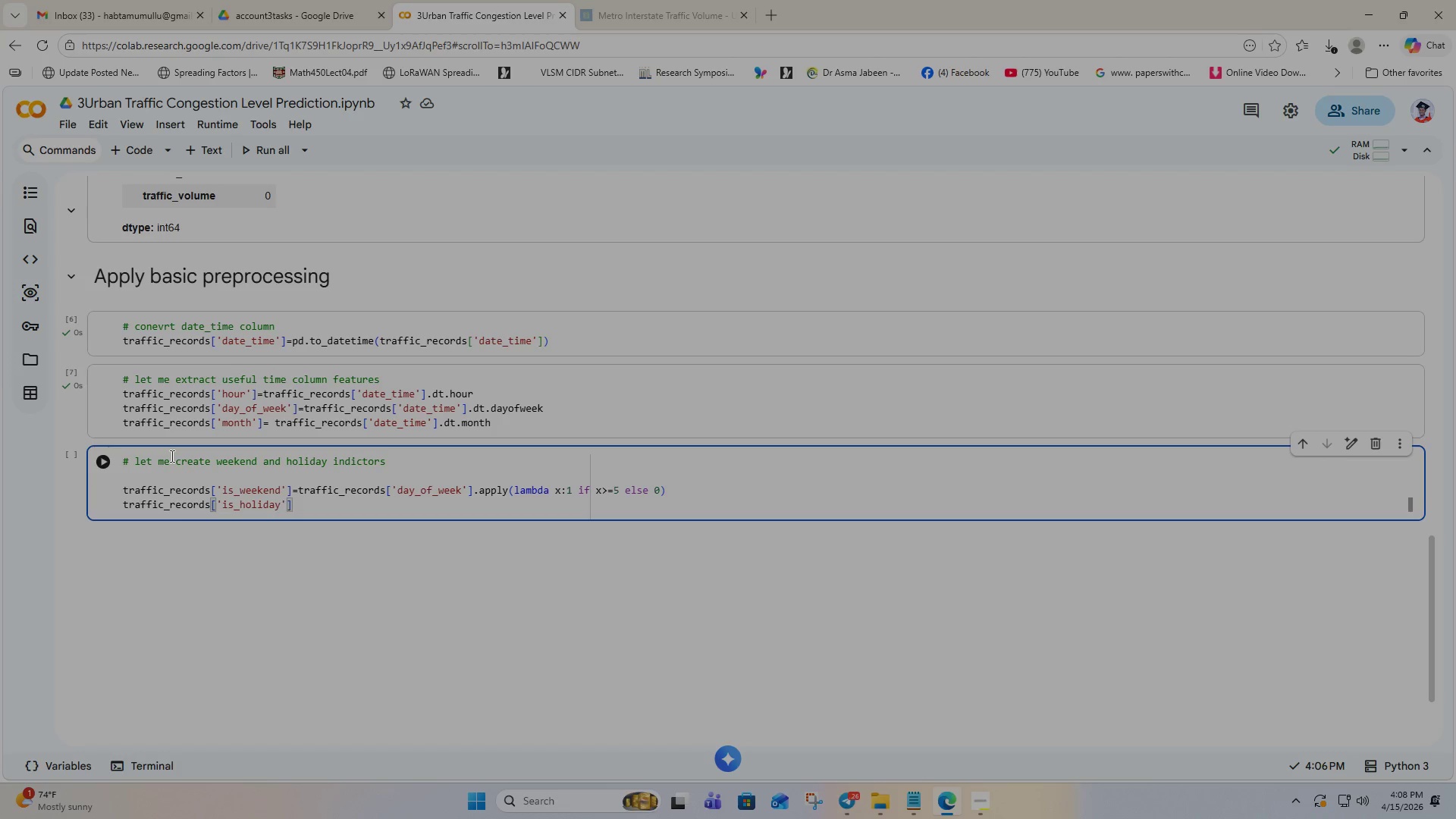 
key(ArrowRight)
 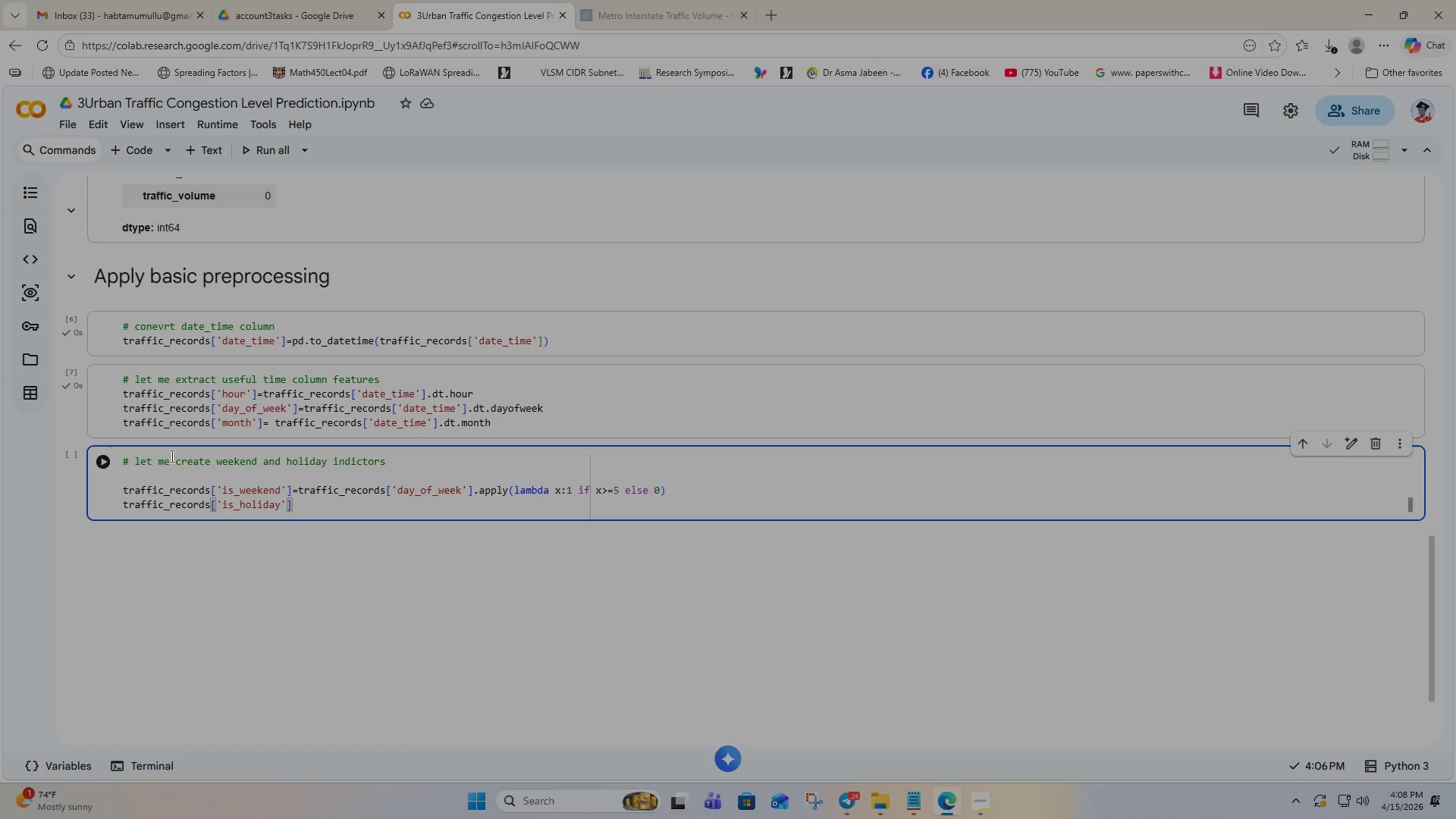 
key(Equal)
 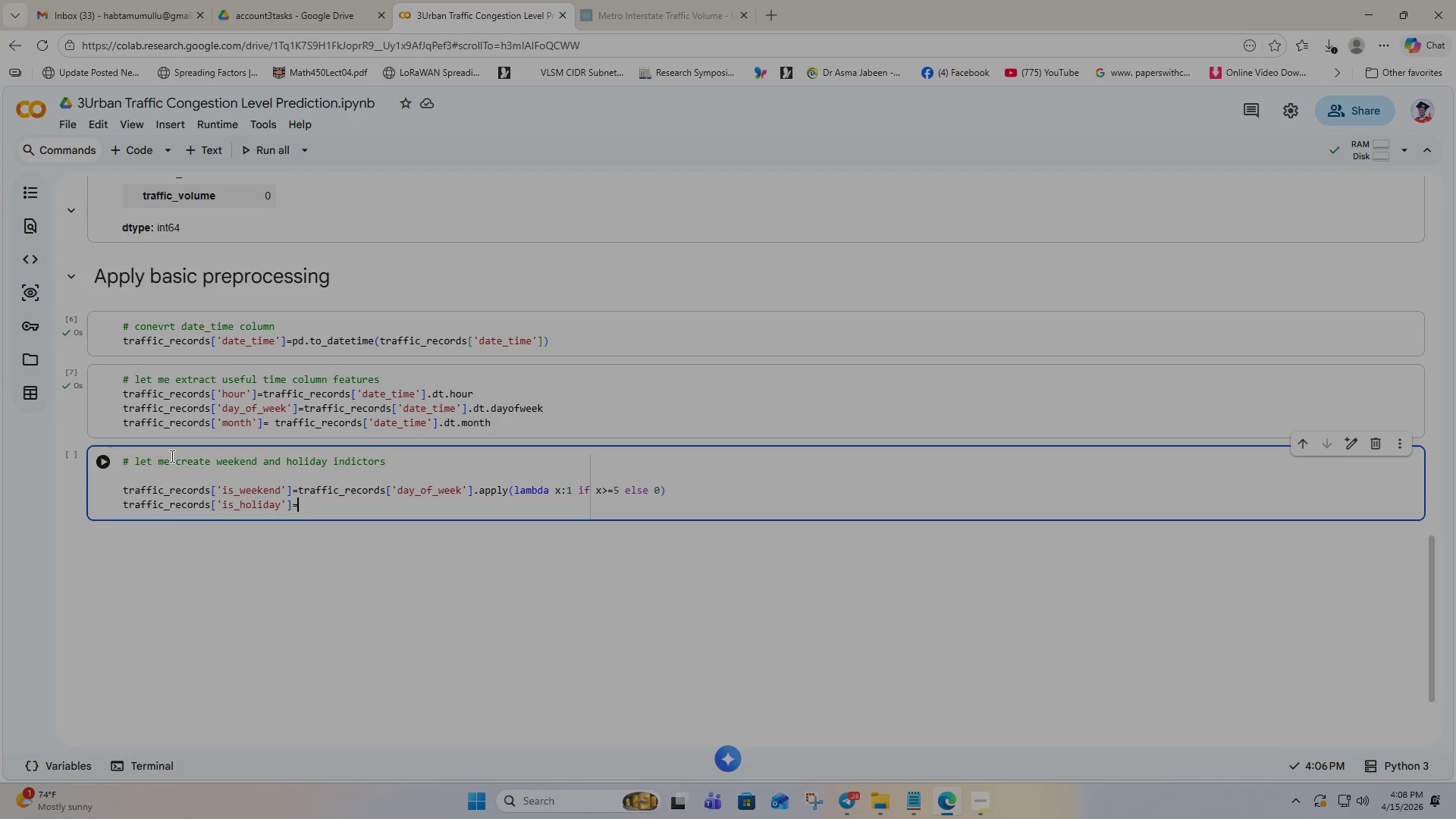 
key(Control+ControlLeft)
 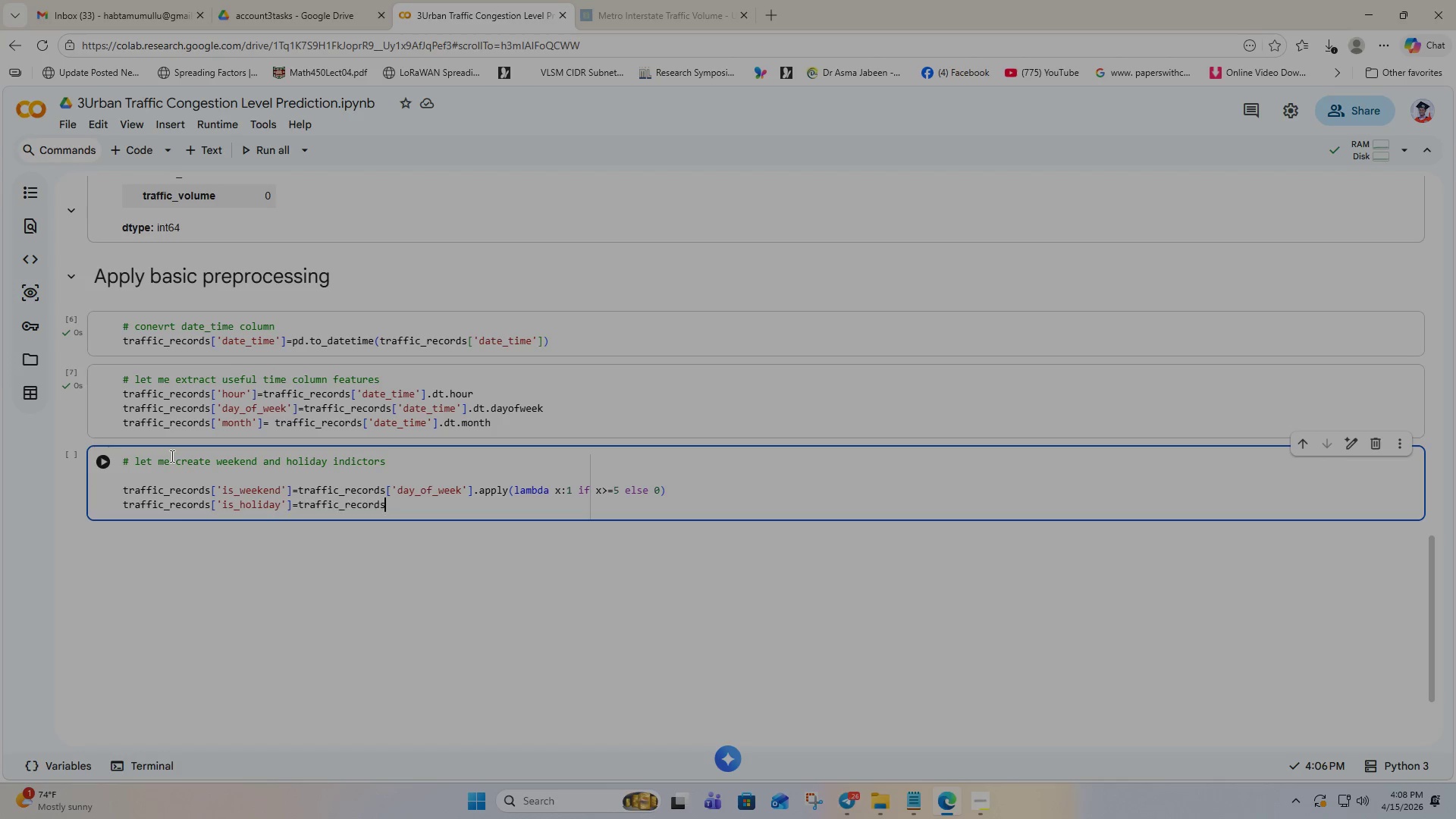 
key(Control+V)
 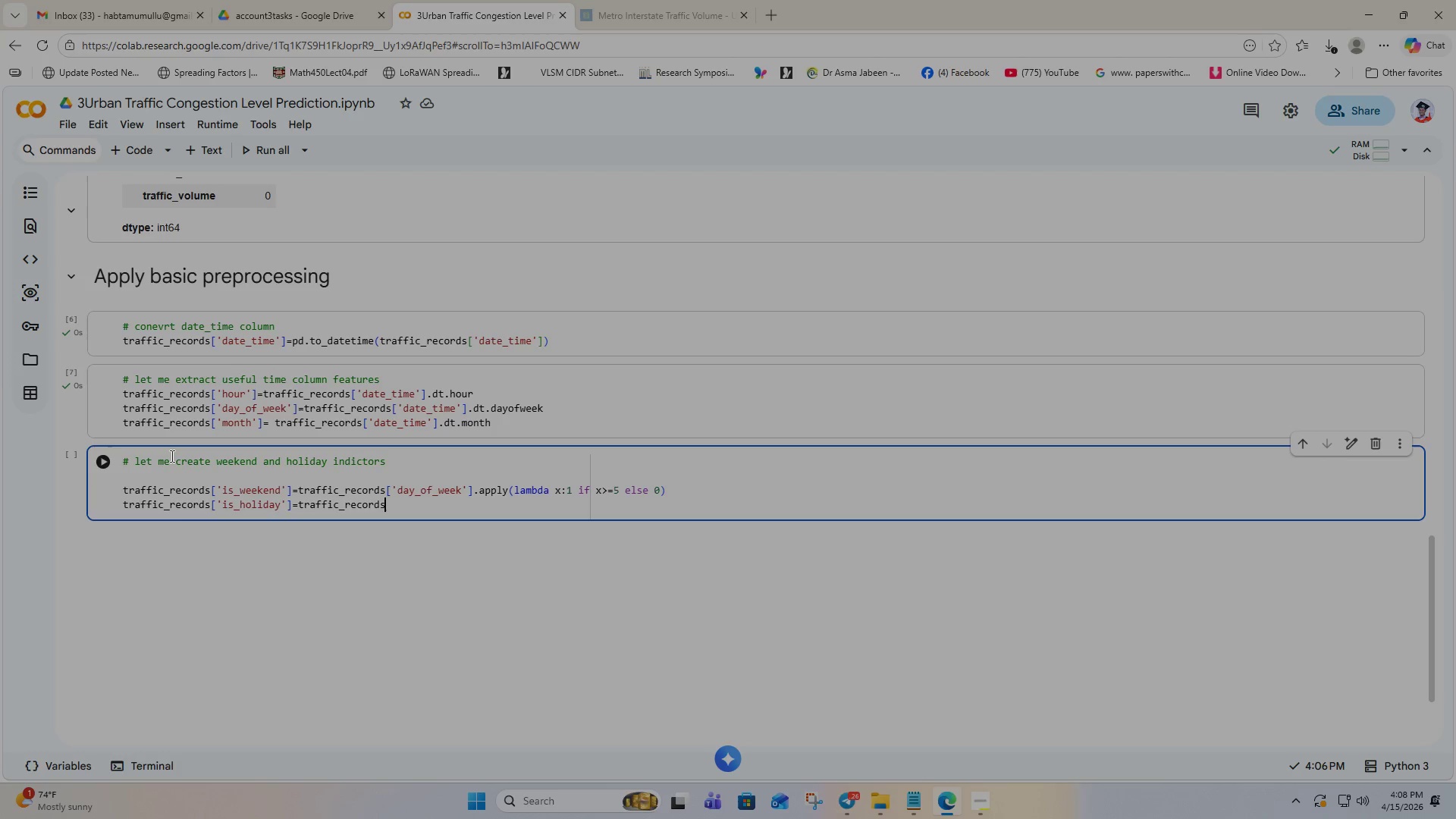 
wait(6.95)
 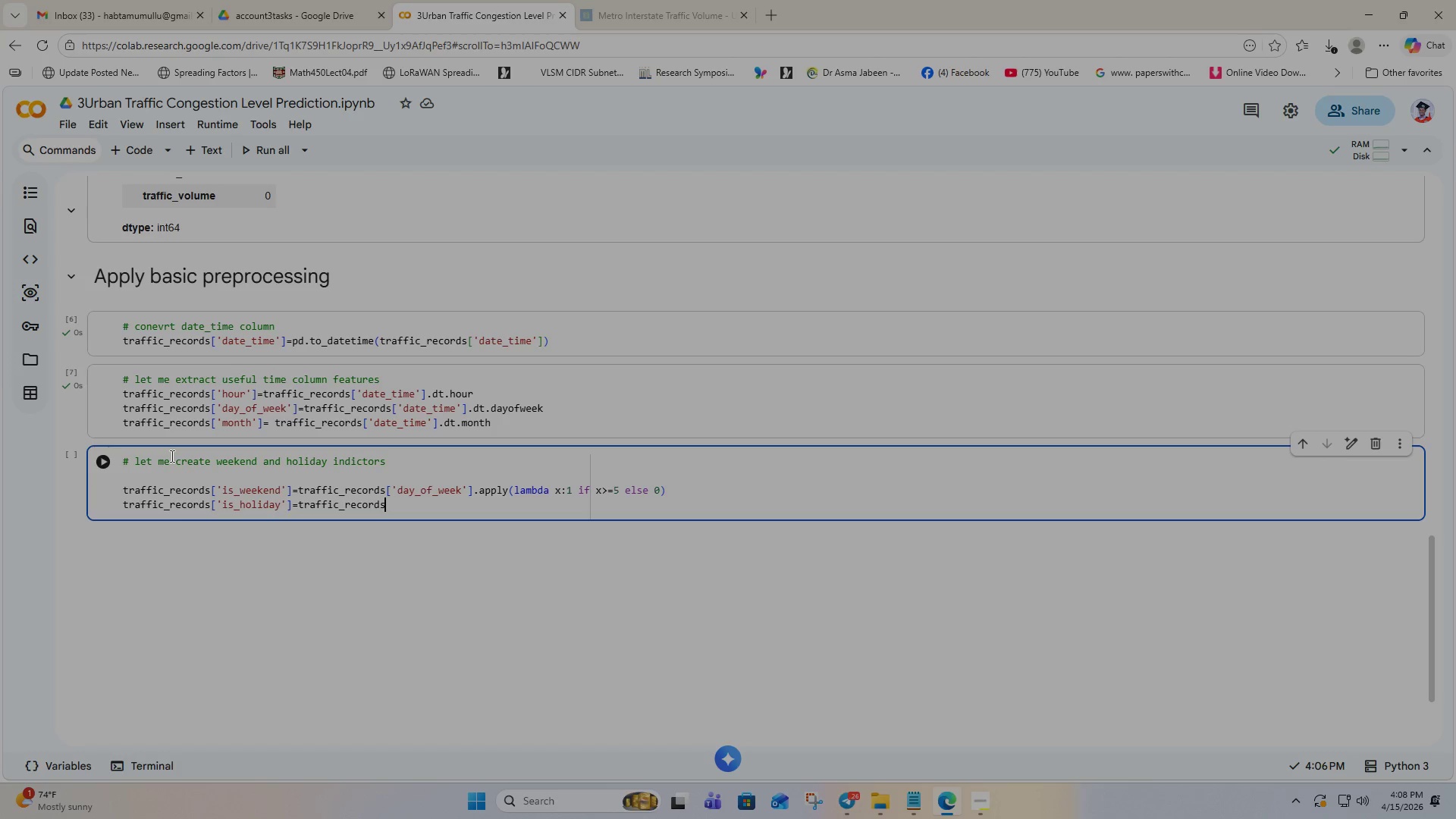 
type(['holiday)
 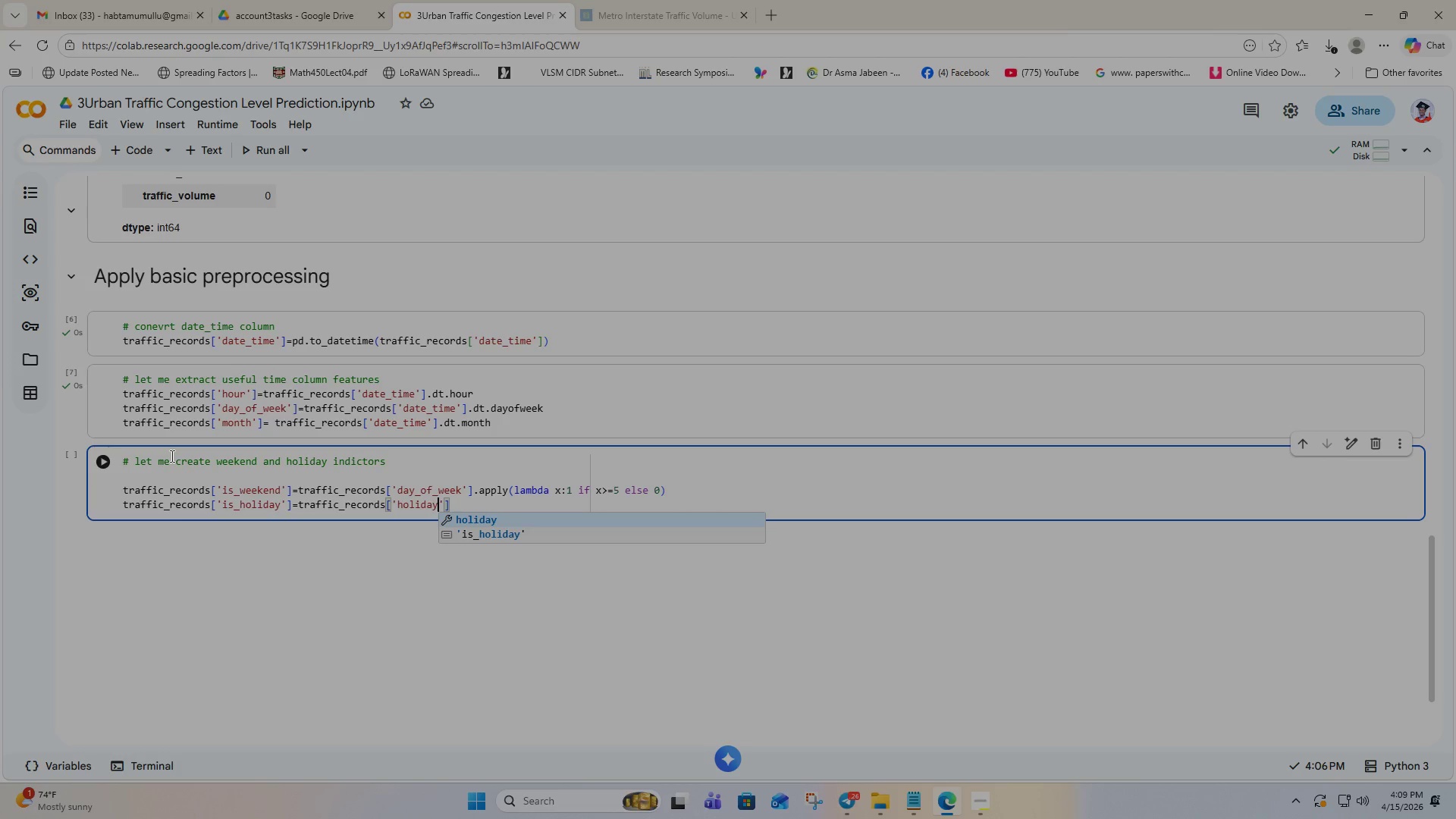 
key(ArrowRight)
 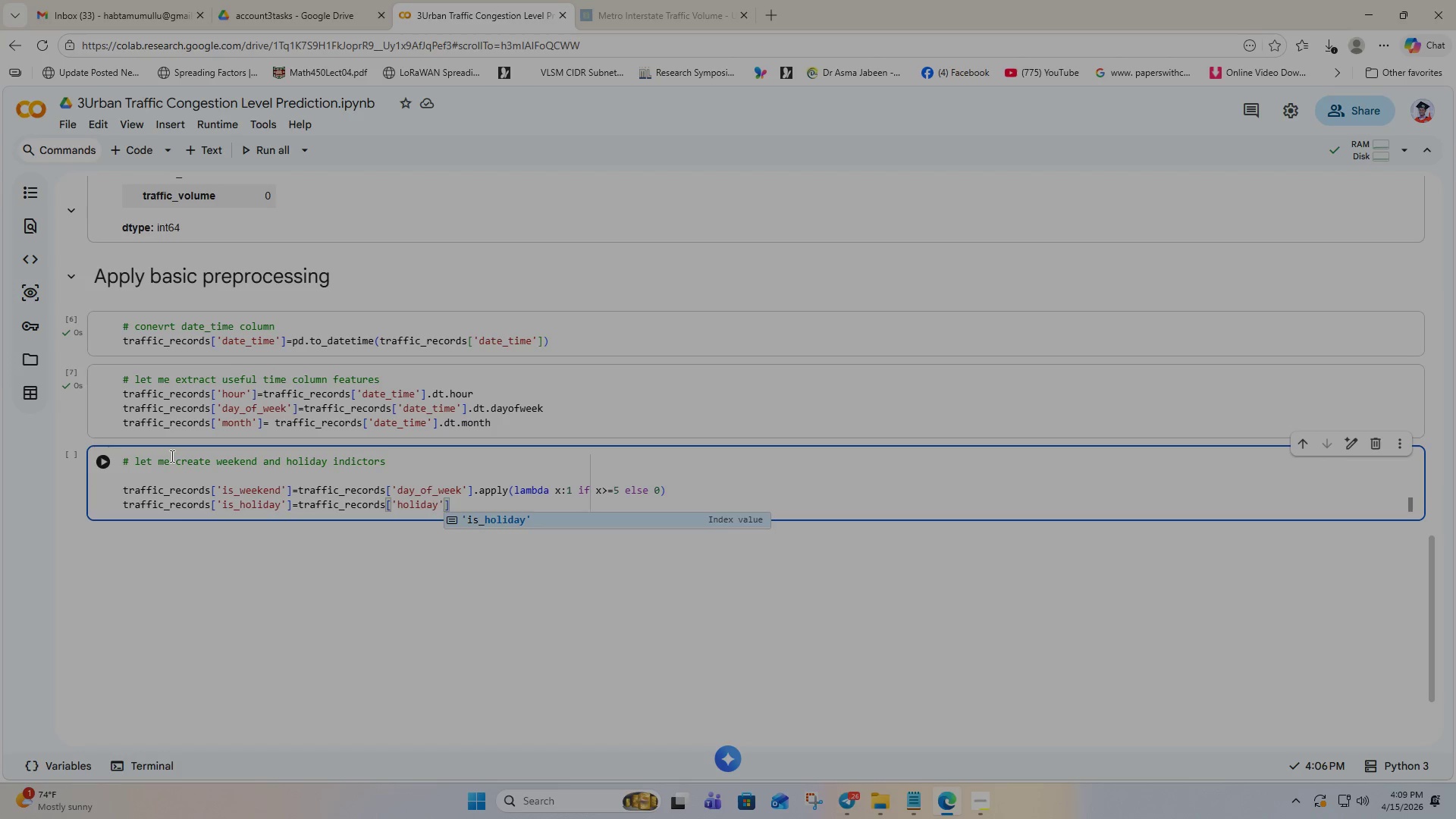 
key(ArrowRight)
 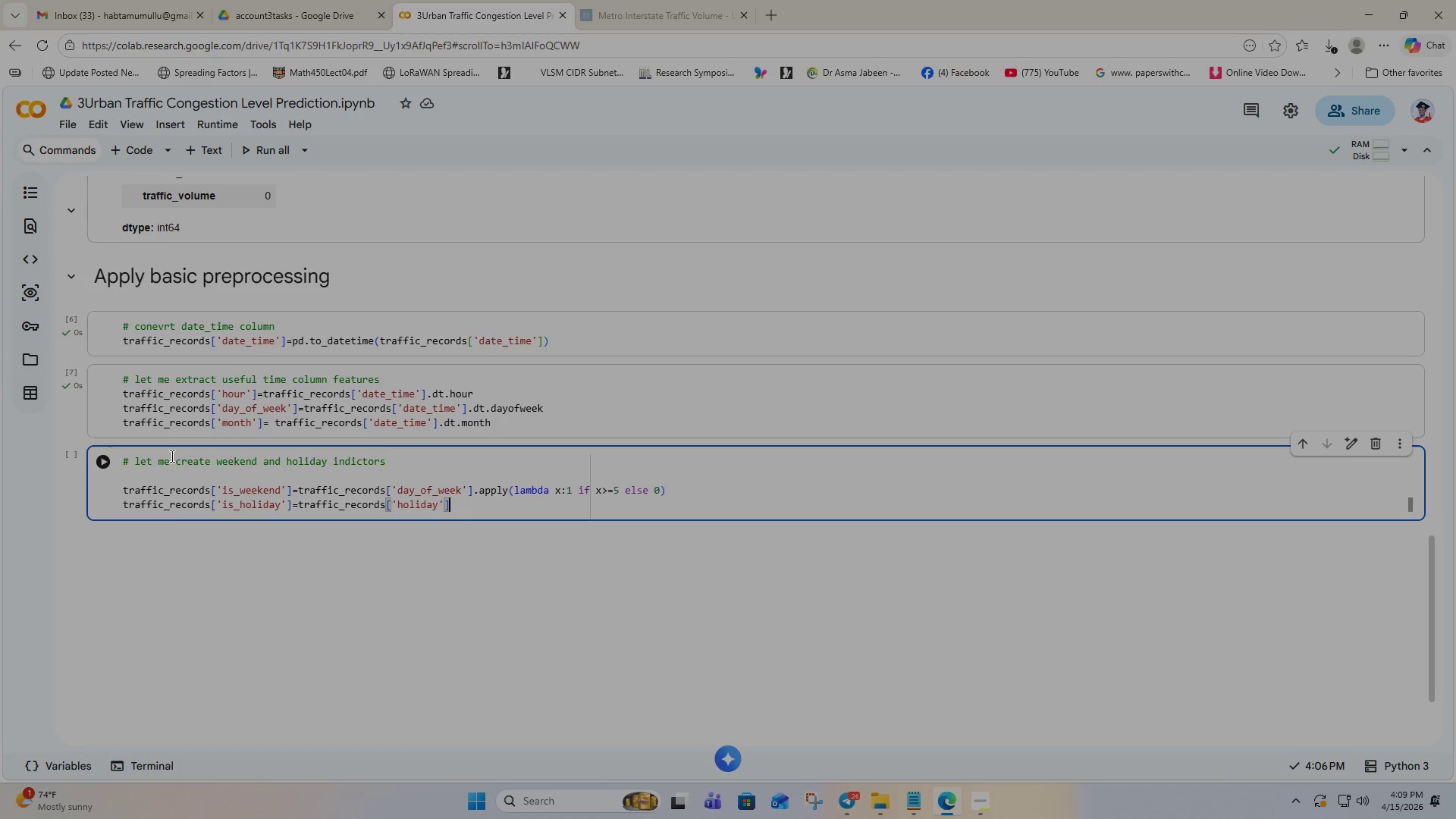 
type(.app)
 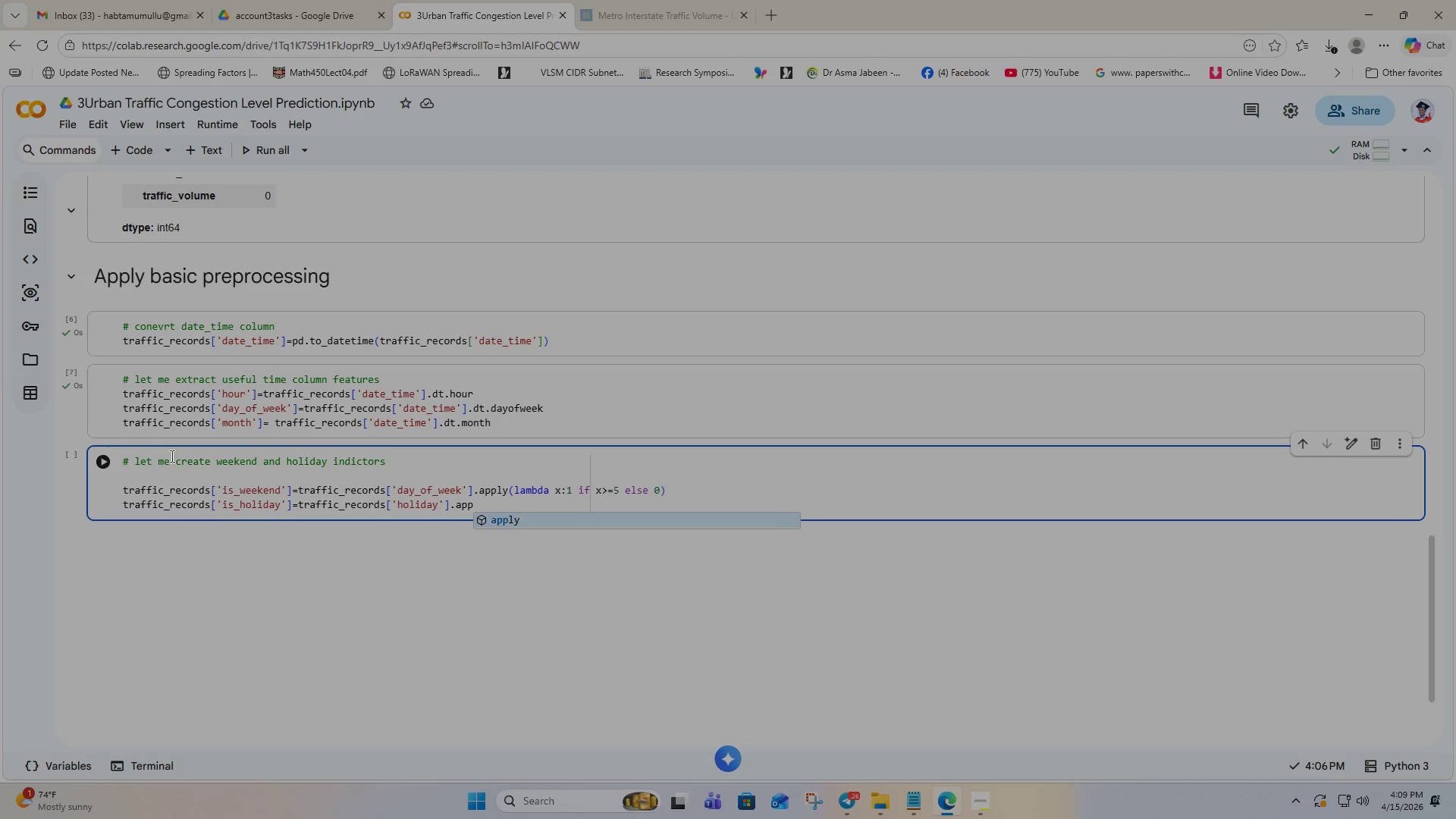 
key(Enter)
 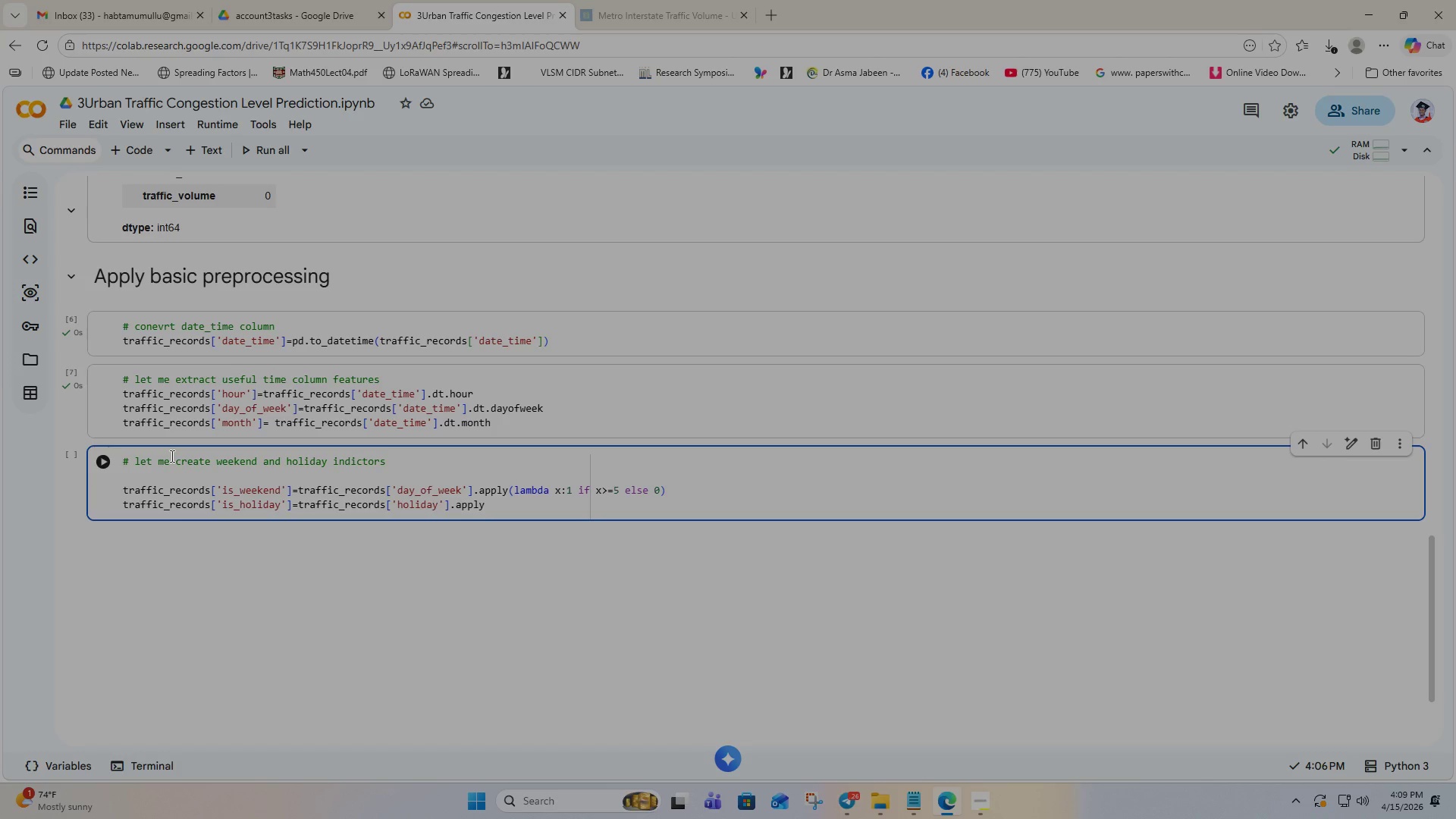 
type((lambda x: 0 if x==)
 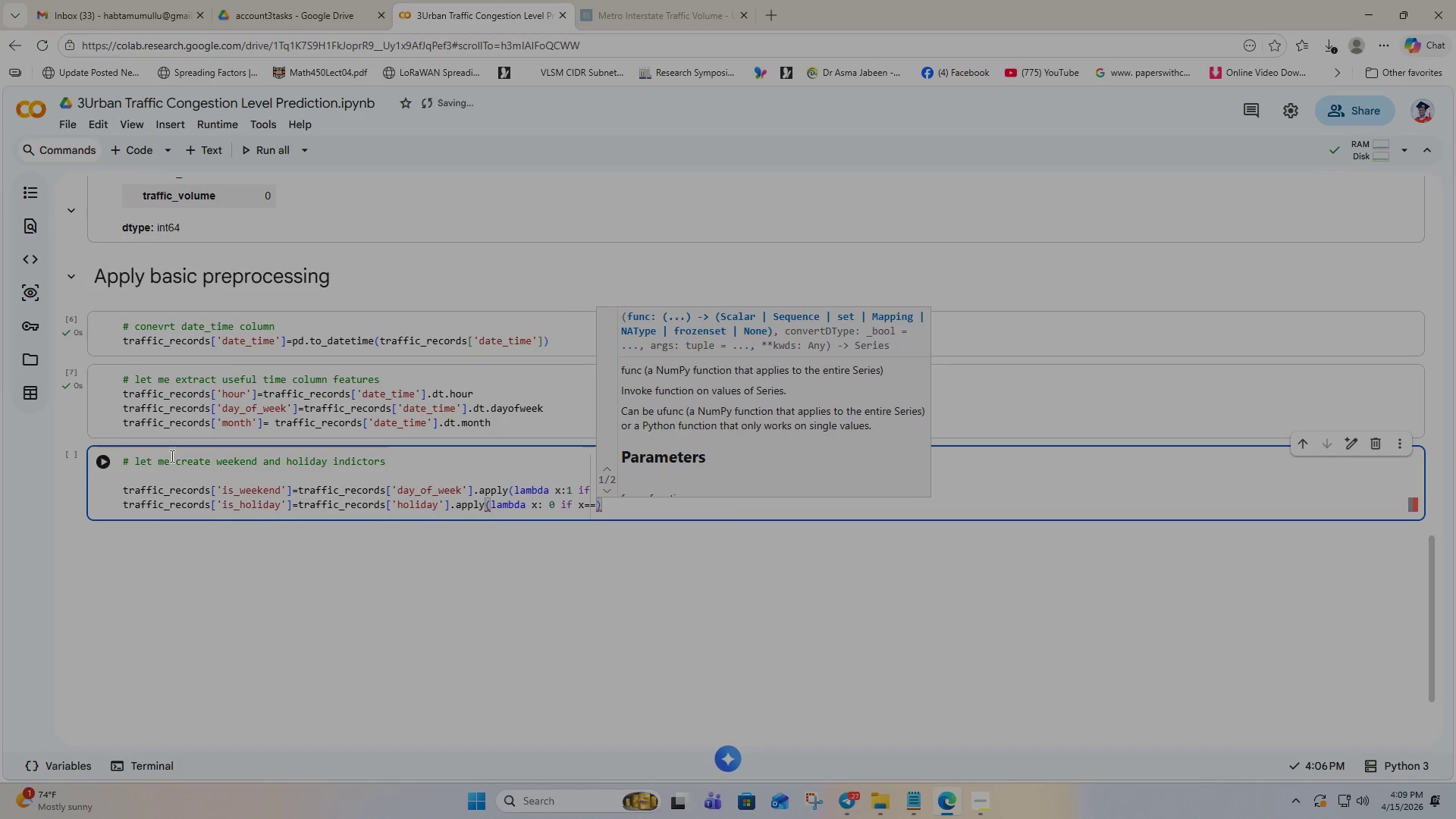 
type('None)
 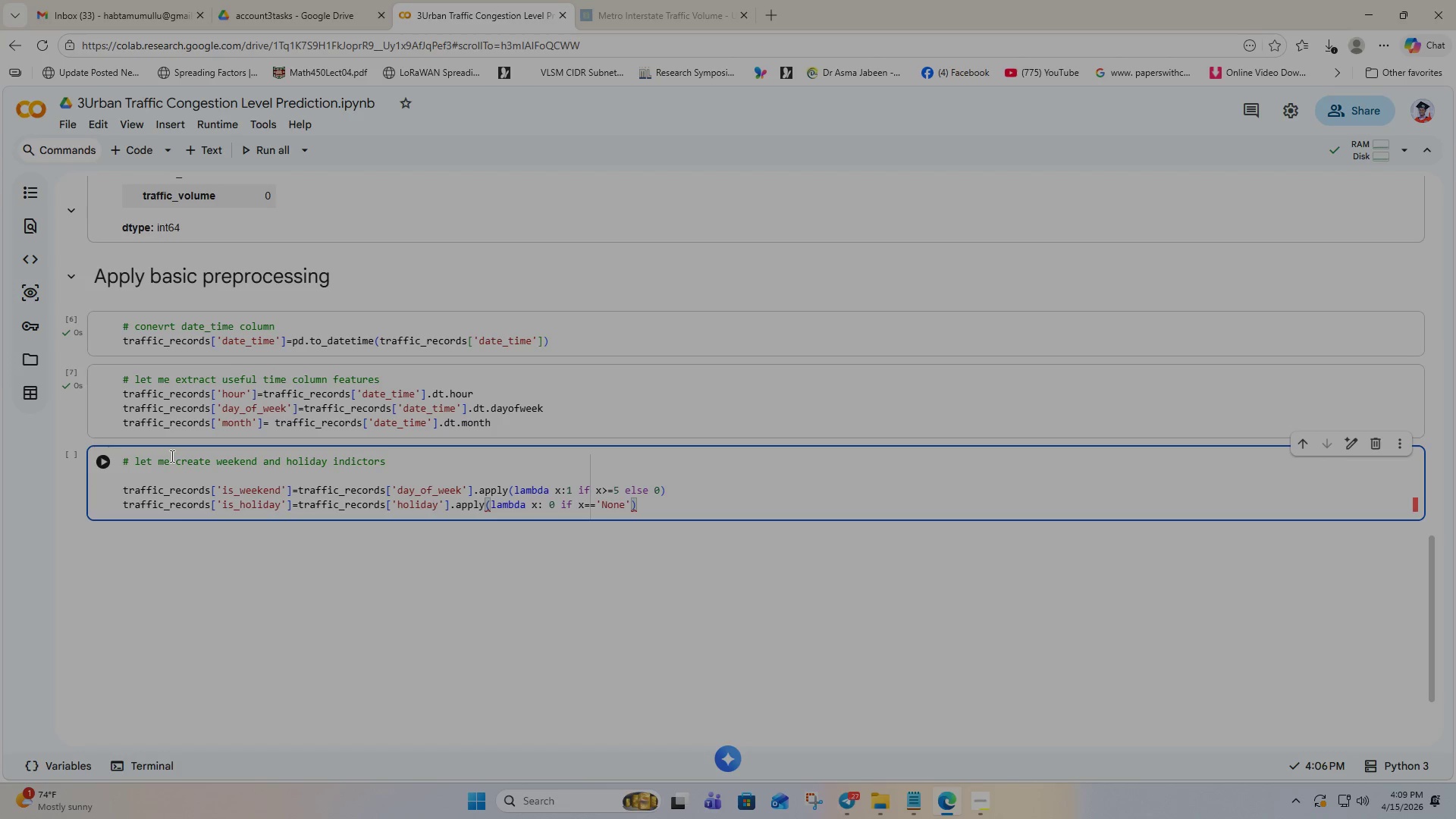 
key(ArrowRight)
 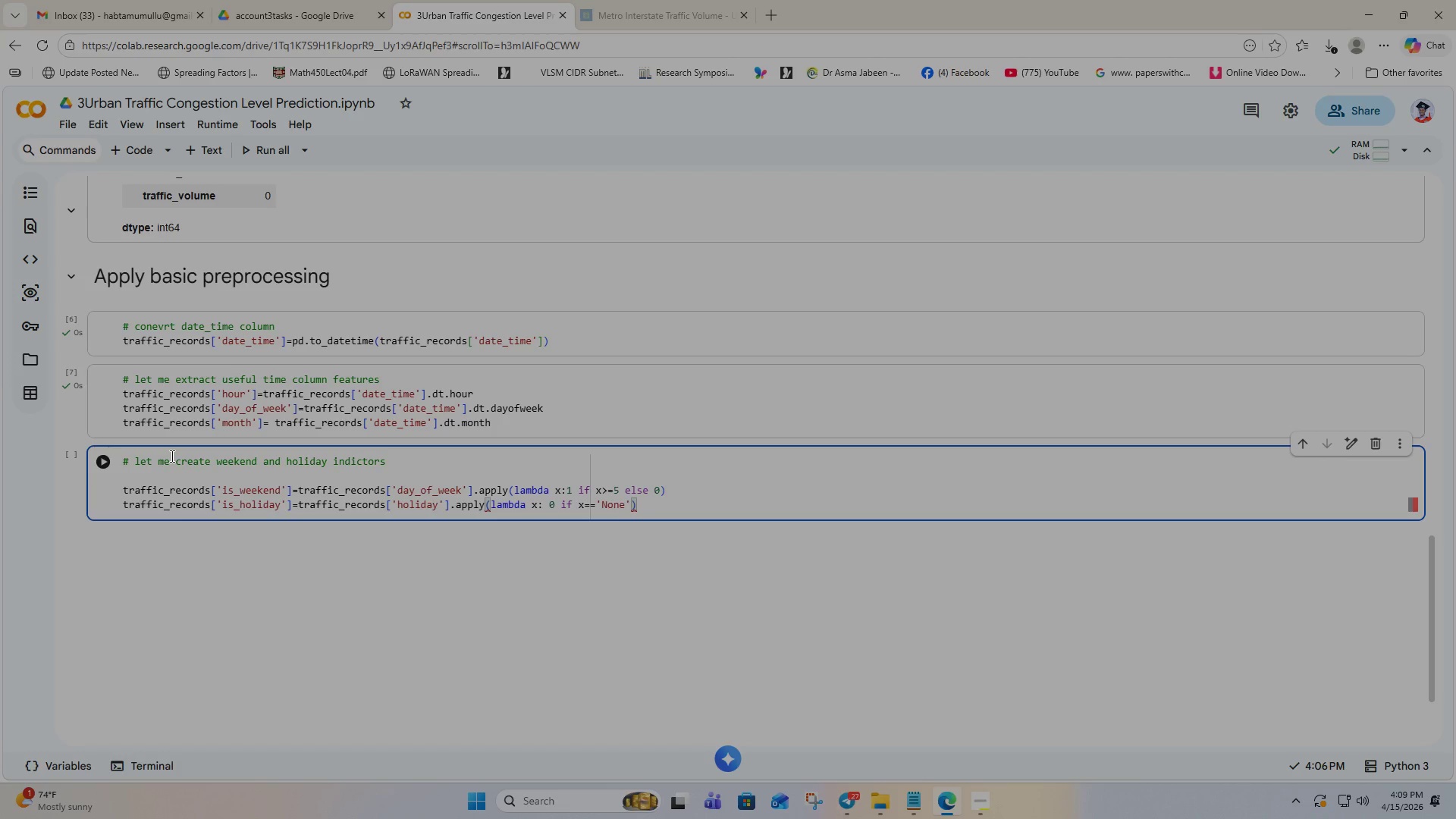 
type( else 1)
 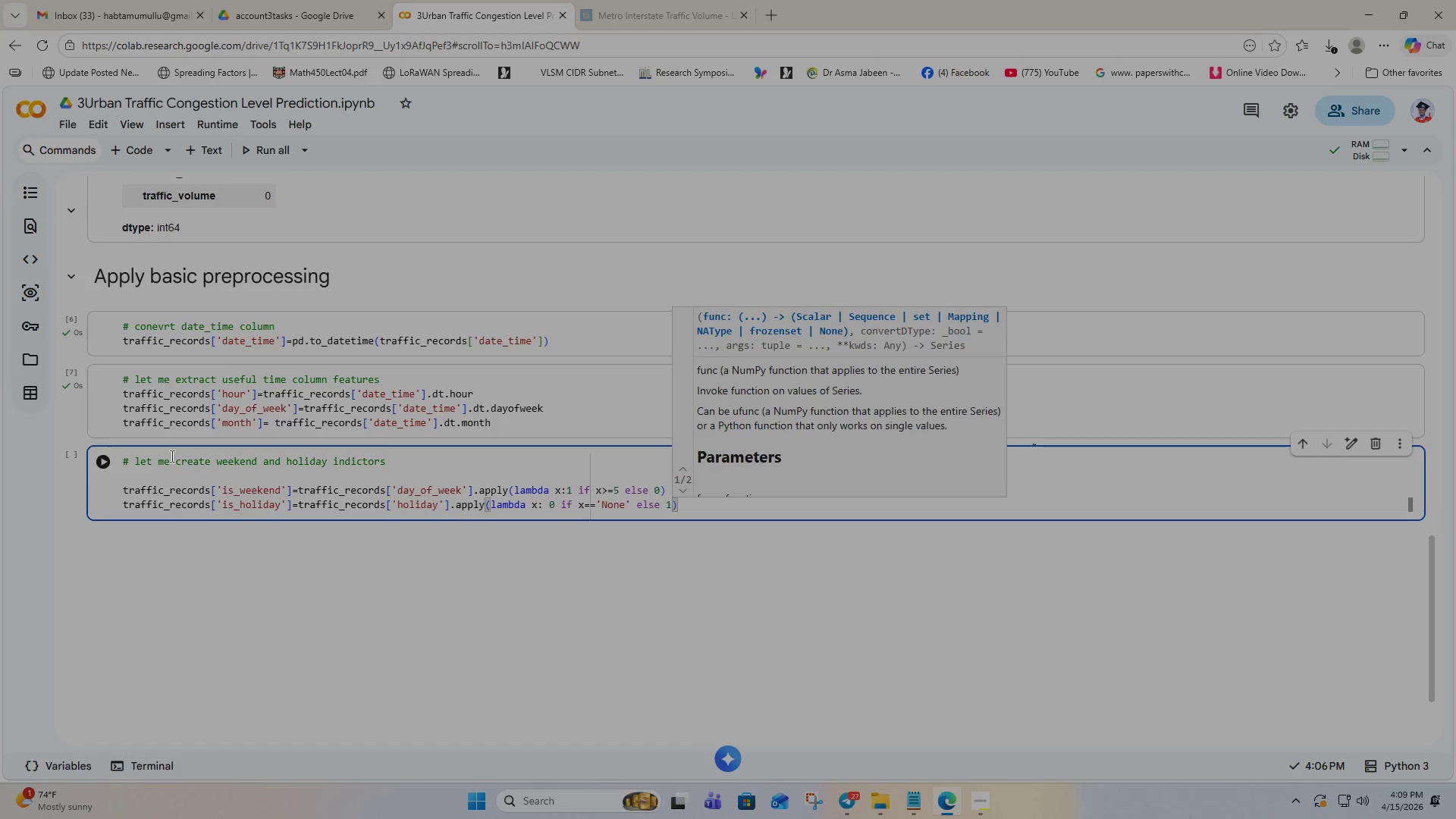 
key(ArrowRight)
 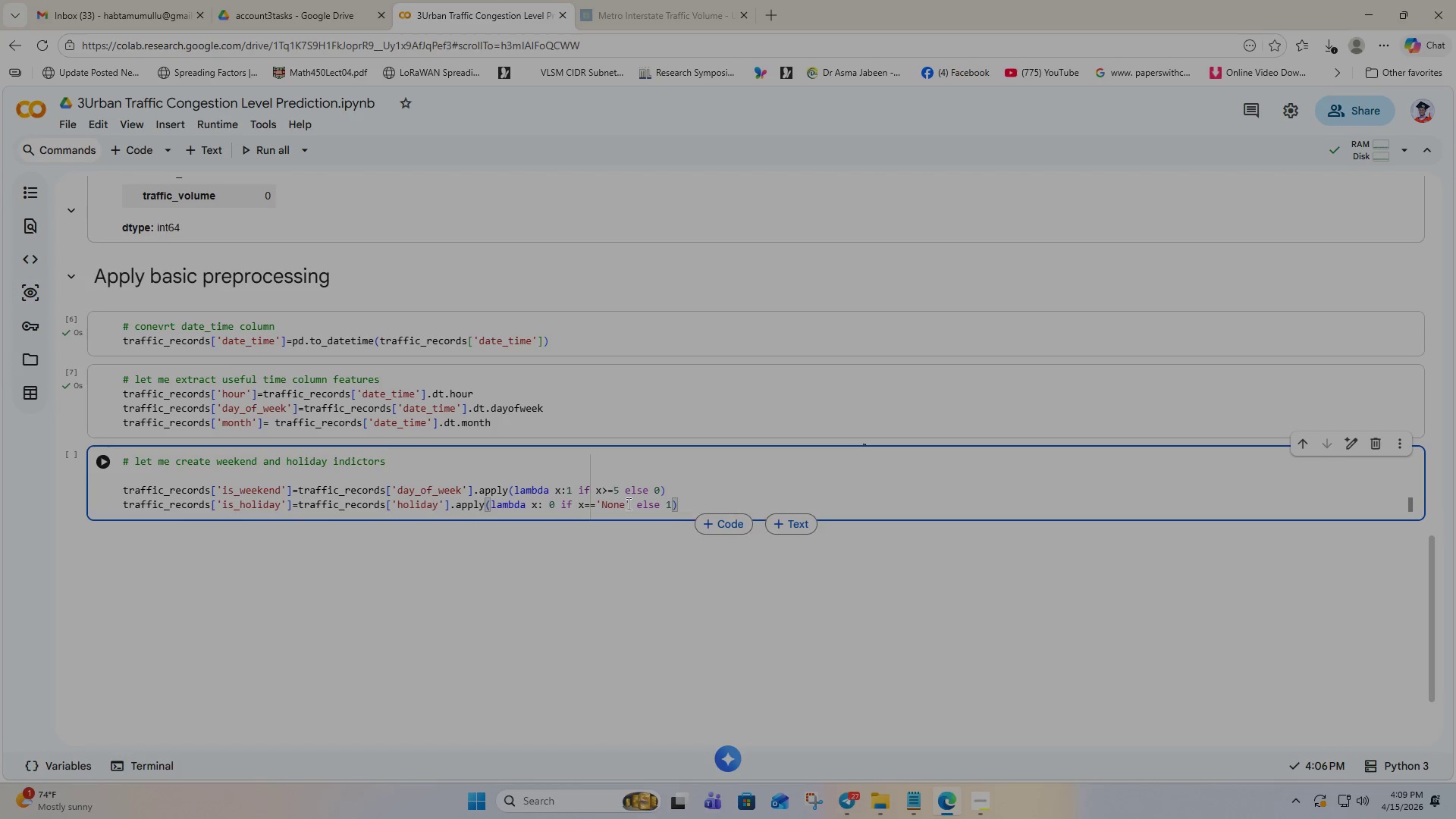 
wait(5.33)
 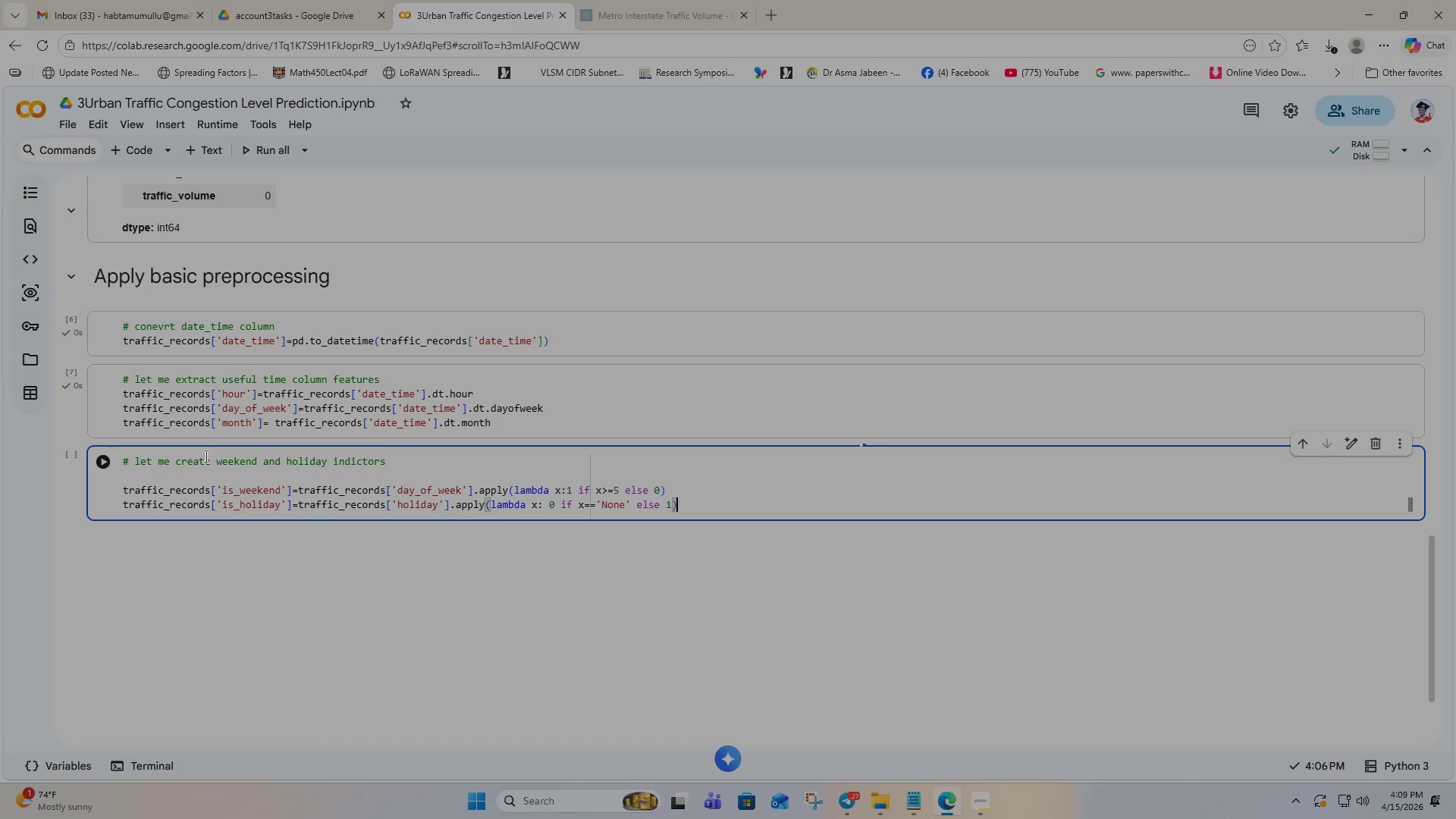 
left_click([106, 470])
 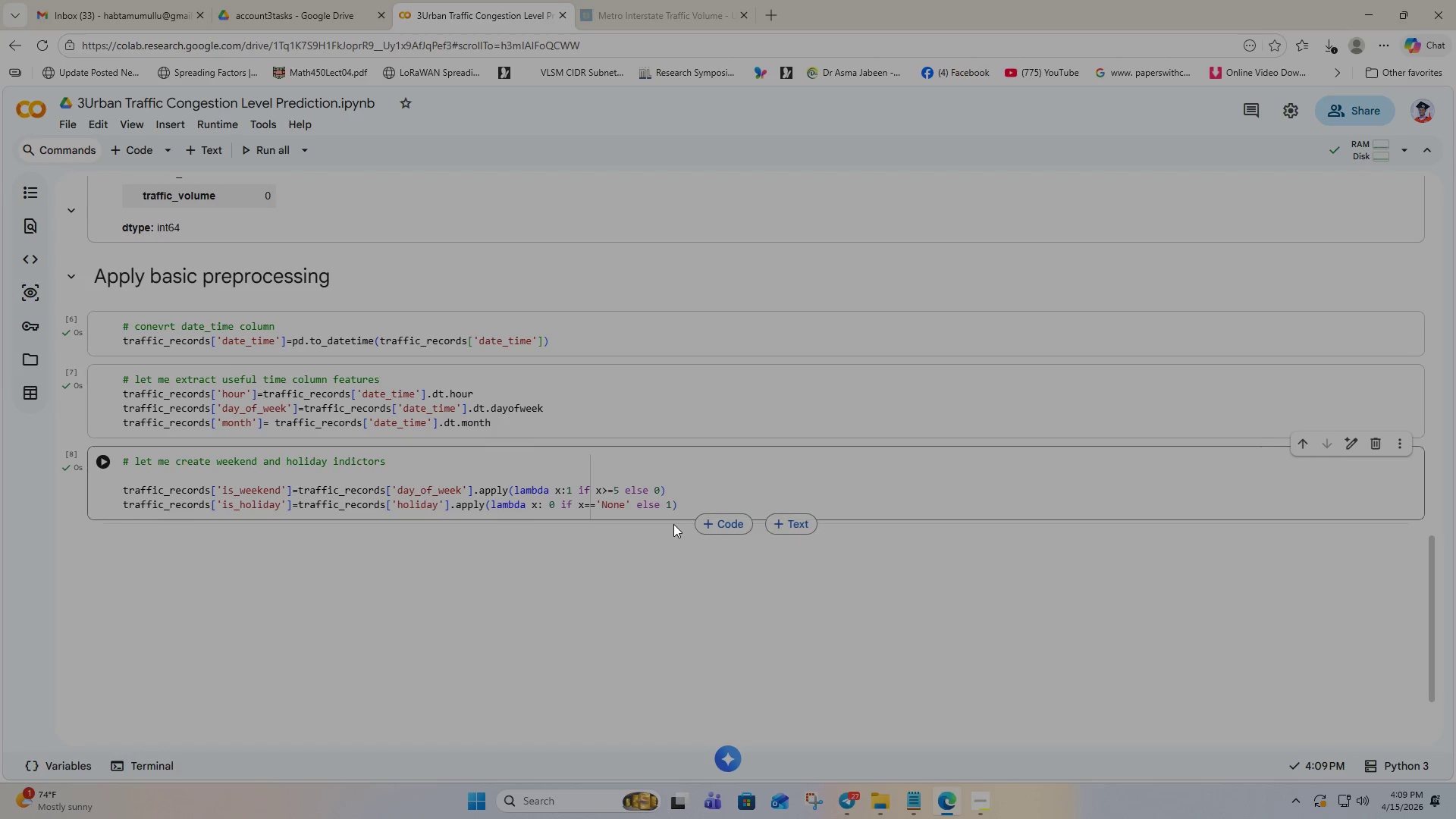 
left_click([728, 519])
 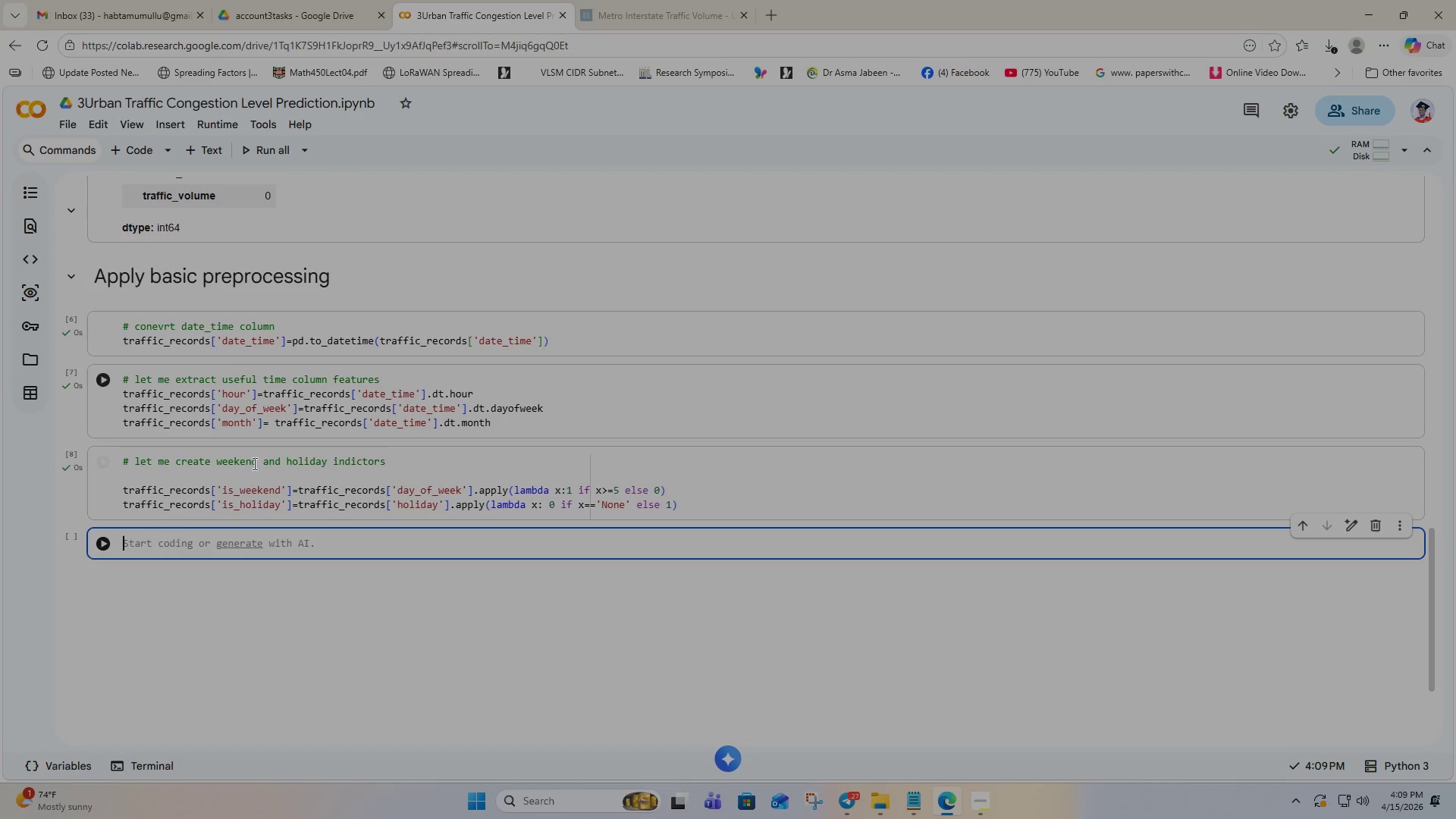 
left_click([136, 541])
 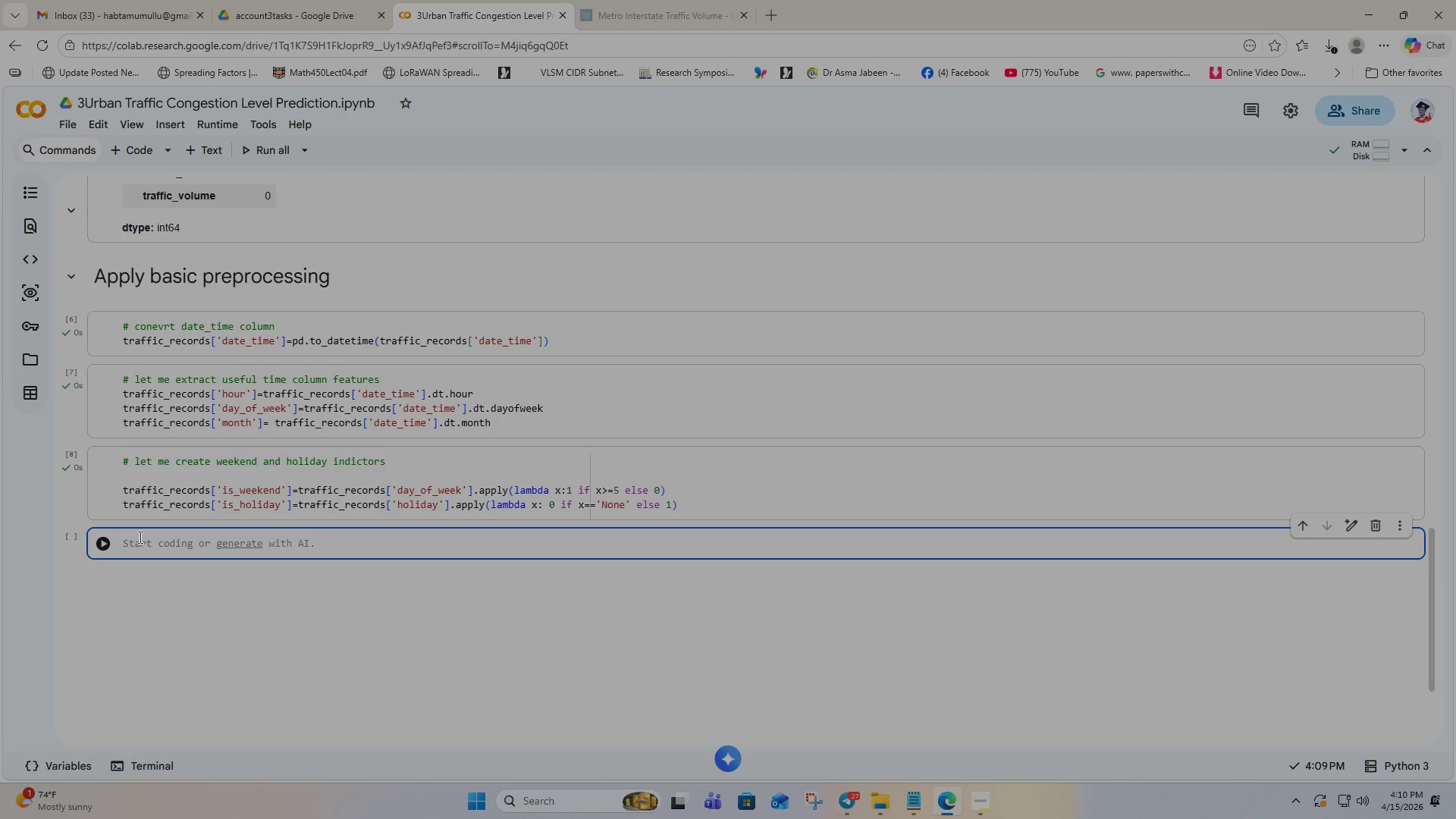 
wait(10.98)
 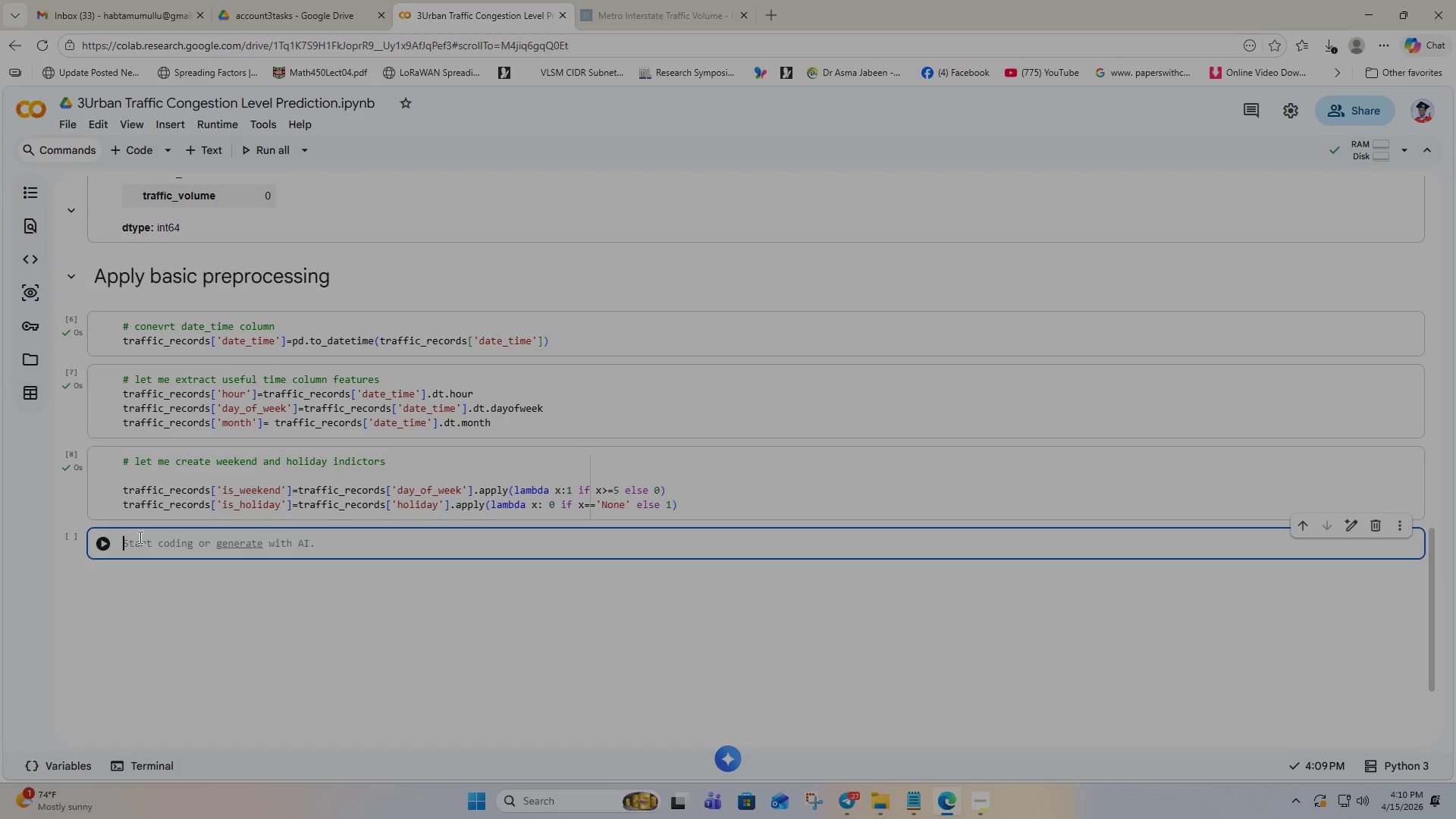 
type(# let me remove unsed column)
 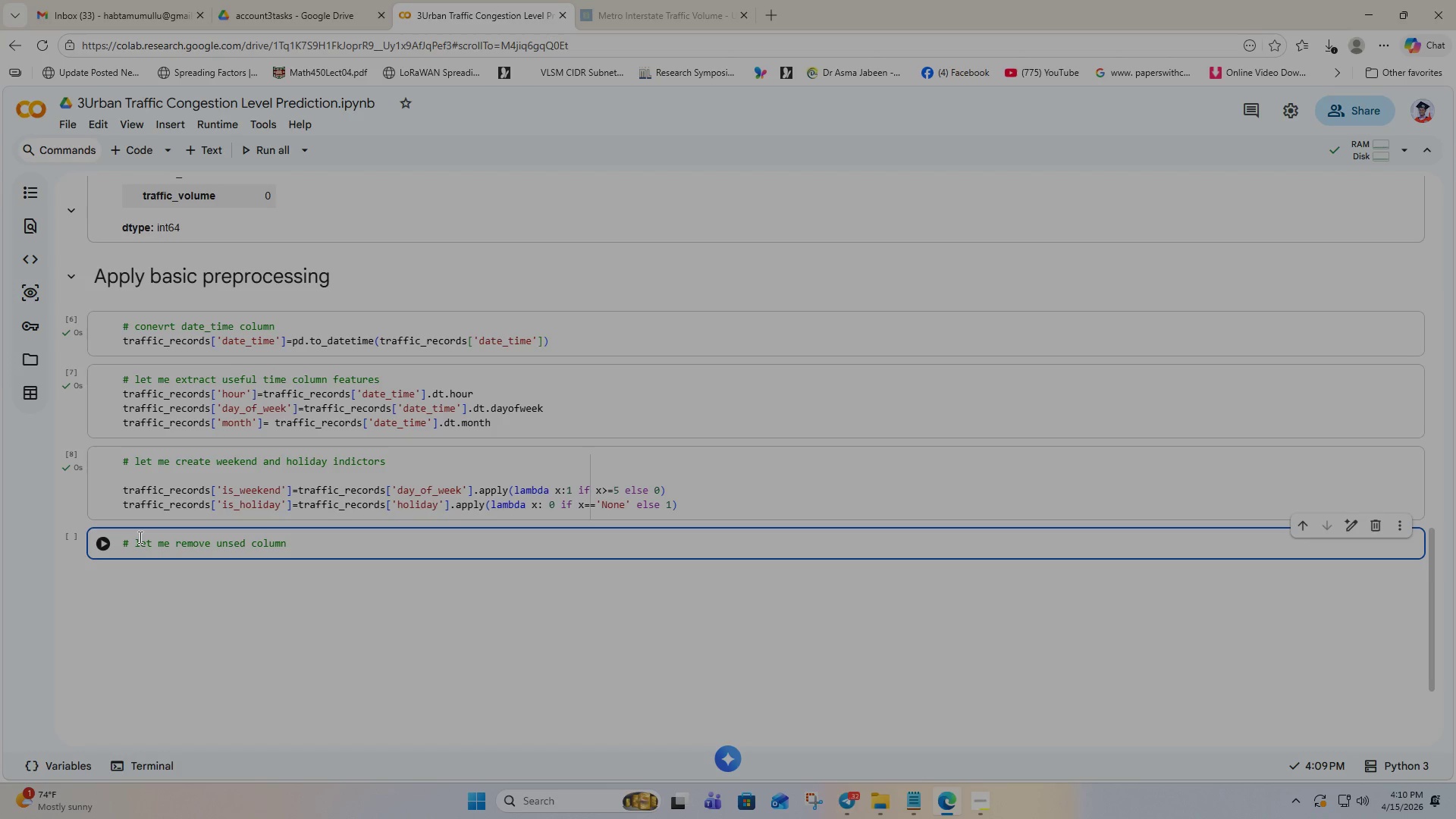 
wait(7.59)
 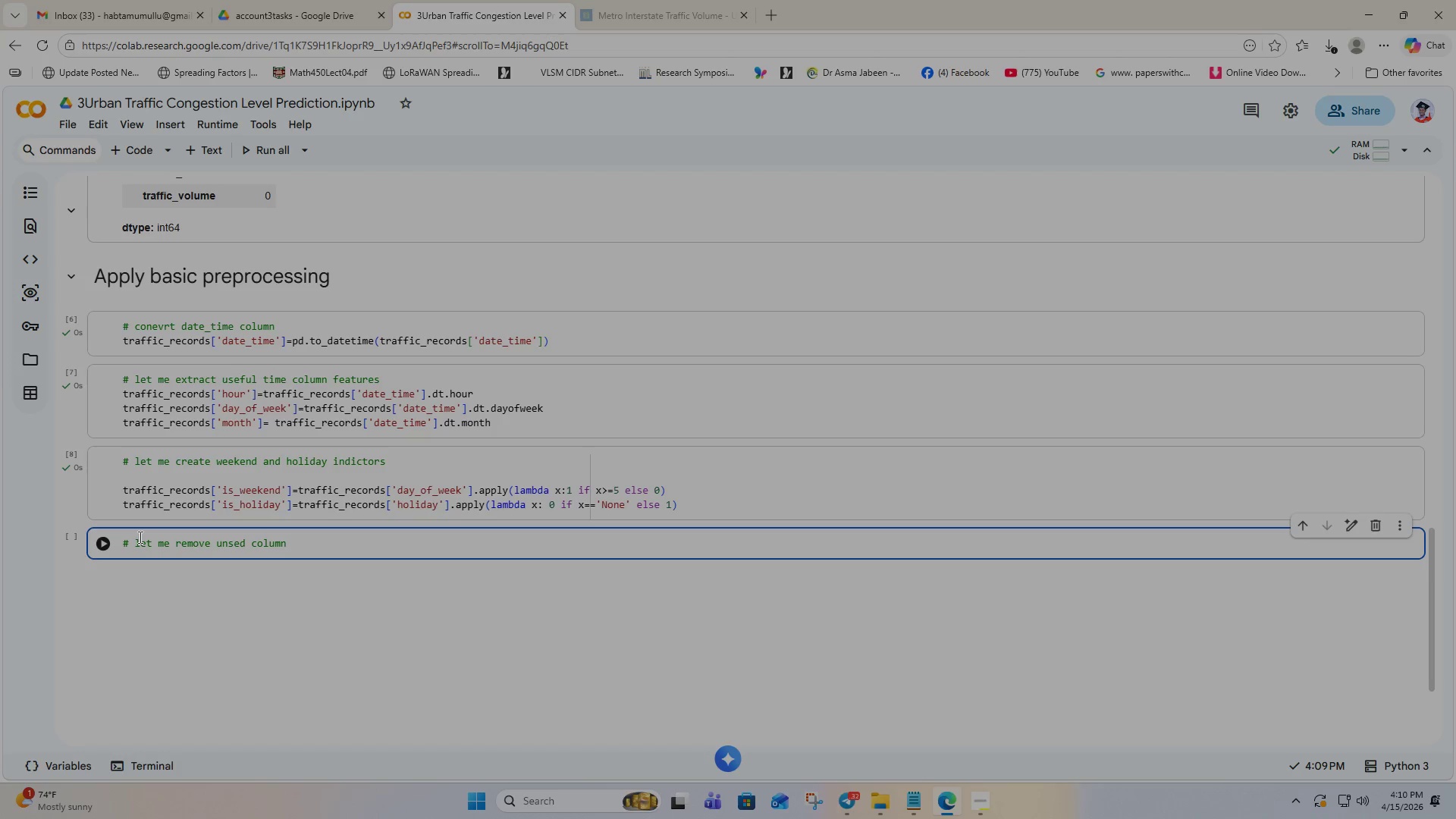 
hold_key(key=ArrowLeft, duration=0.53)
 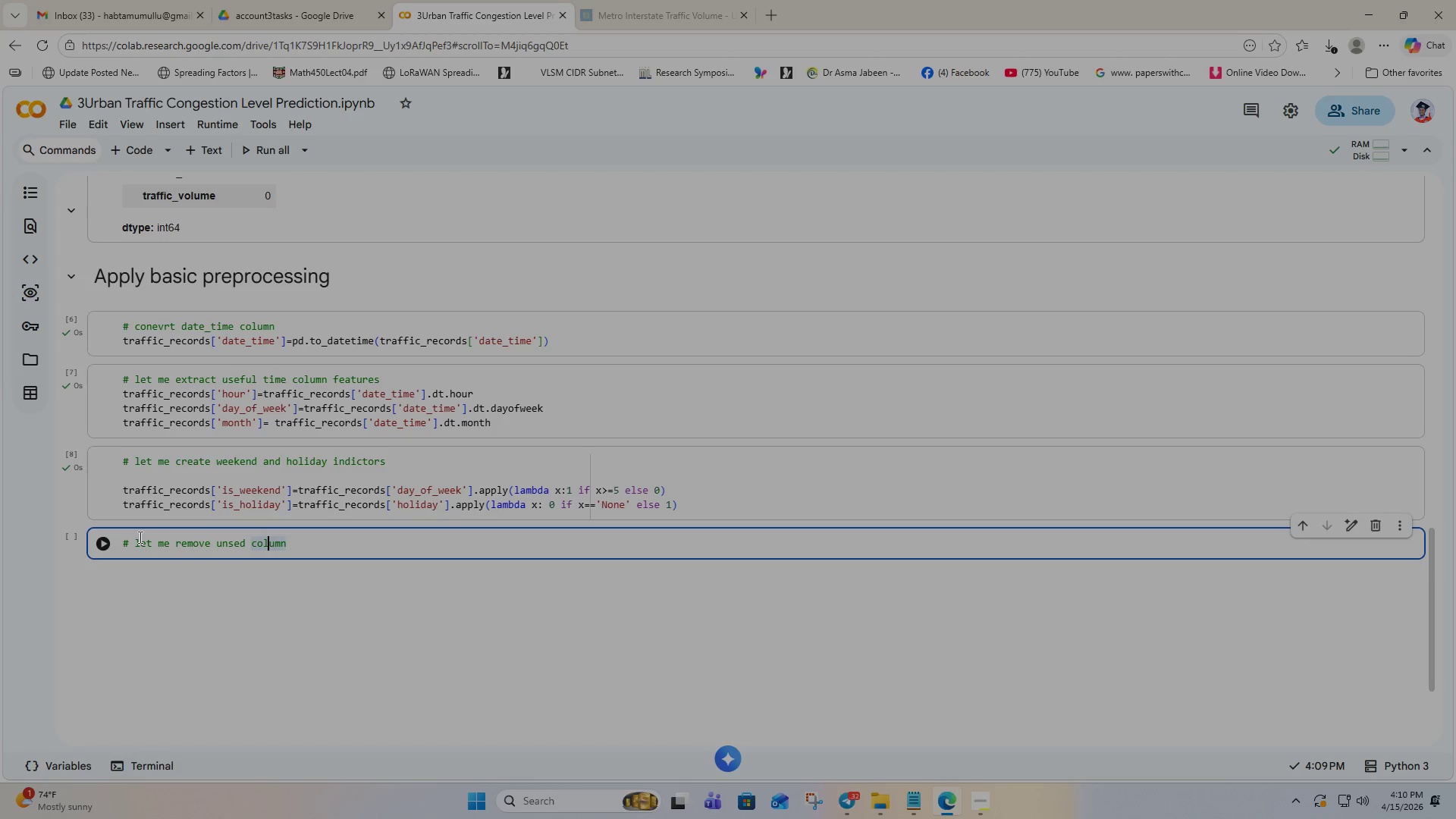 
hold_key(key=ArrowLeft, duration=0.61)
 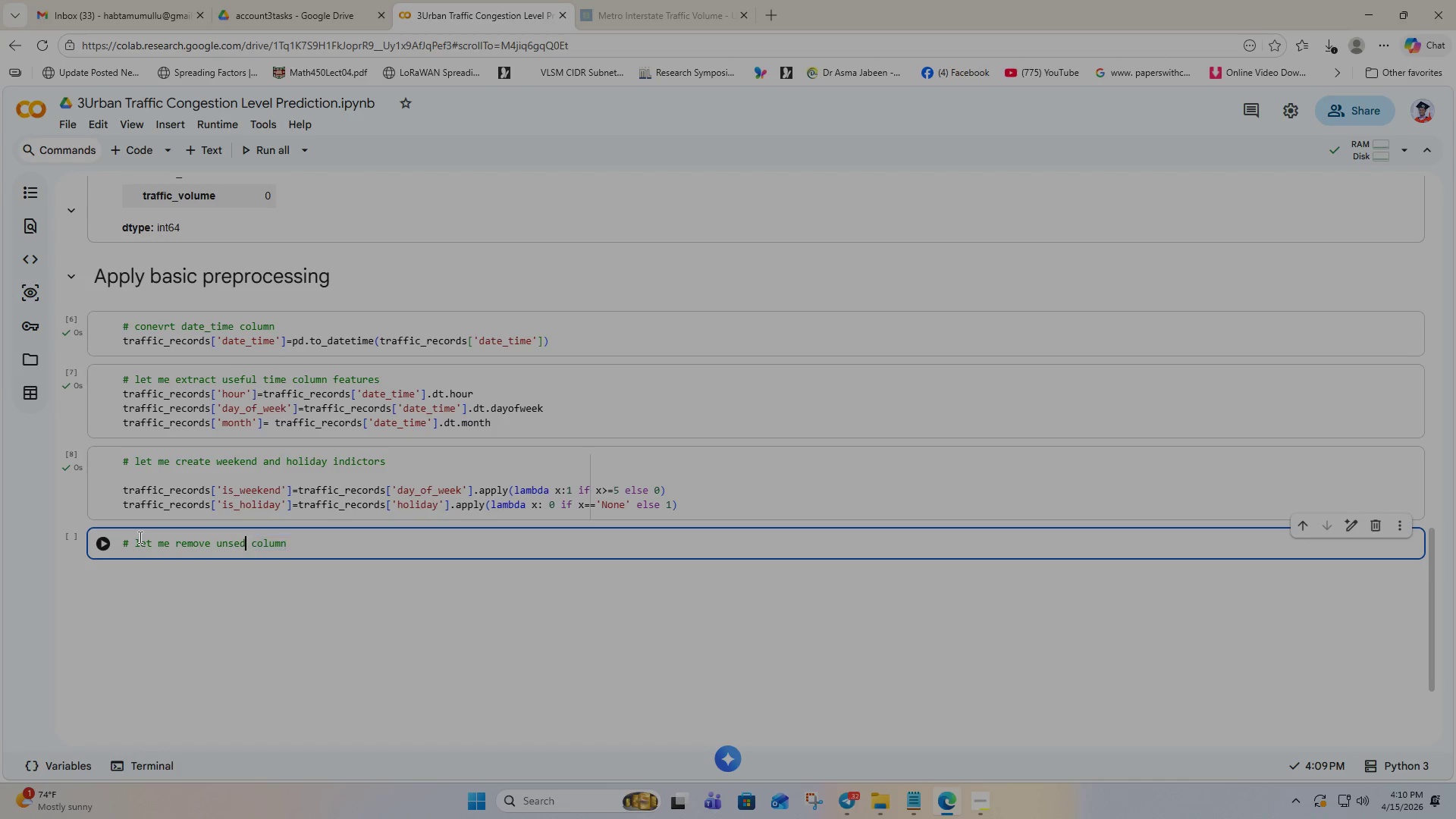 
key(ArrowLeft)
 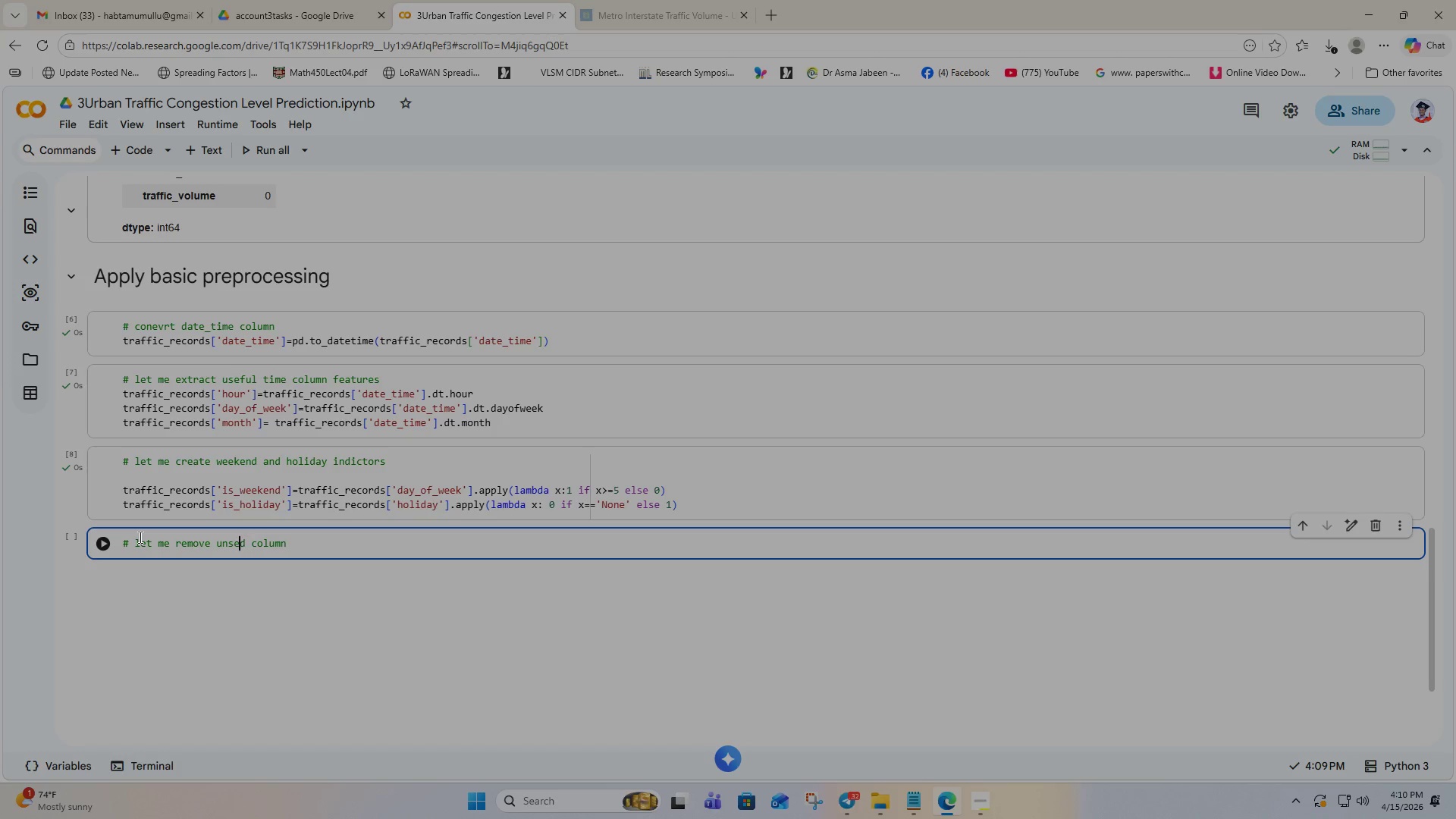 
key(ArrowLeft)
 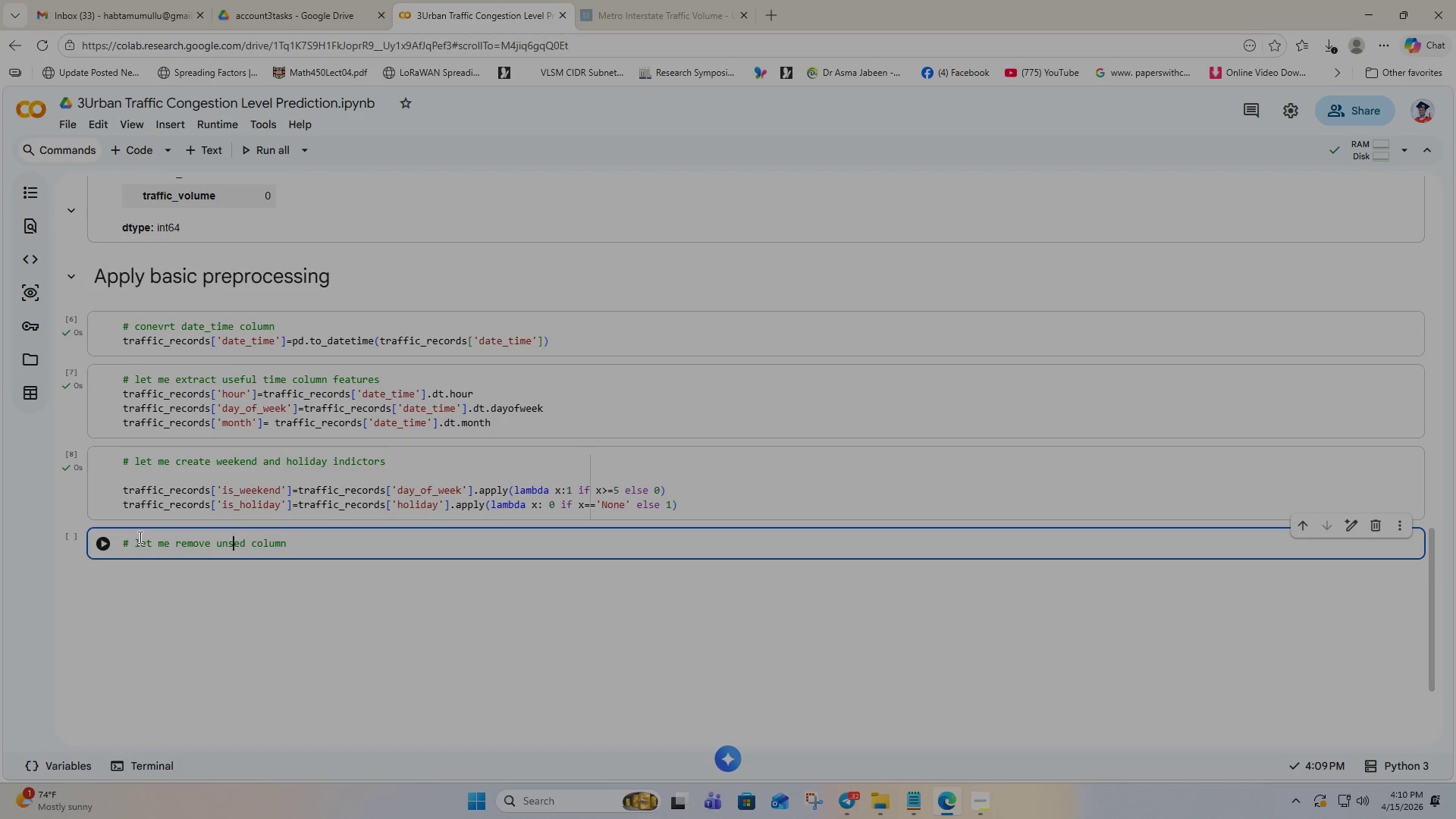 
key(ArrowLeft)
 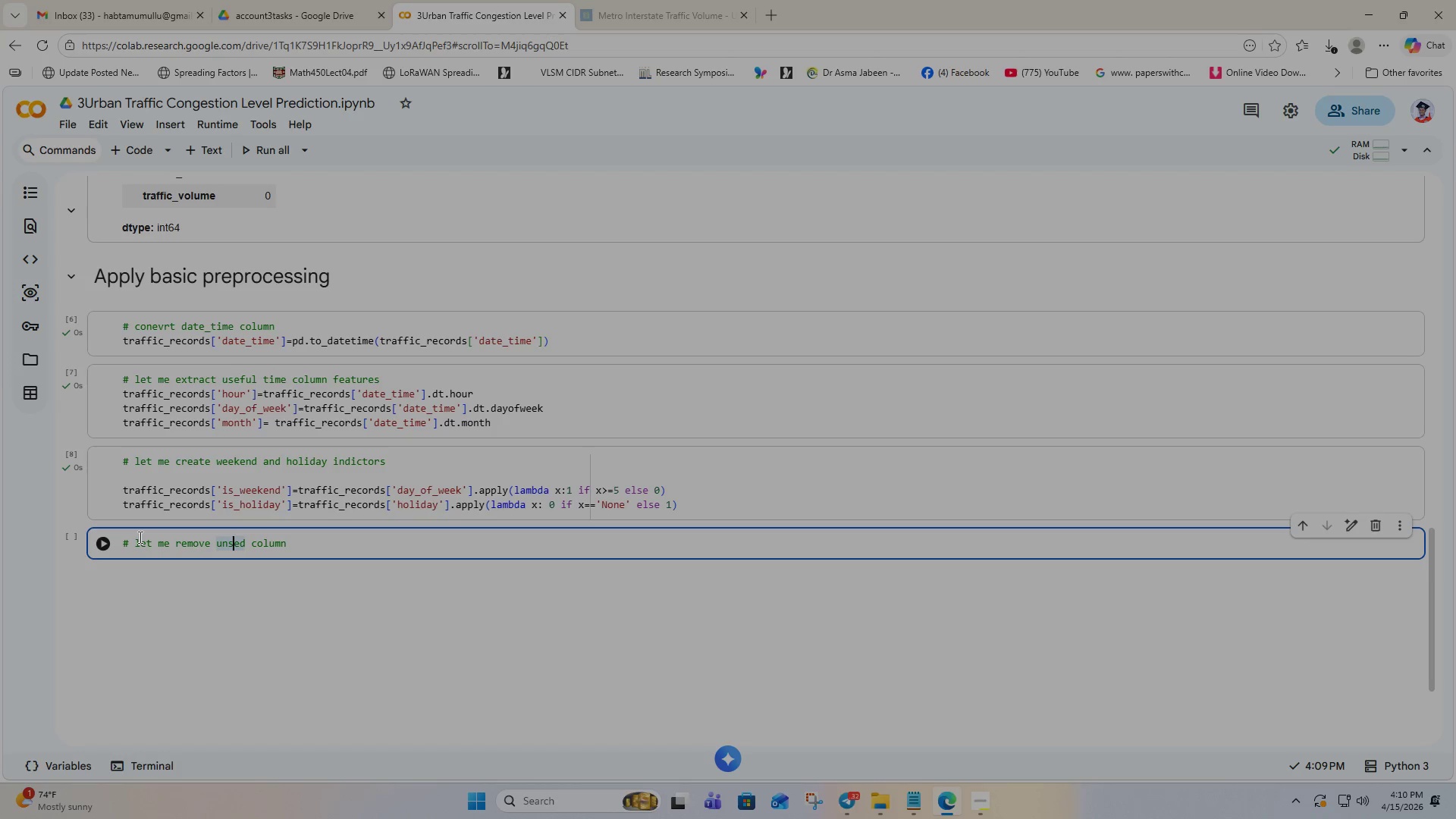 
key(ArrowLeft)
 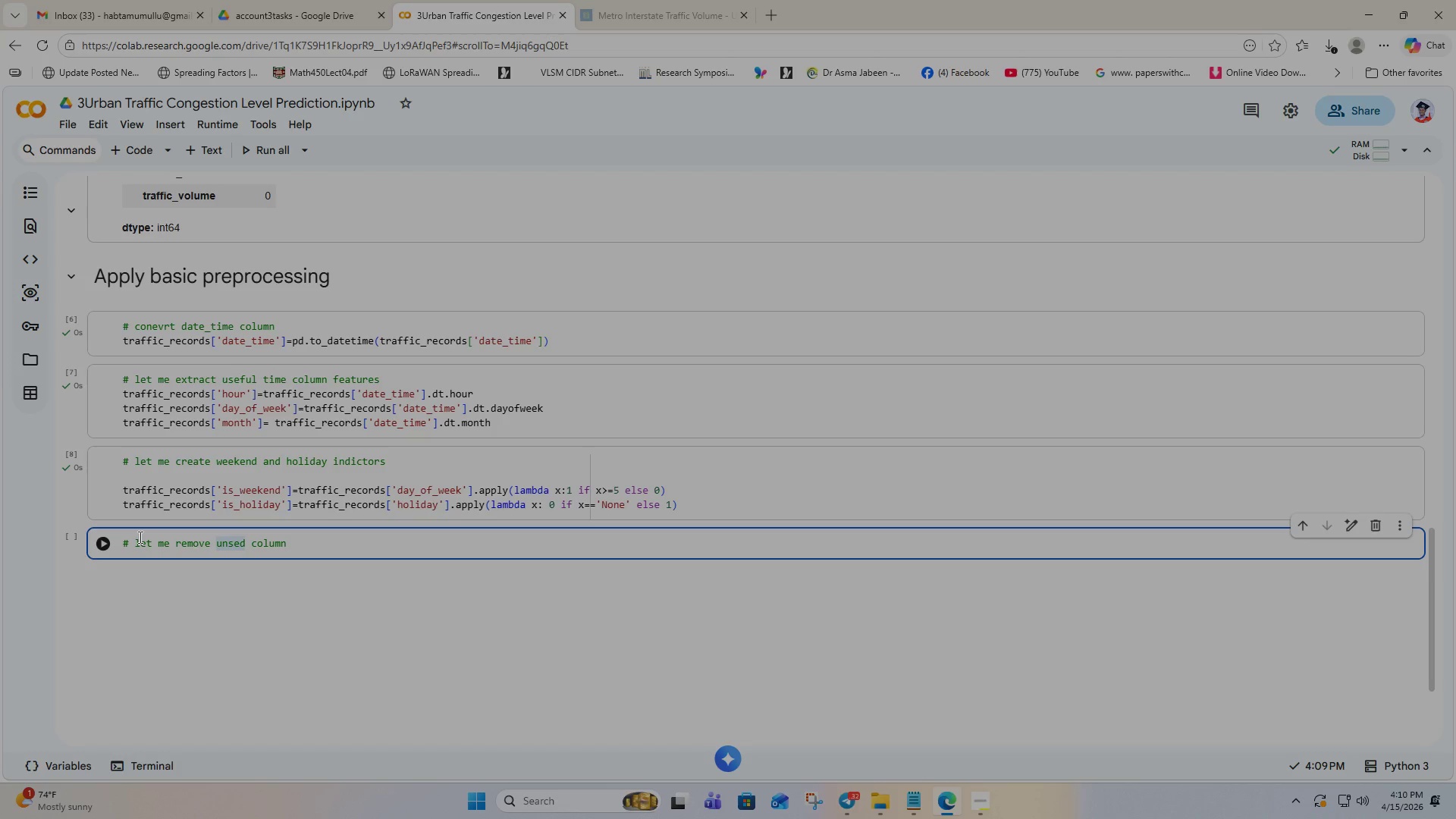 
key(U)
 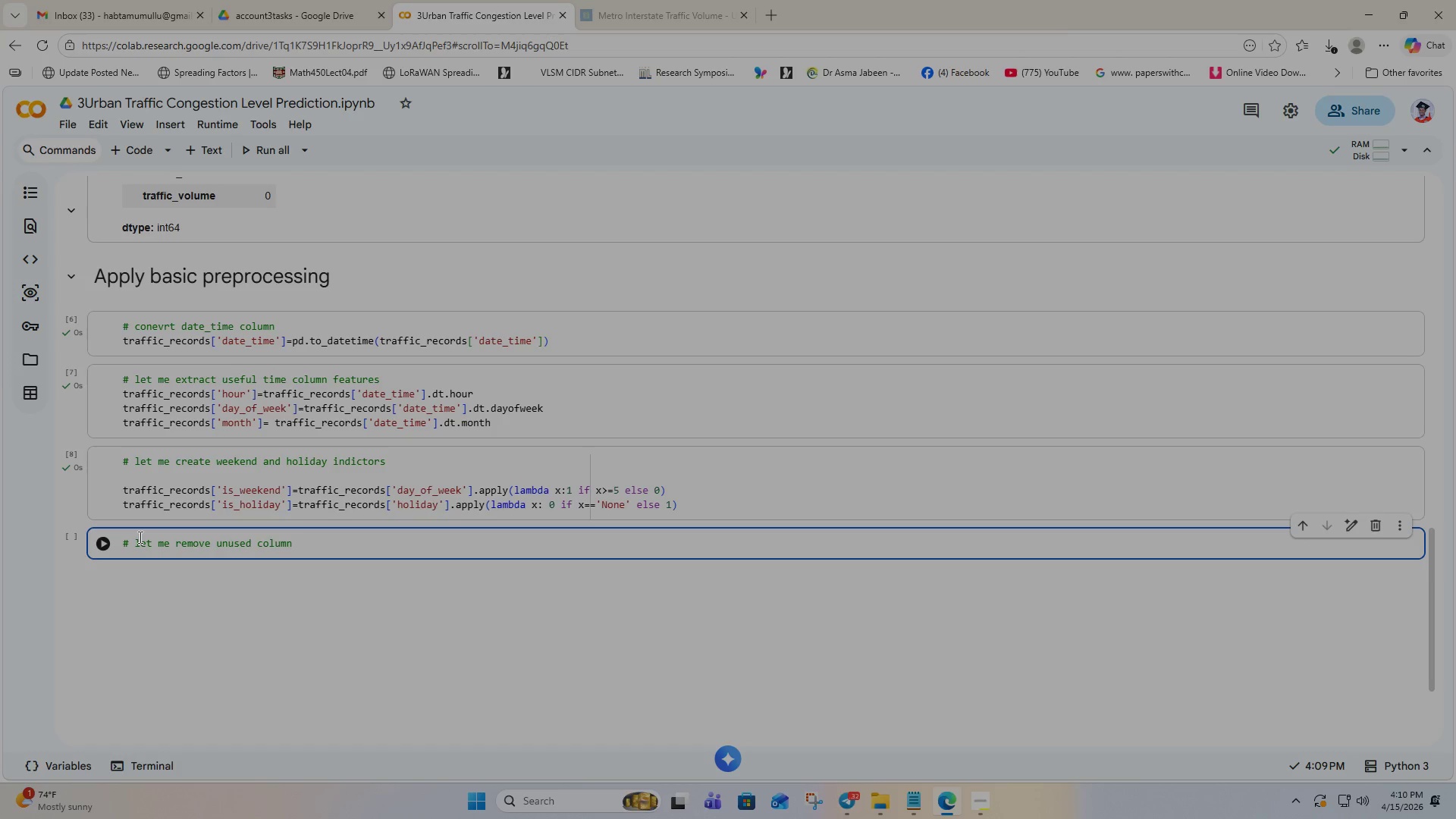 
key(ArrowRight)
 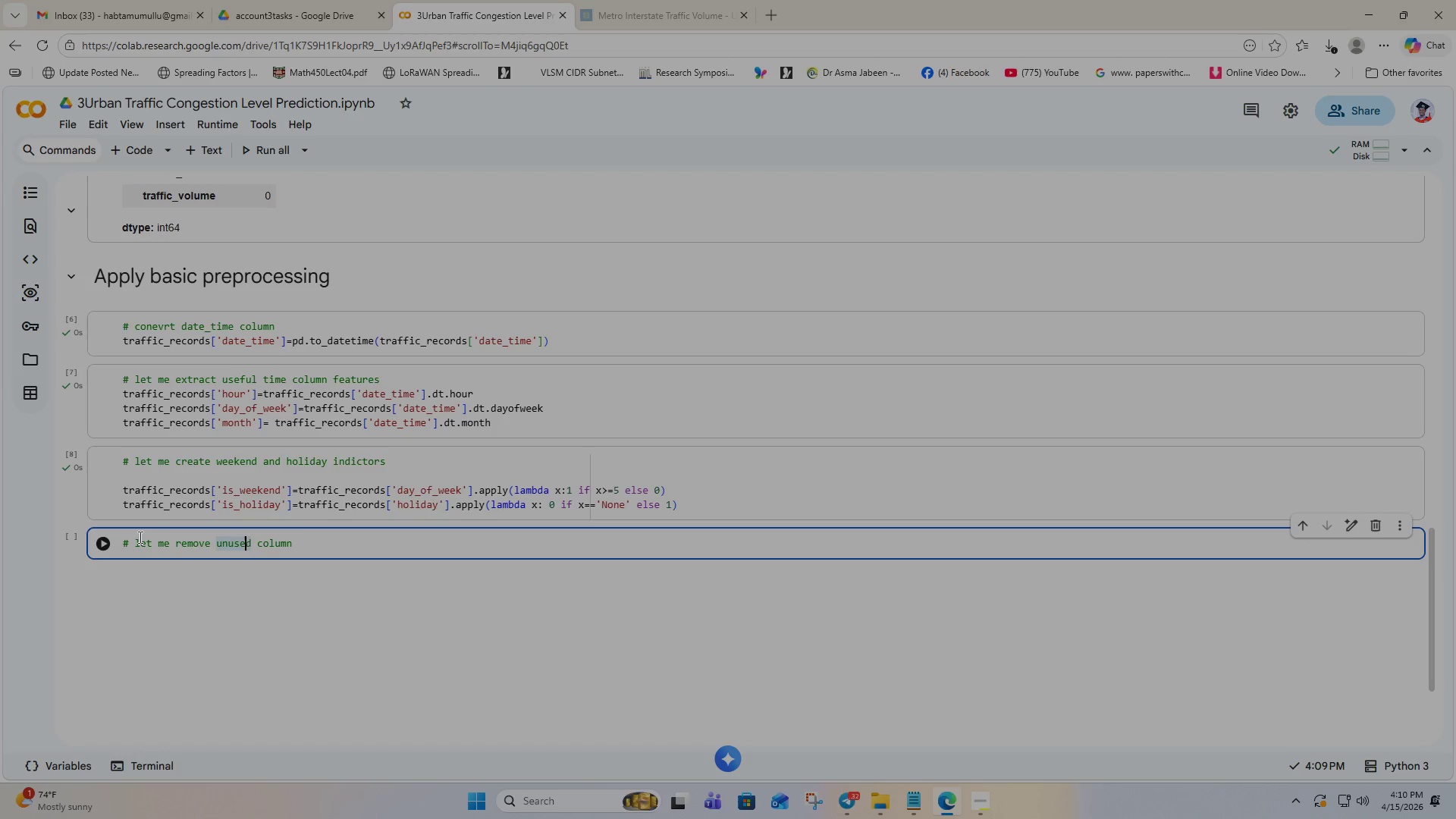 
key(ArrowRight)
 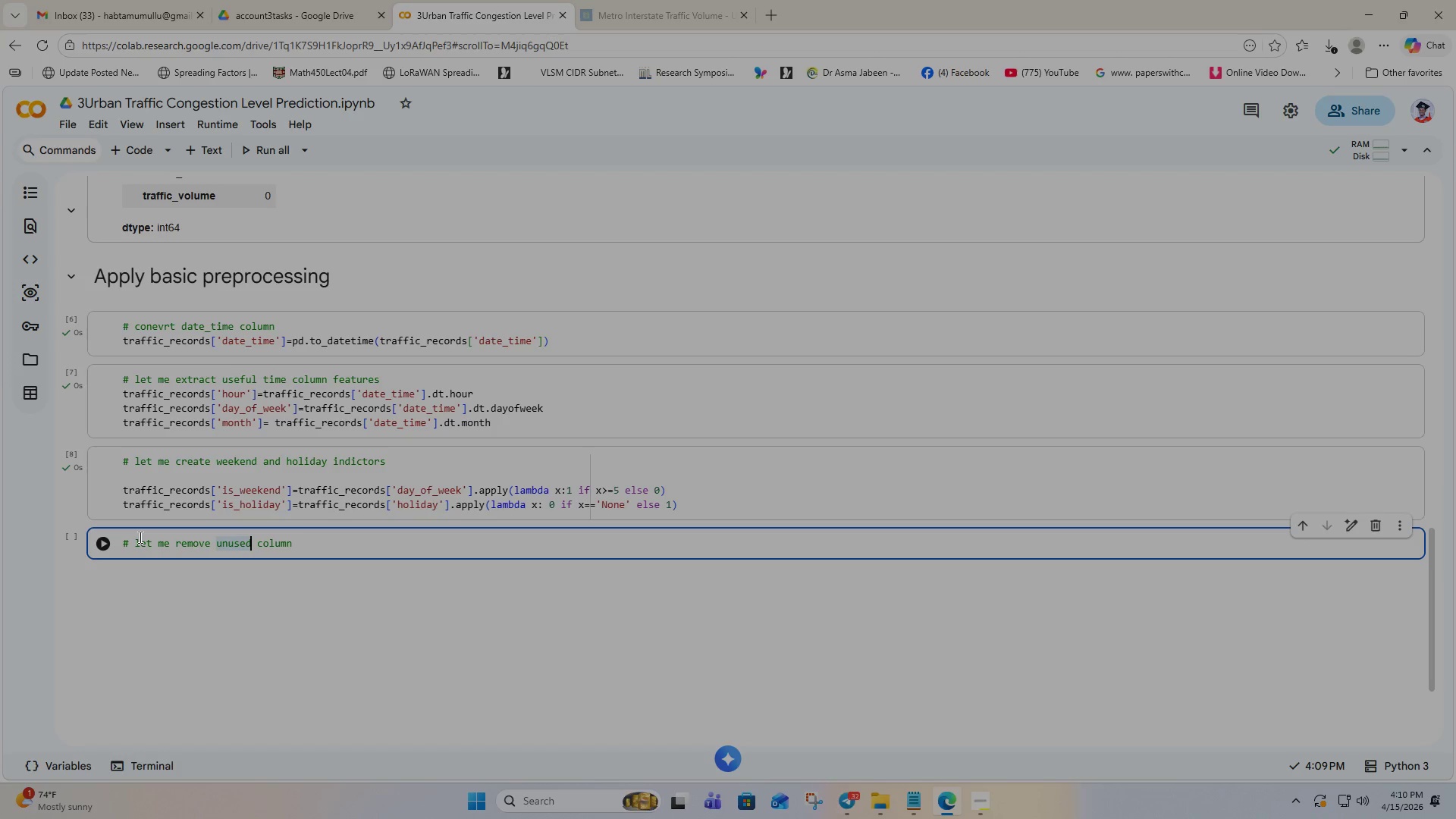 
key(ArrowRight)
 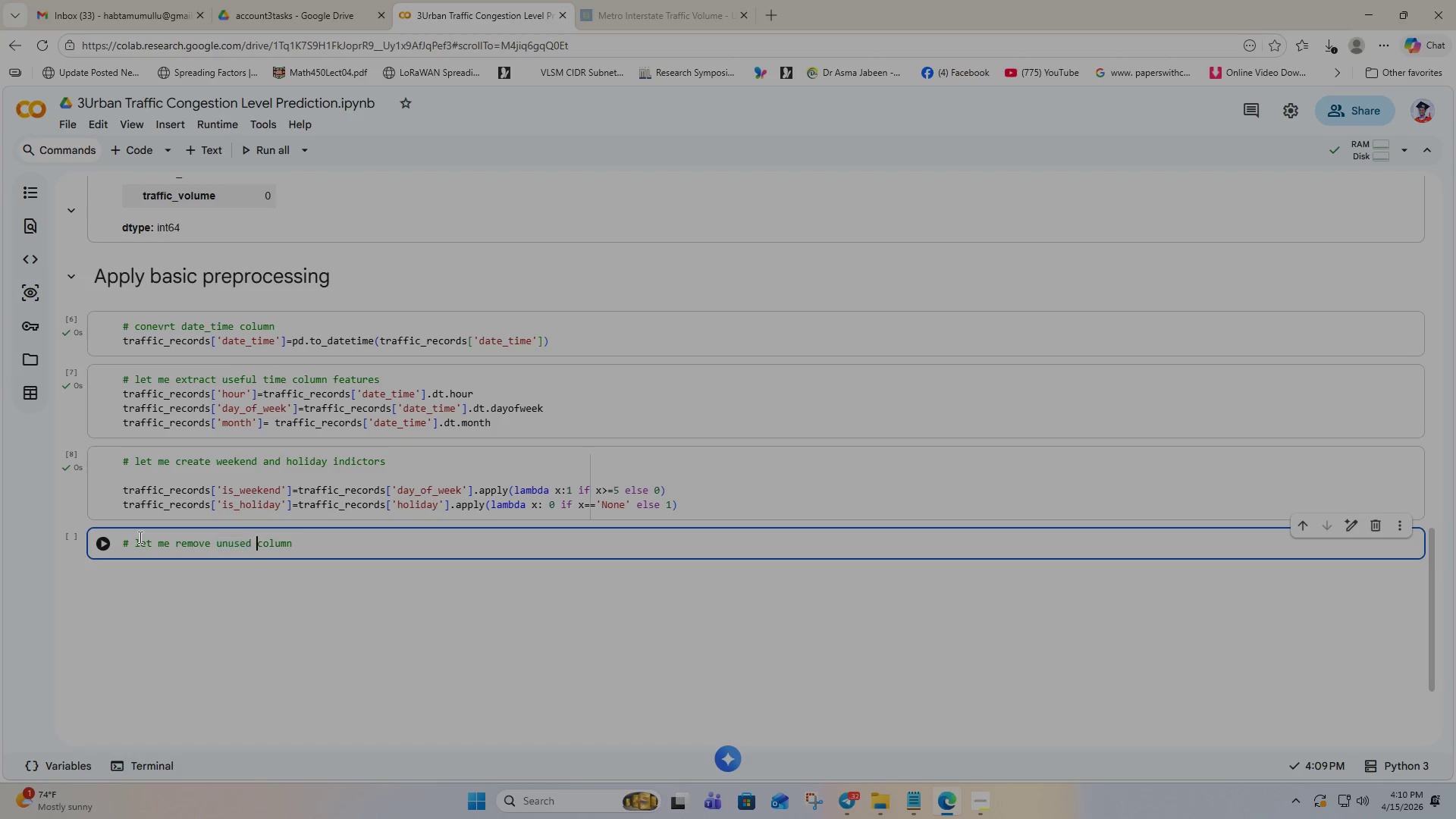 
key(ArrowRight)
 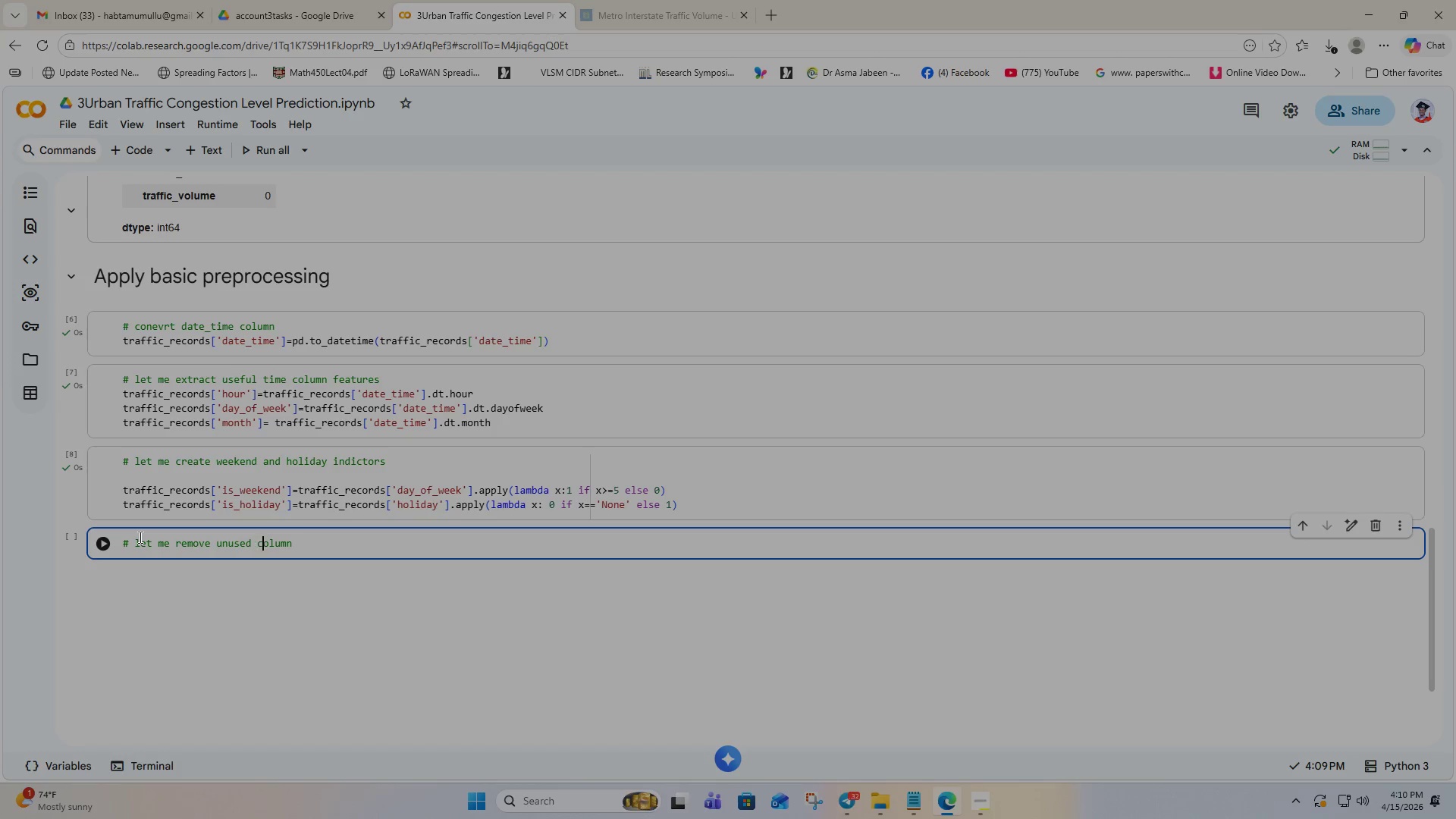 
key(ArrowRight)
 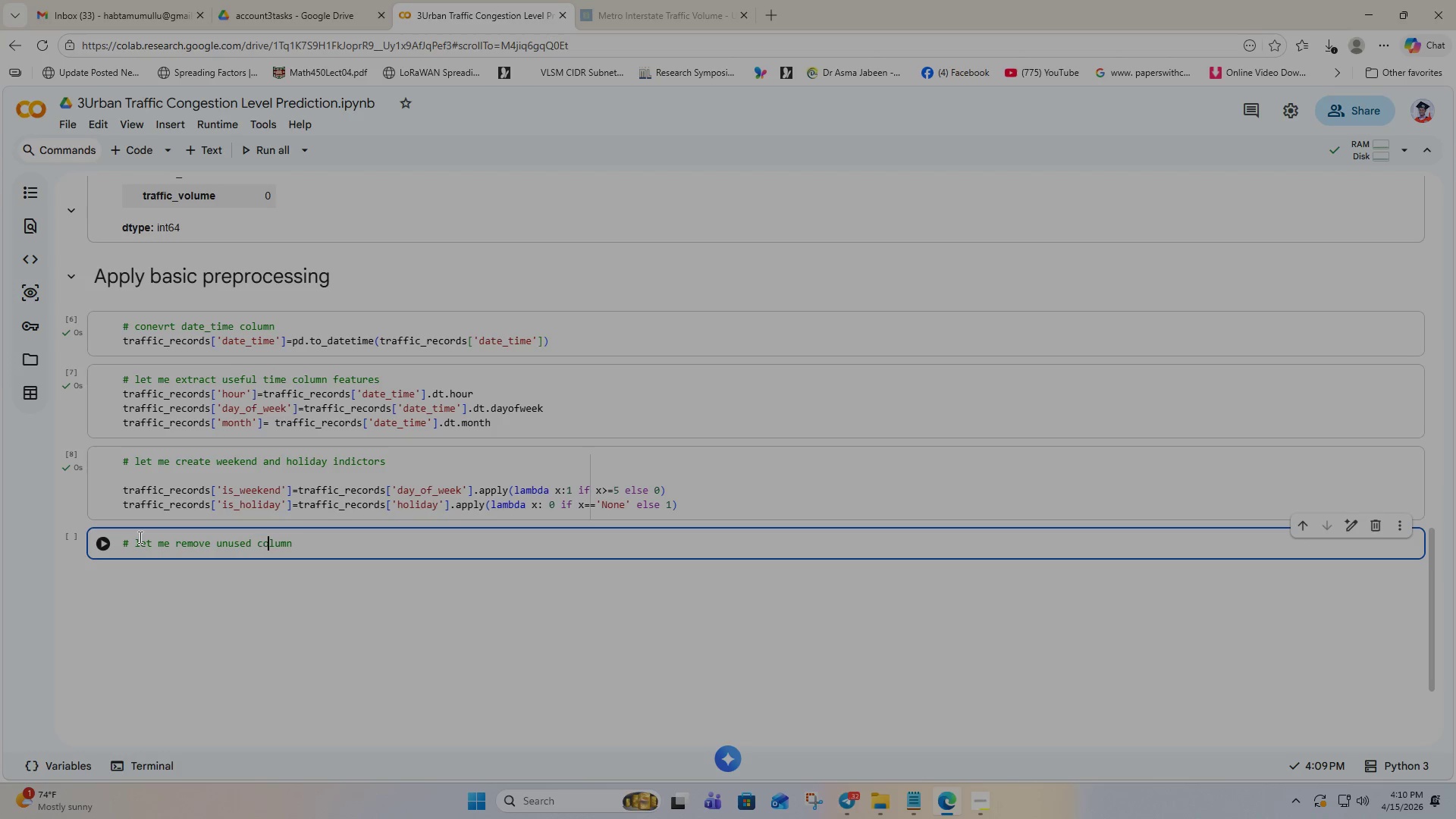 
key(ArrowRight)
 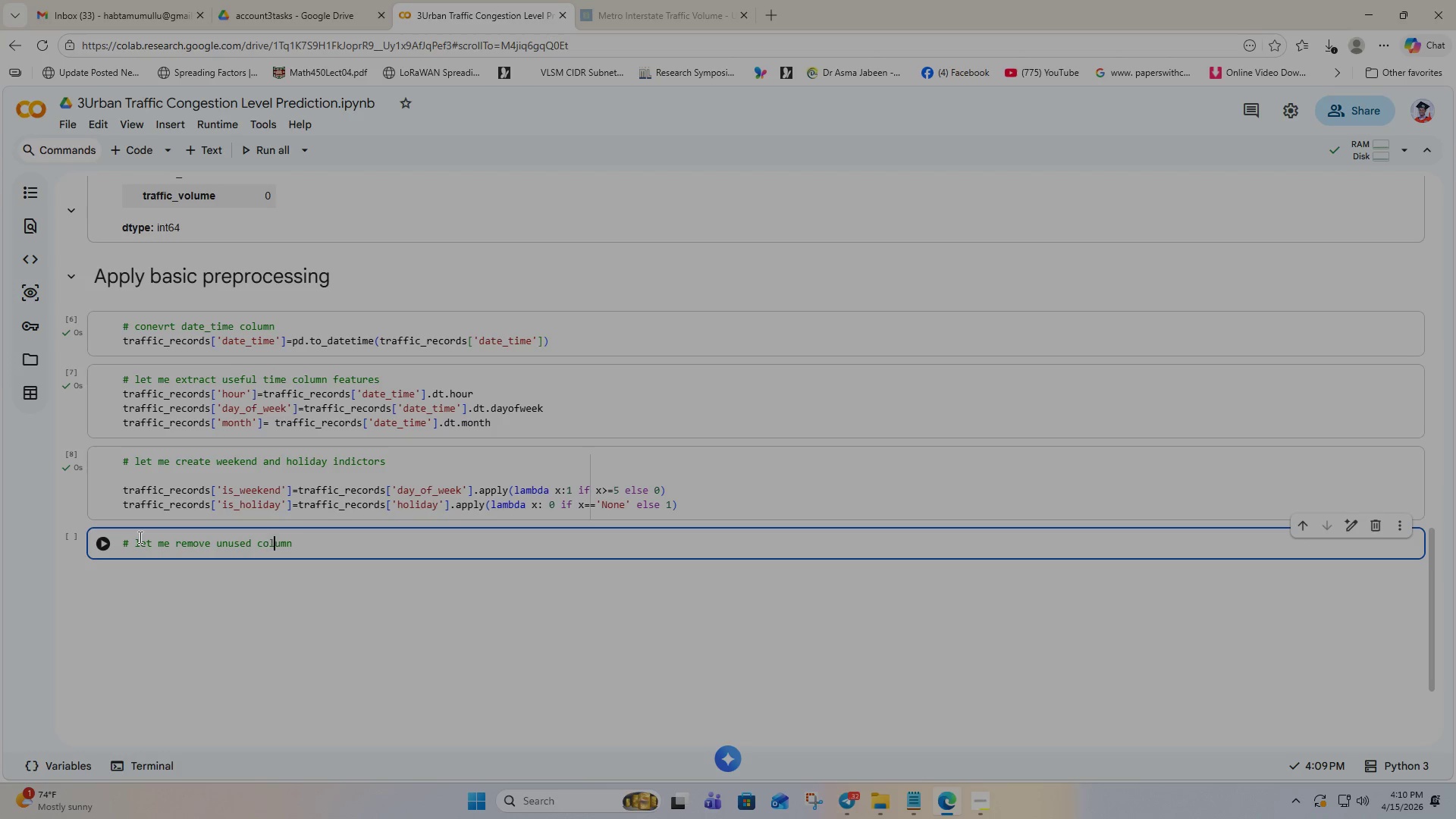 
key(ArrowRight)
 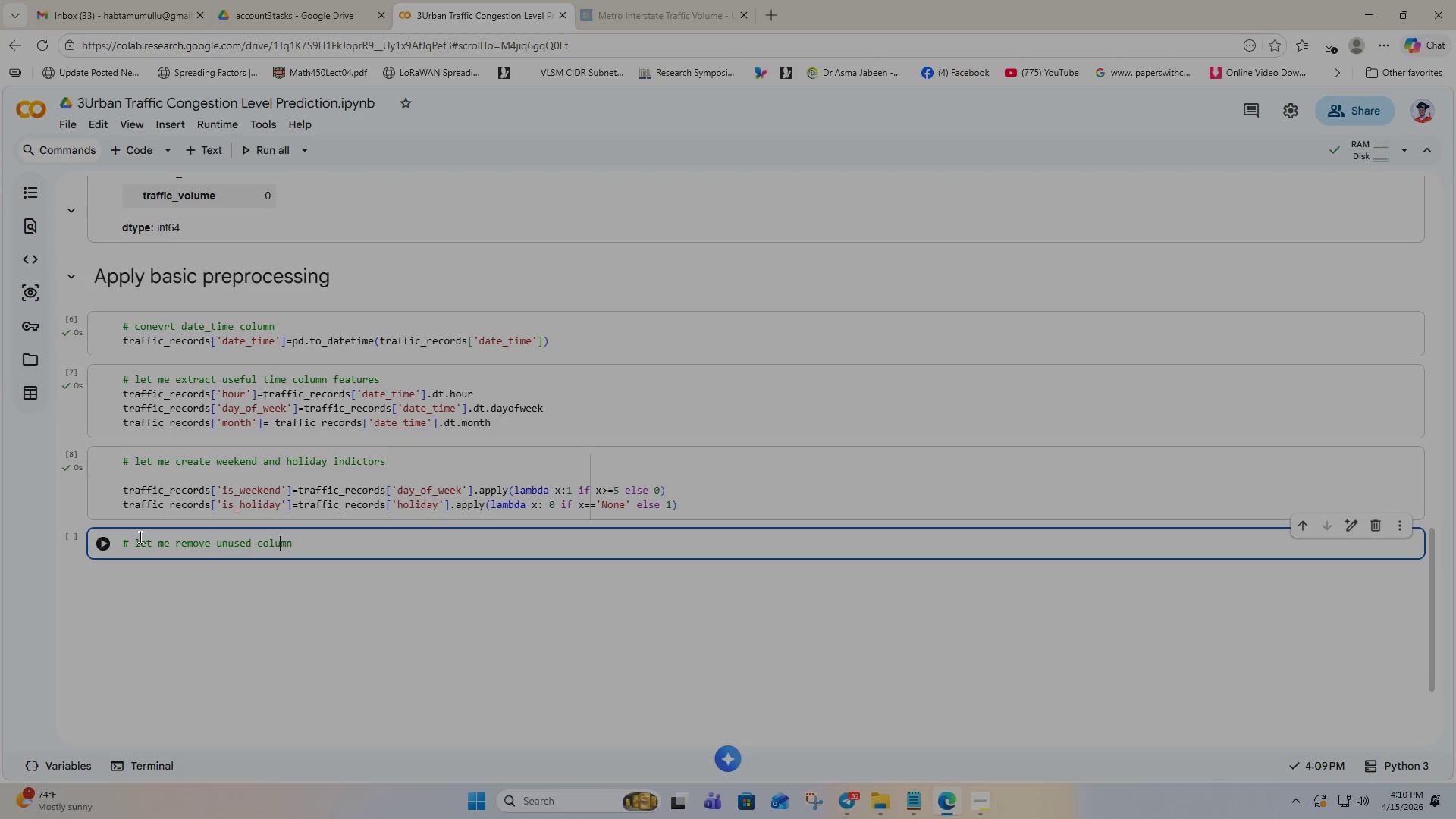 
key(ArrowRight)
 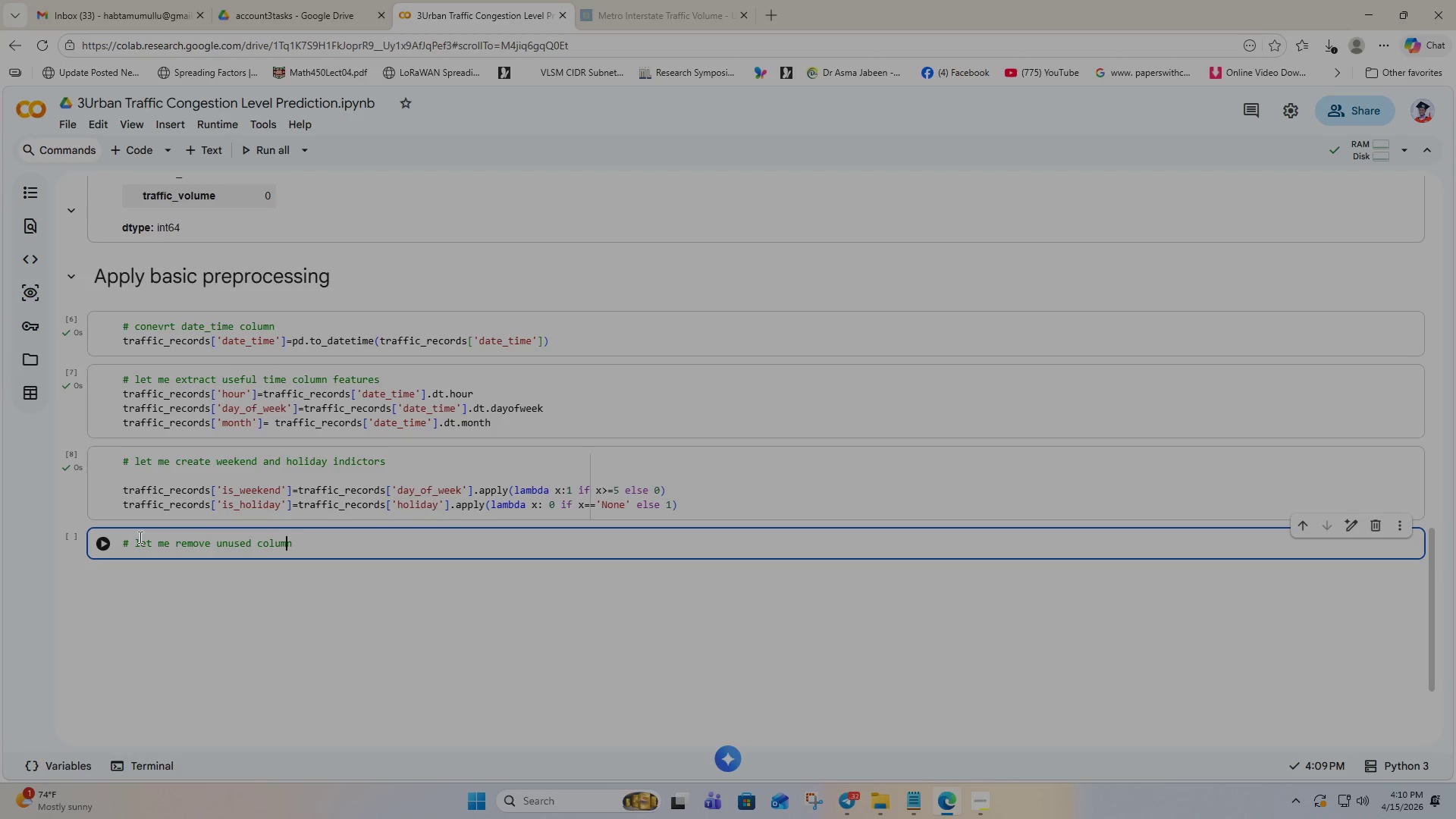 
key(ArrowRight)
 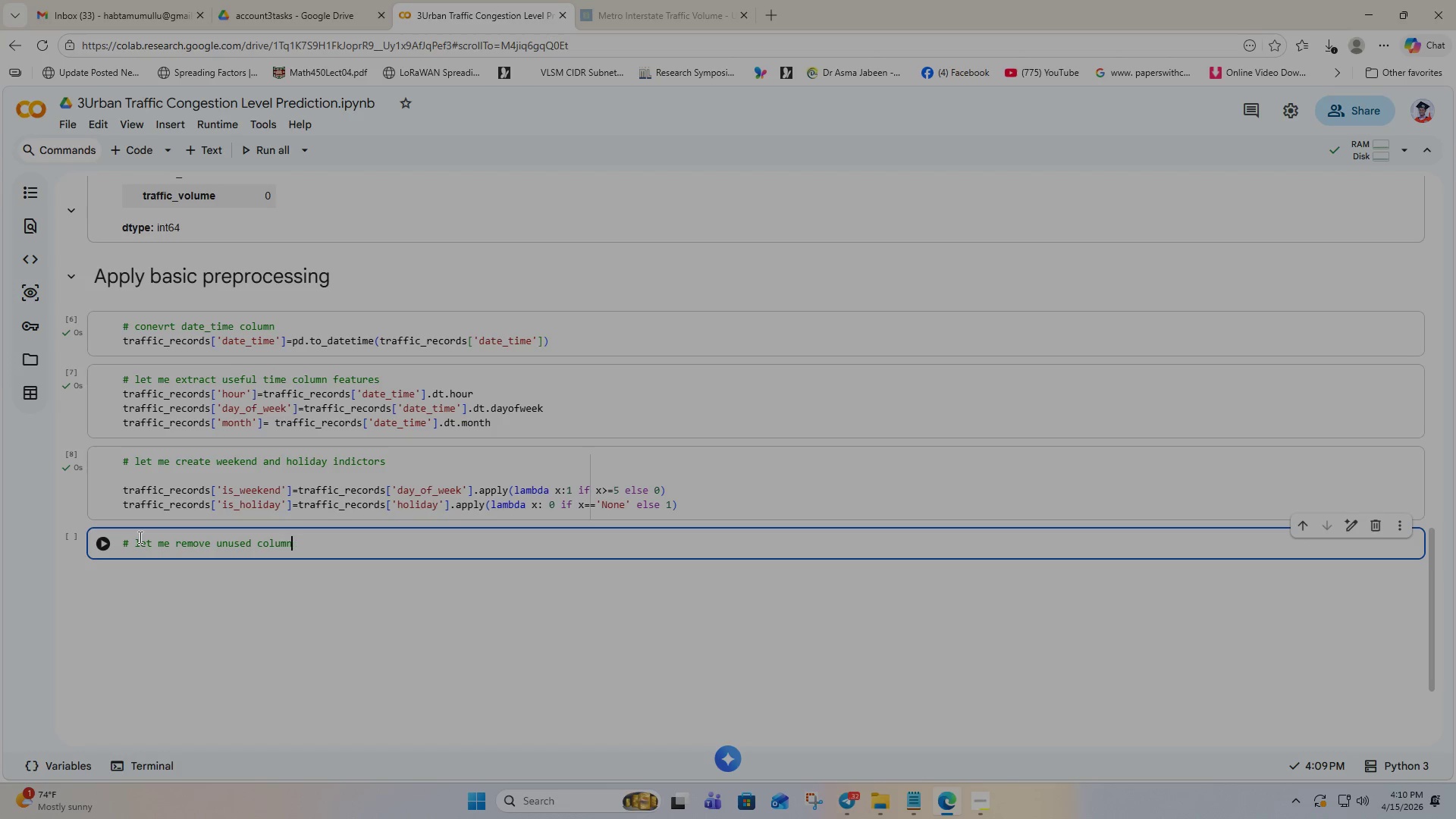 
key(ArrowRight)
 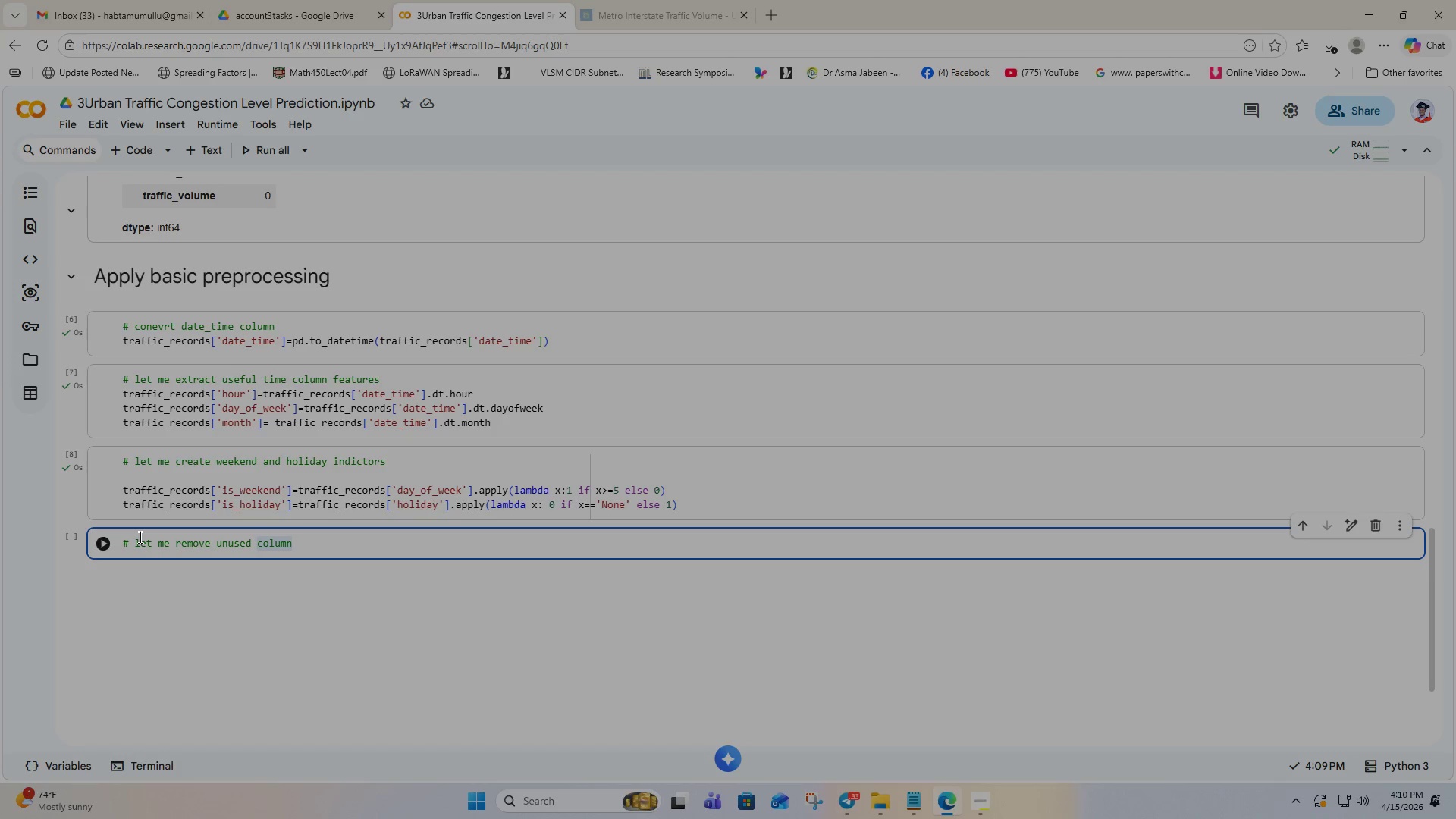 
wait(14.47)
 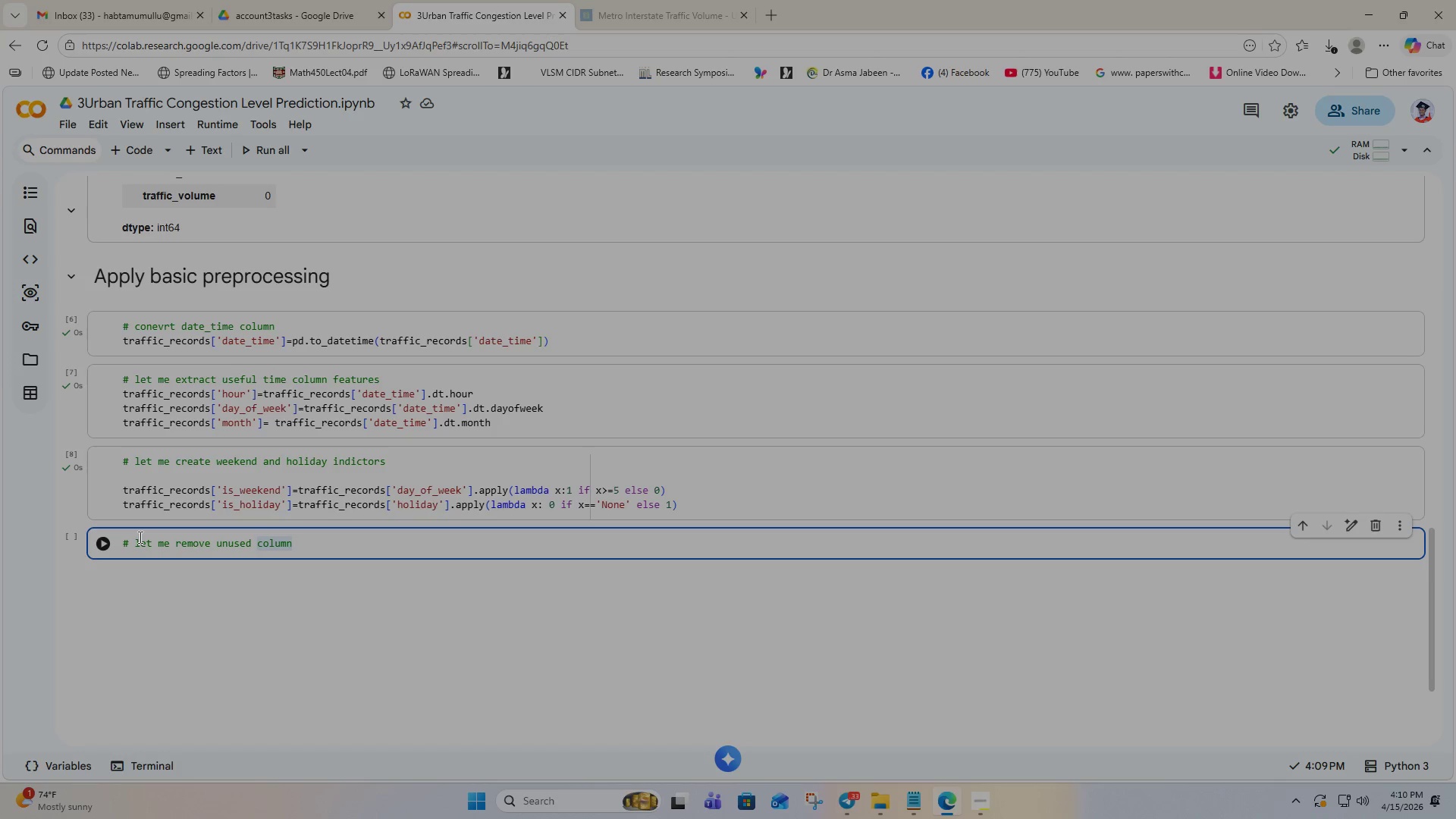 
key(S)
 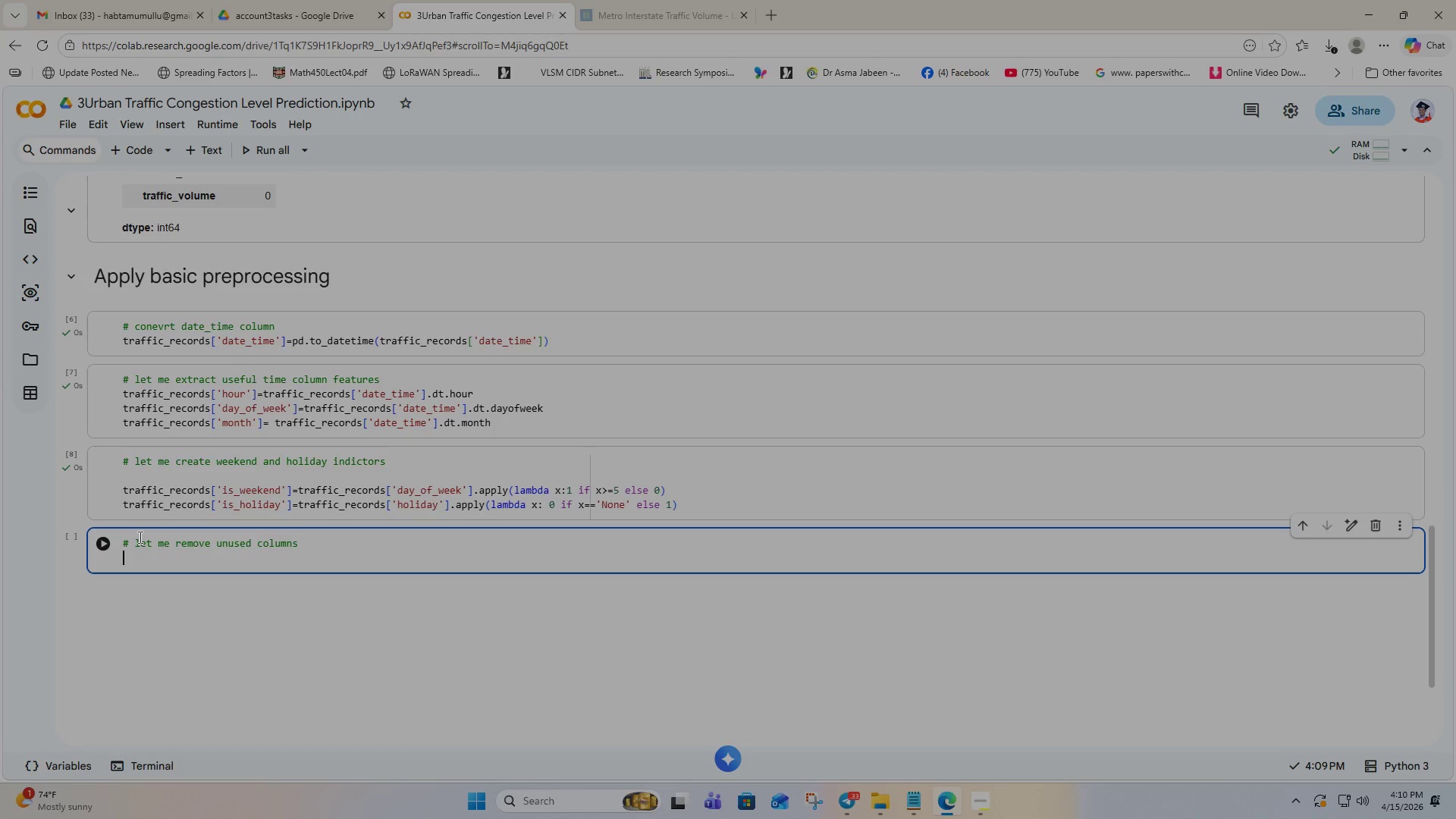 
key(Enter)
 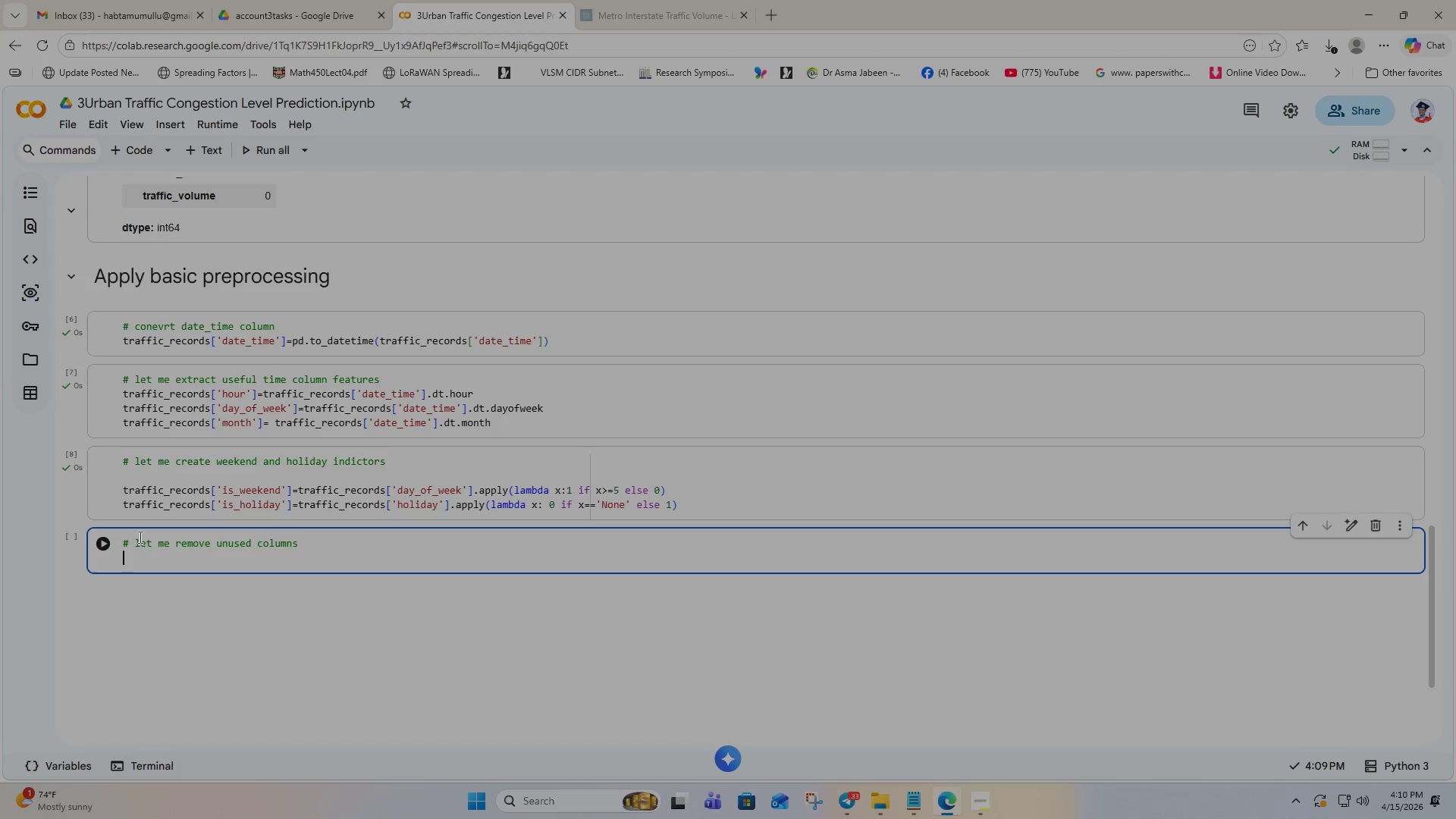 
type(prepae)
key(Backspace)
type(red_data=)
 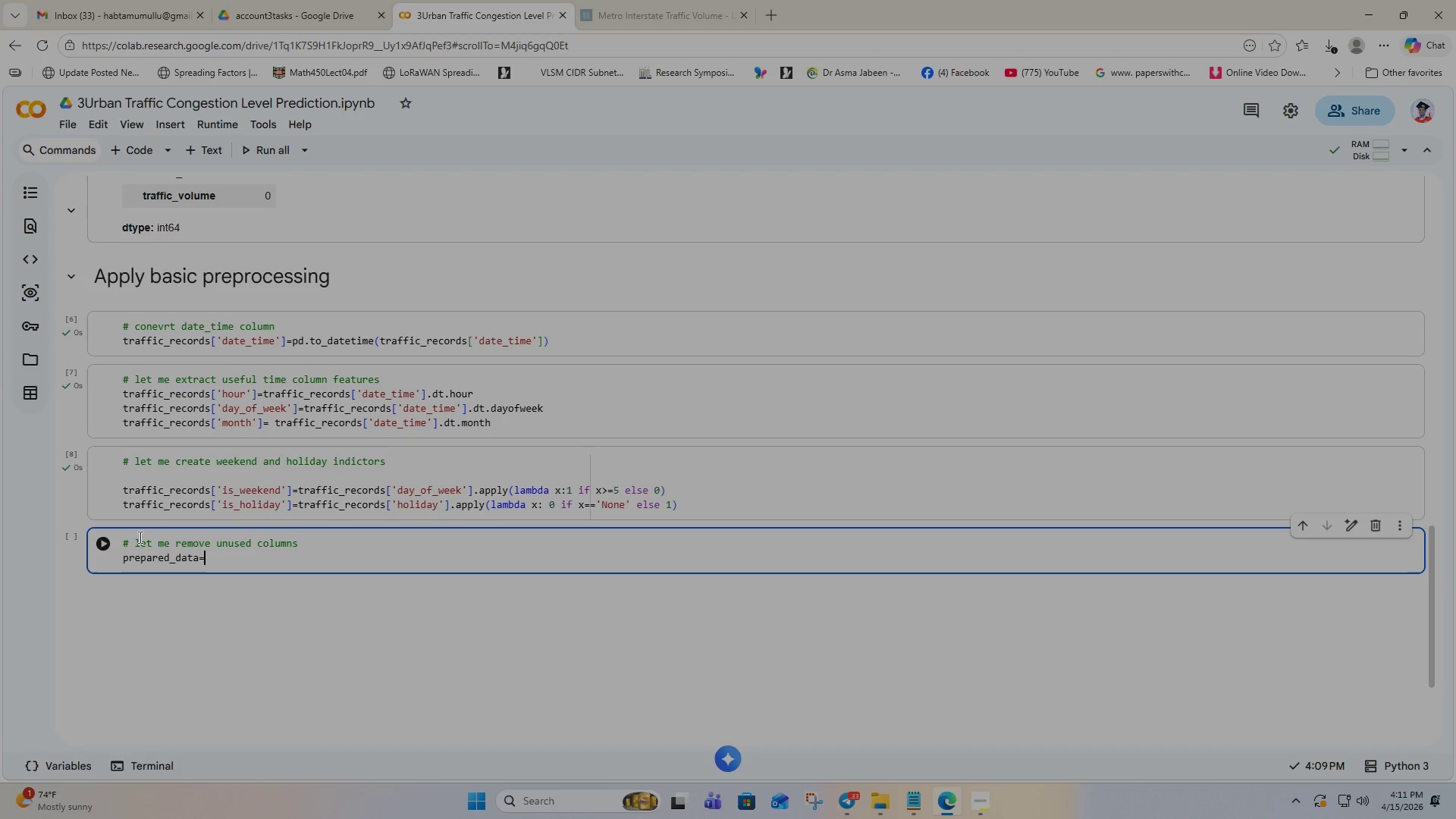 
wait(6.14)
 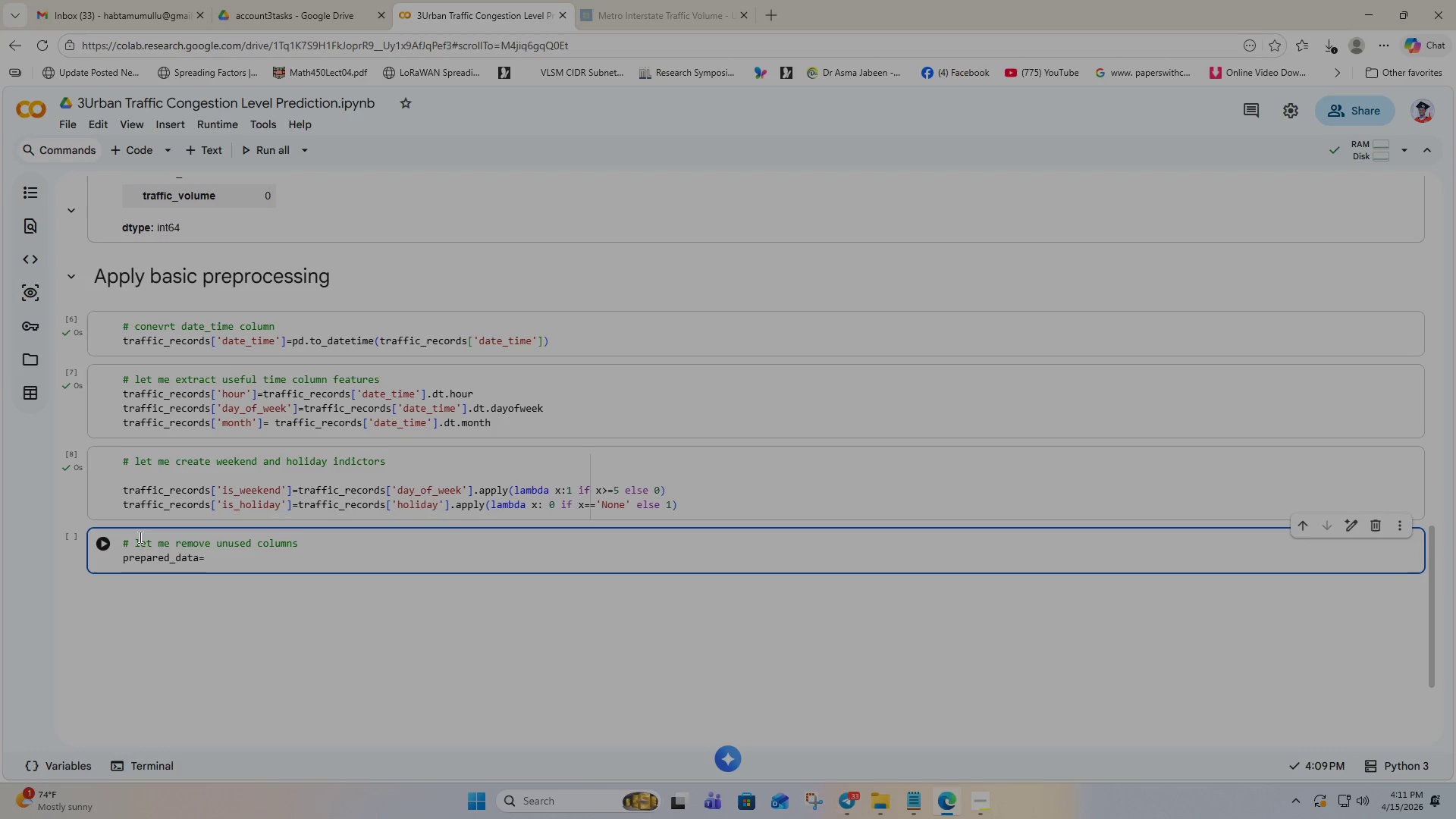 
key(Control+V)
 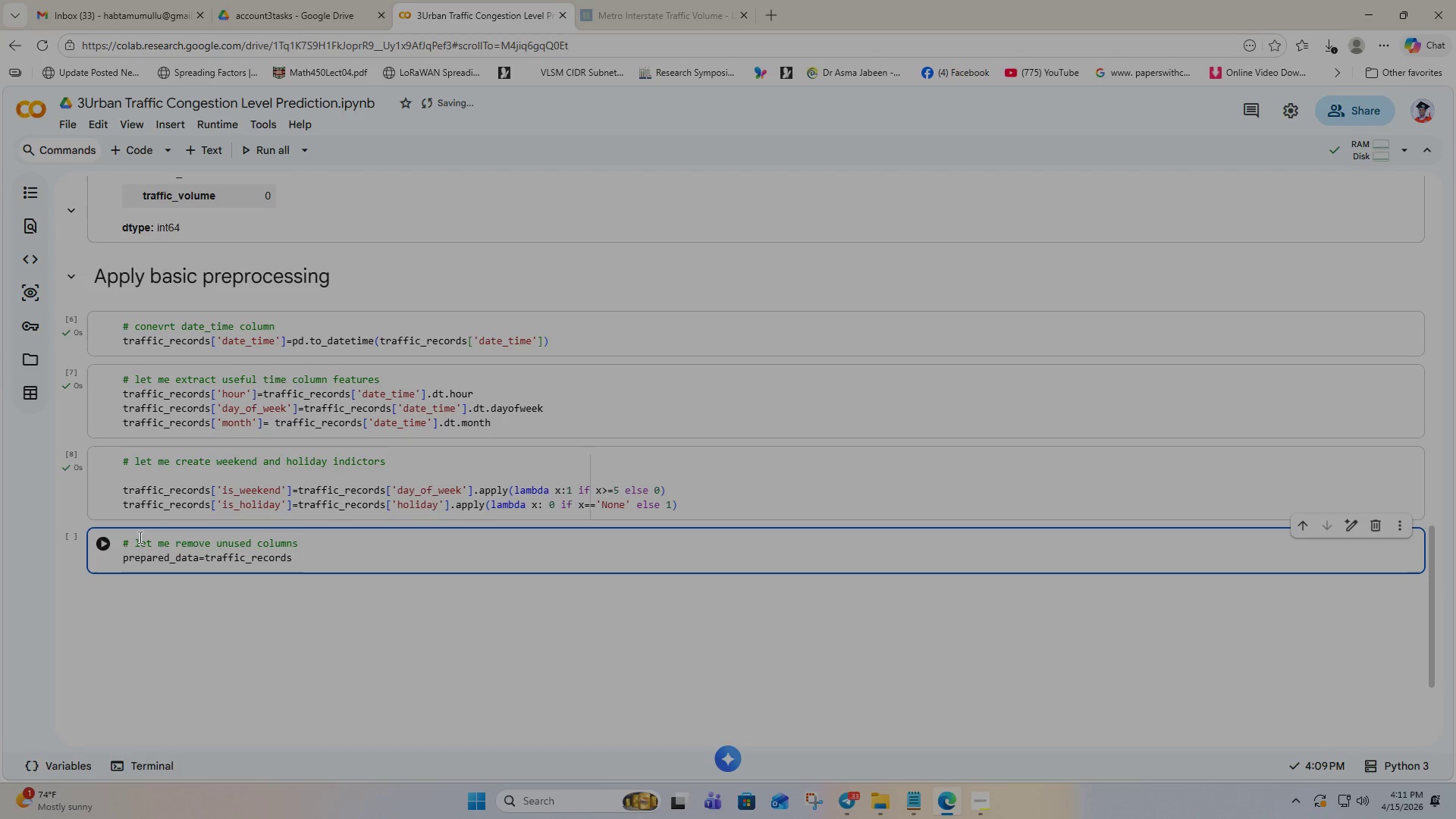 
type(.drop(columns)
 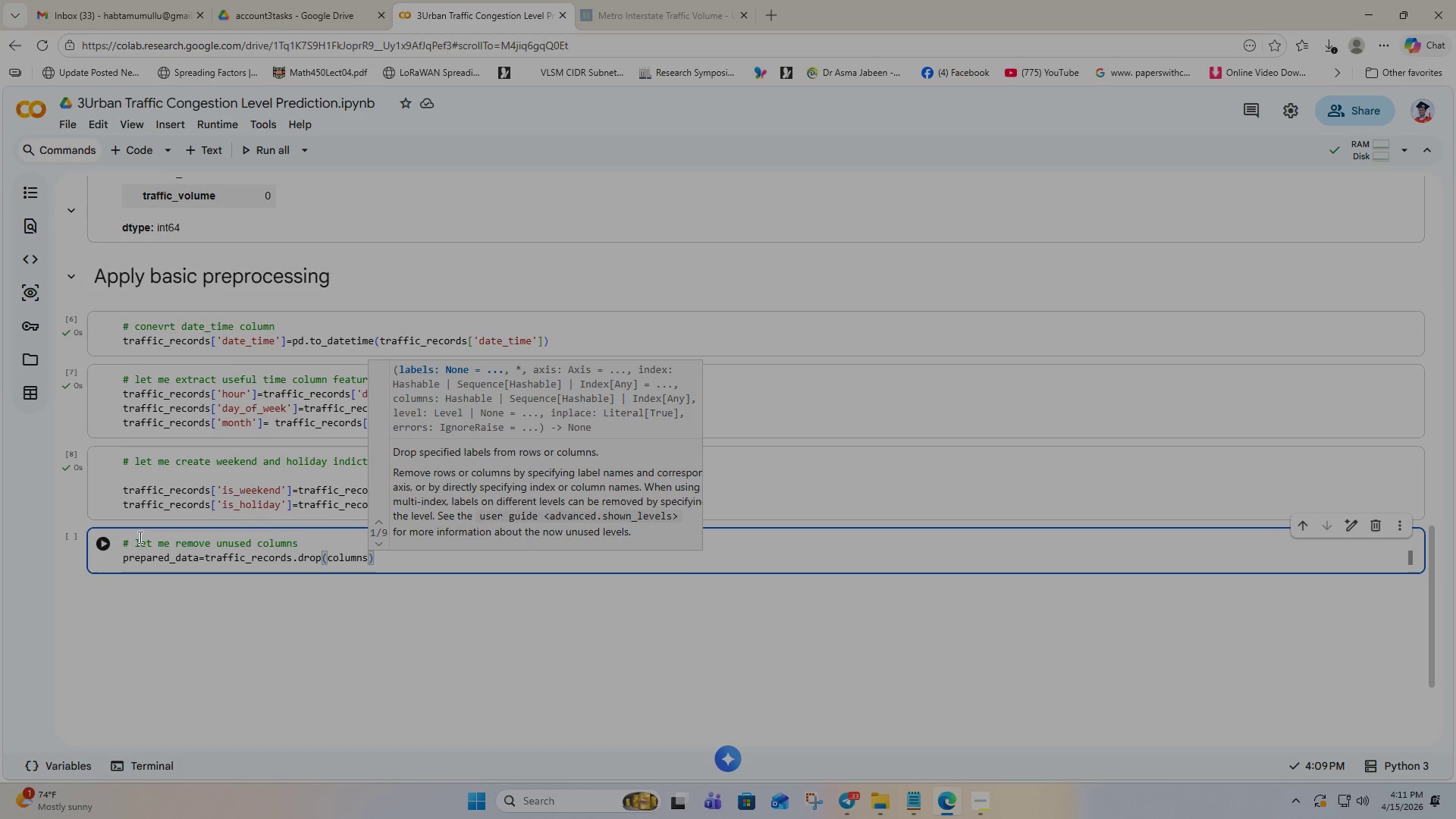 
type(=['date_time)
 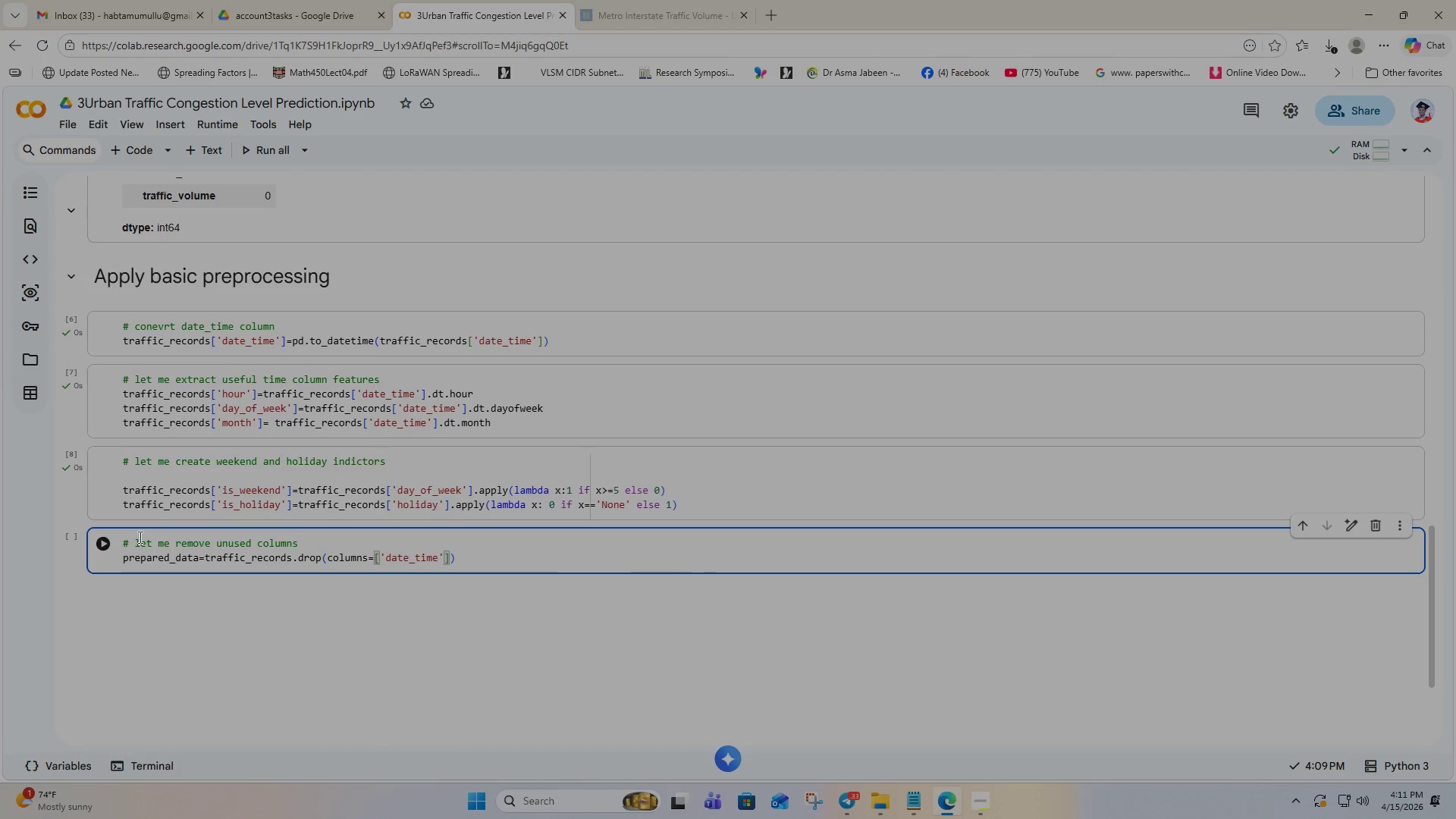 
key(ArrowRight)
 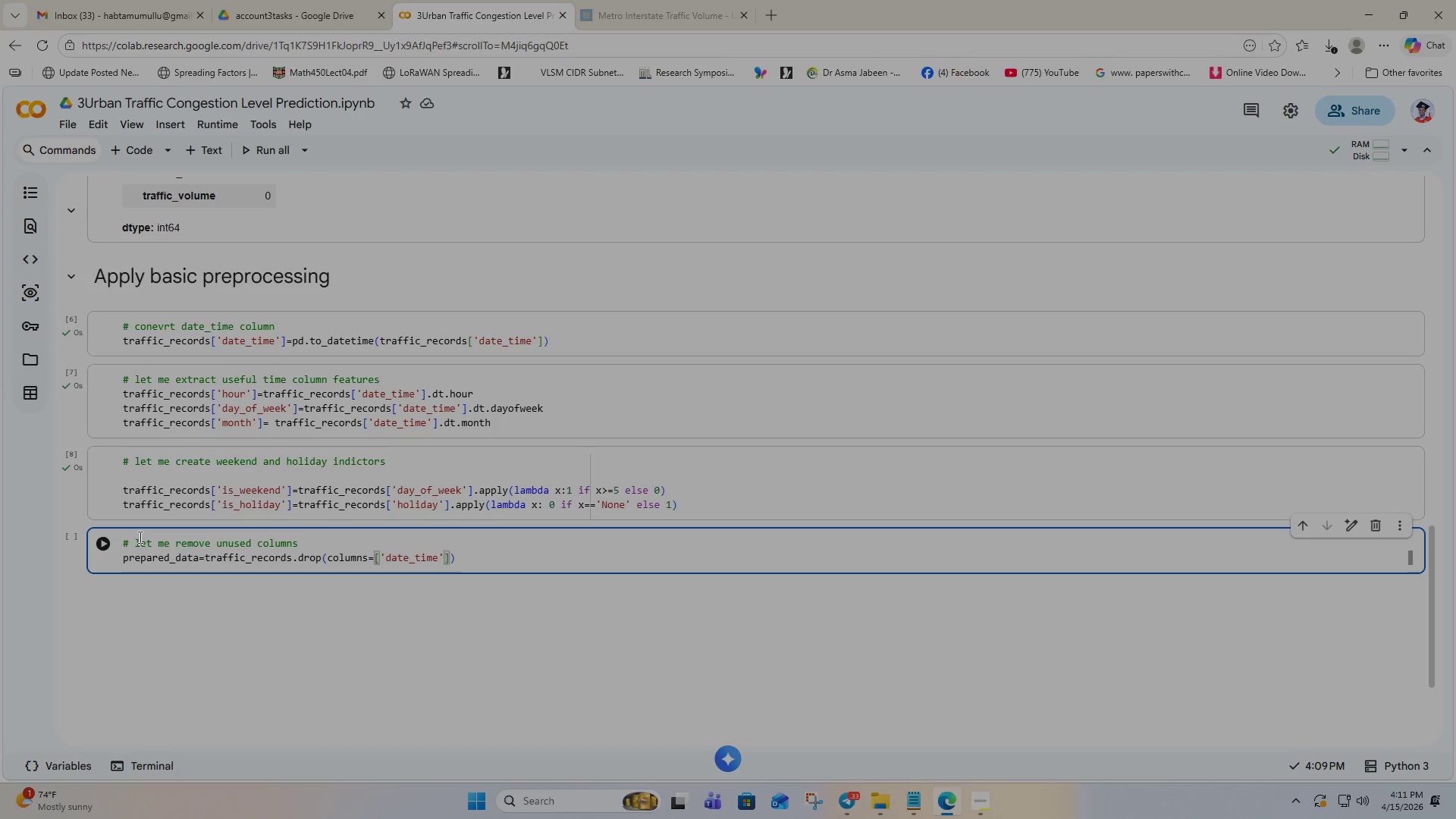 
key(Comma)
 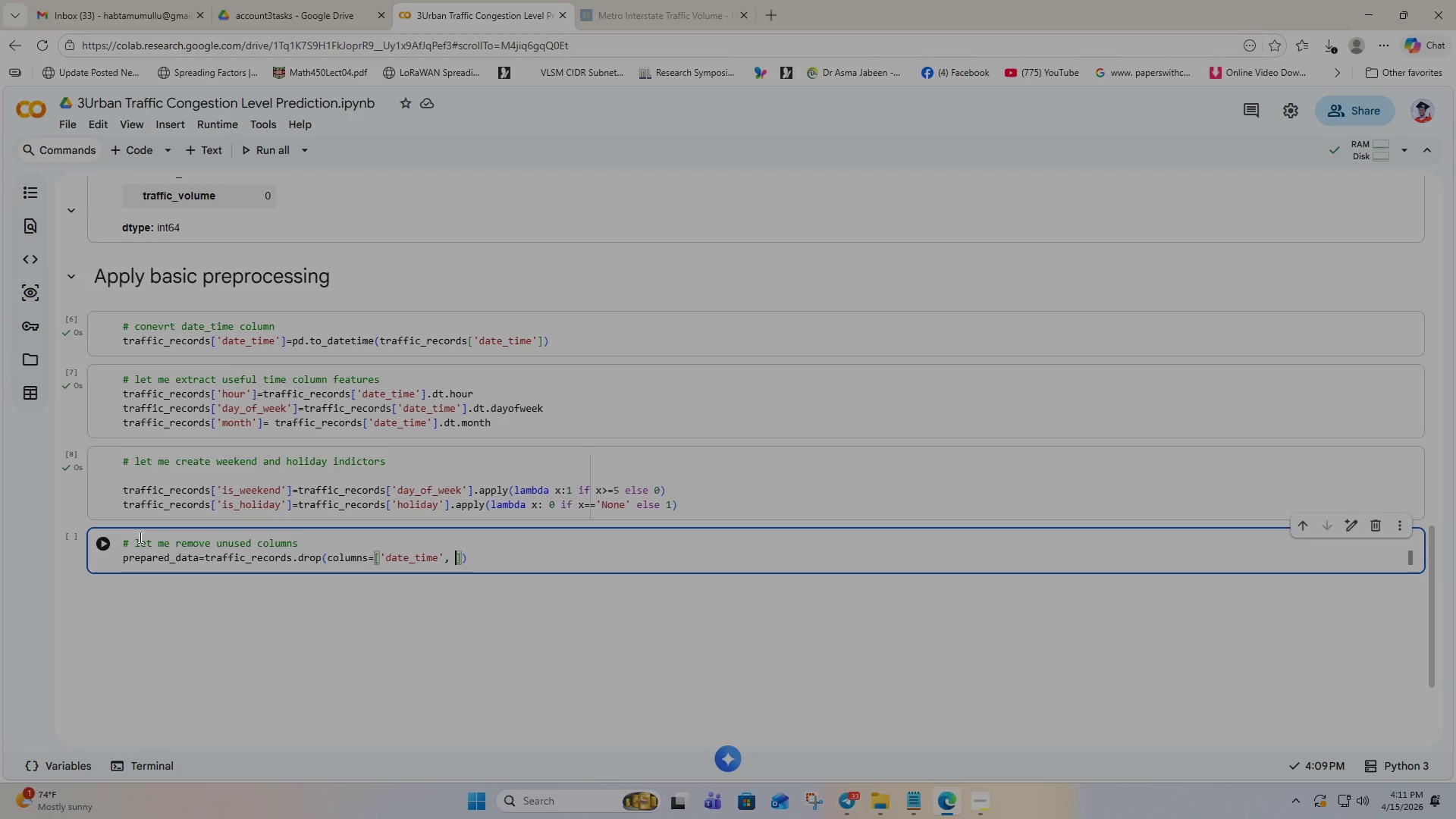 
key(Space)
 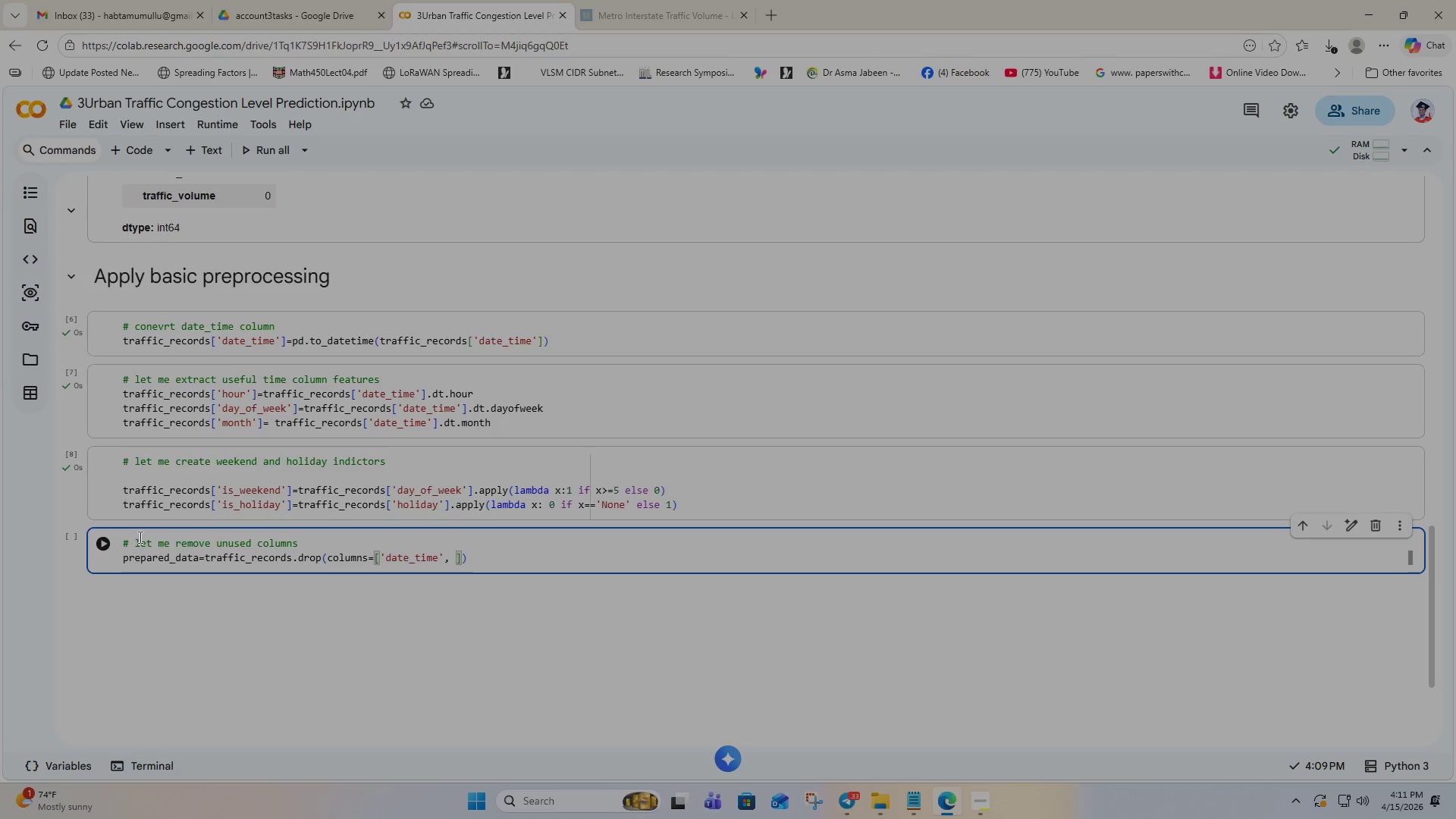 
key(Quote)
 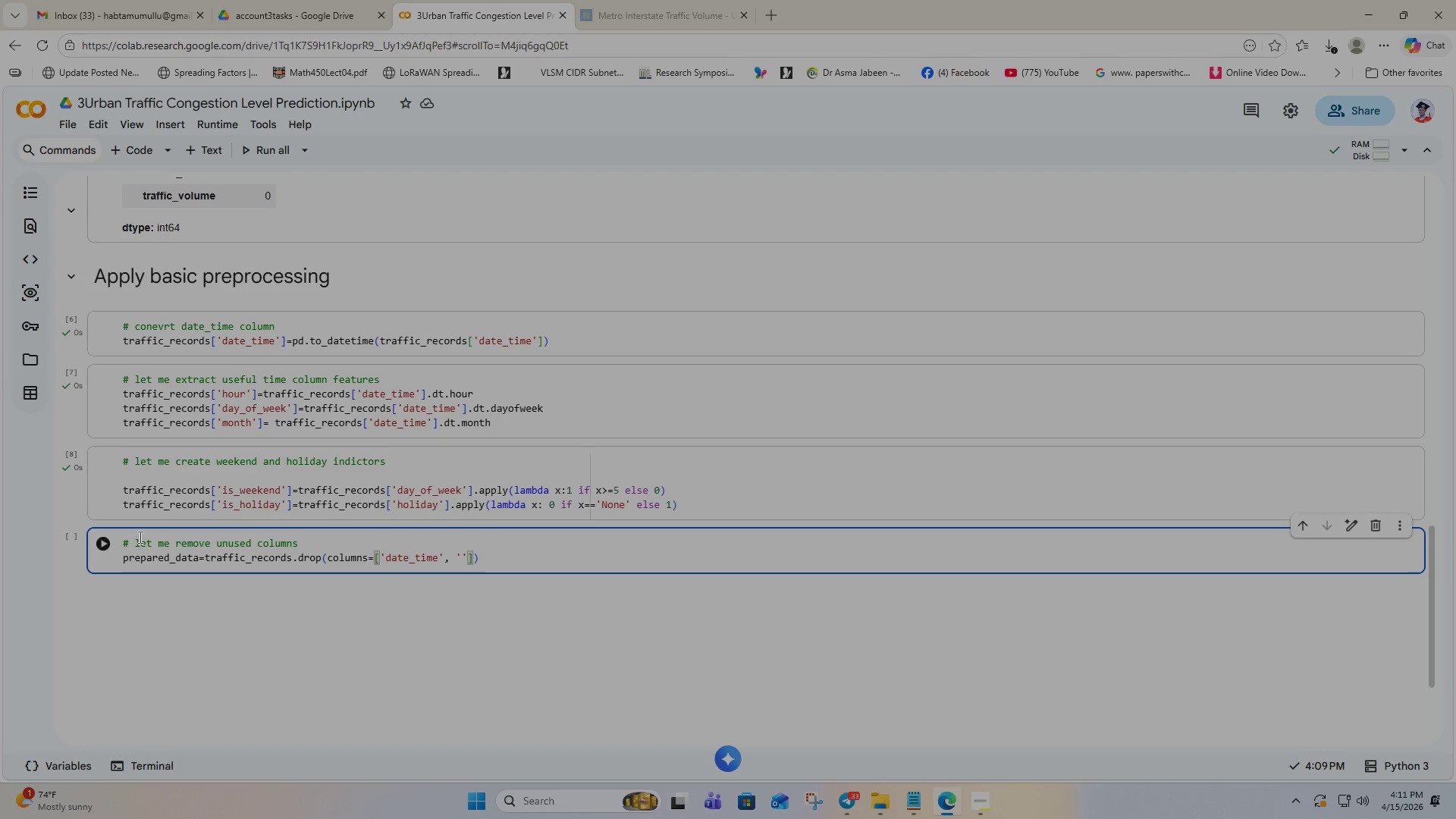 
type(weather_description)
 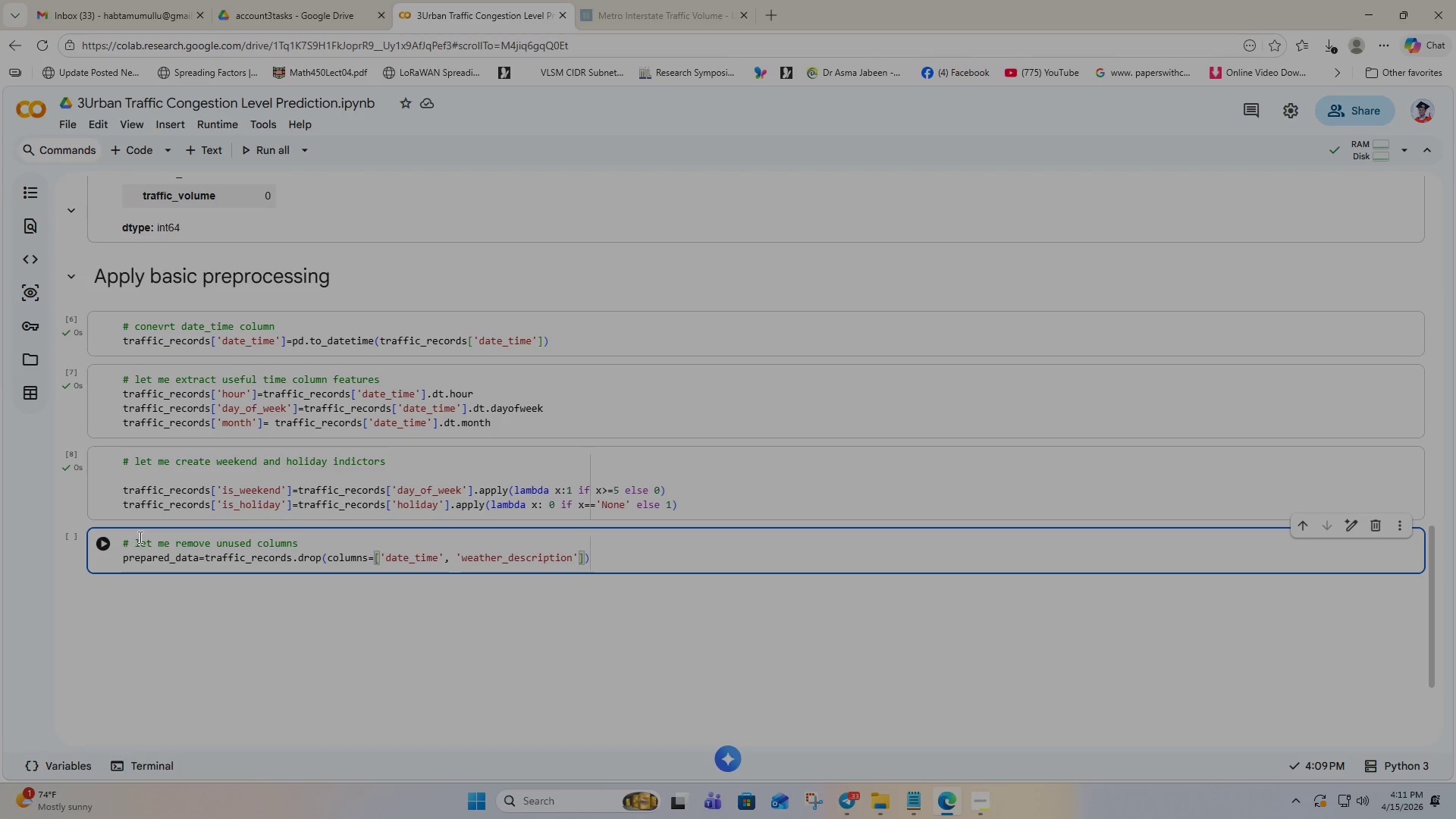 
key(ArrowRight)
 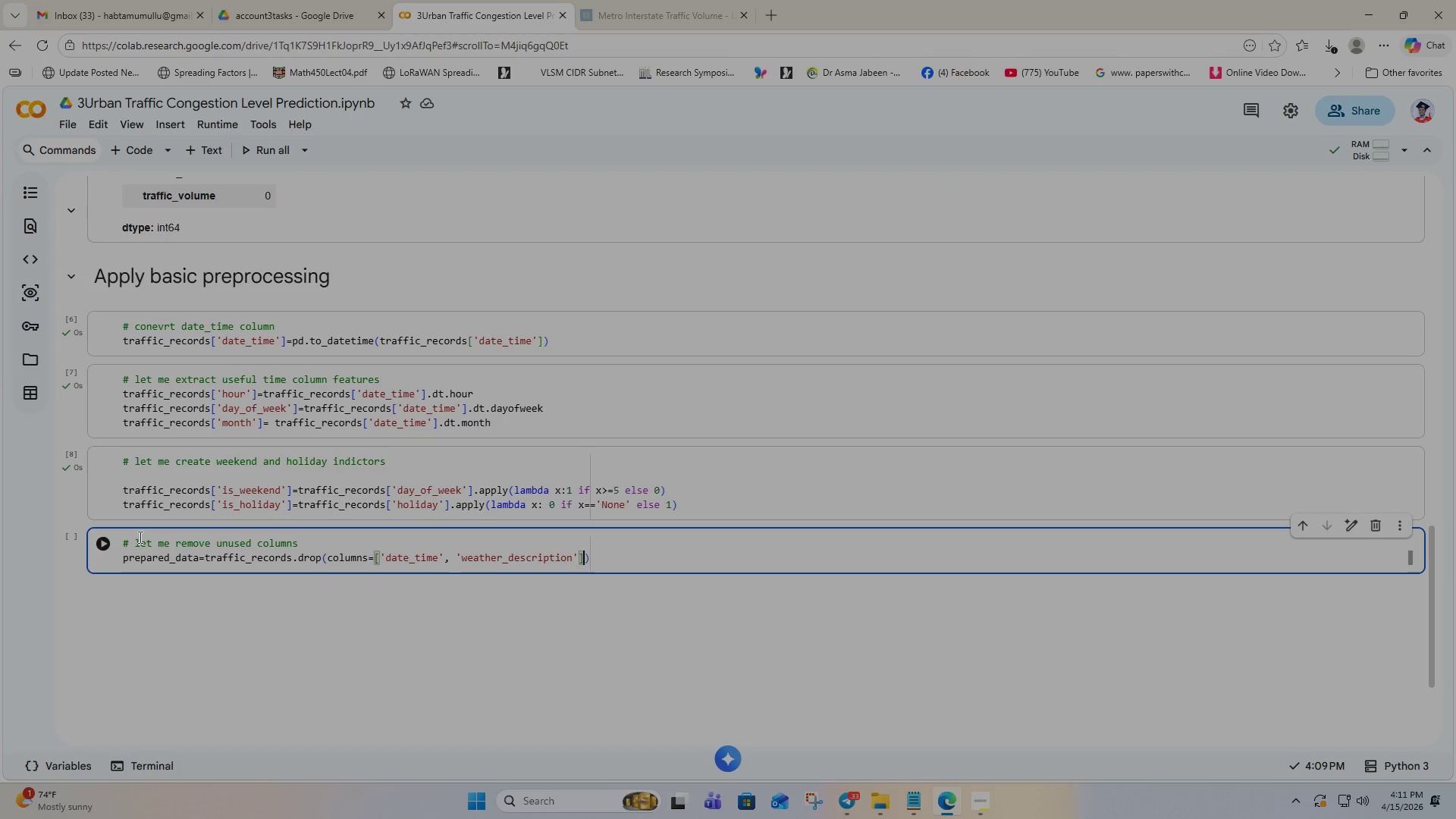 
key(ArrowRight)
 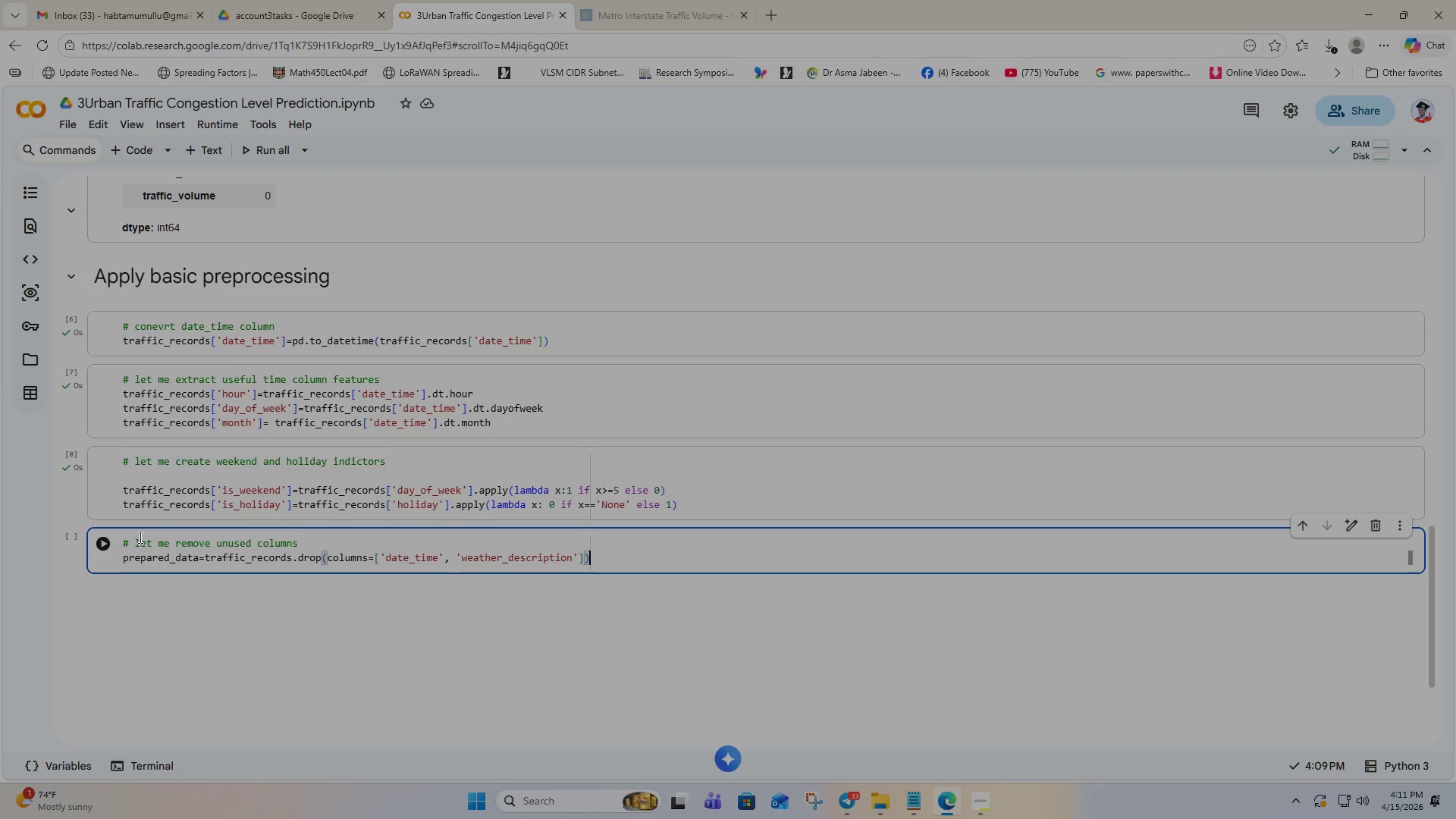 
key(ArrowRight)
 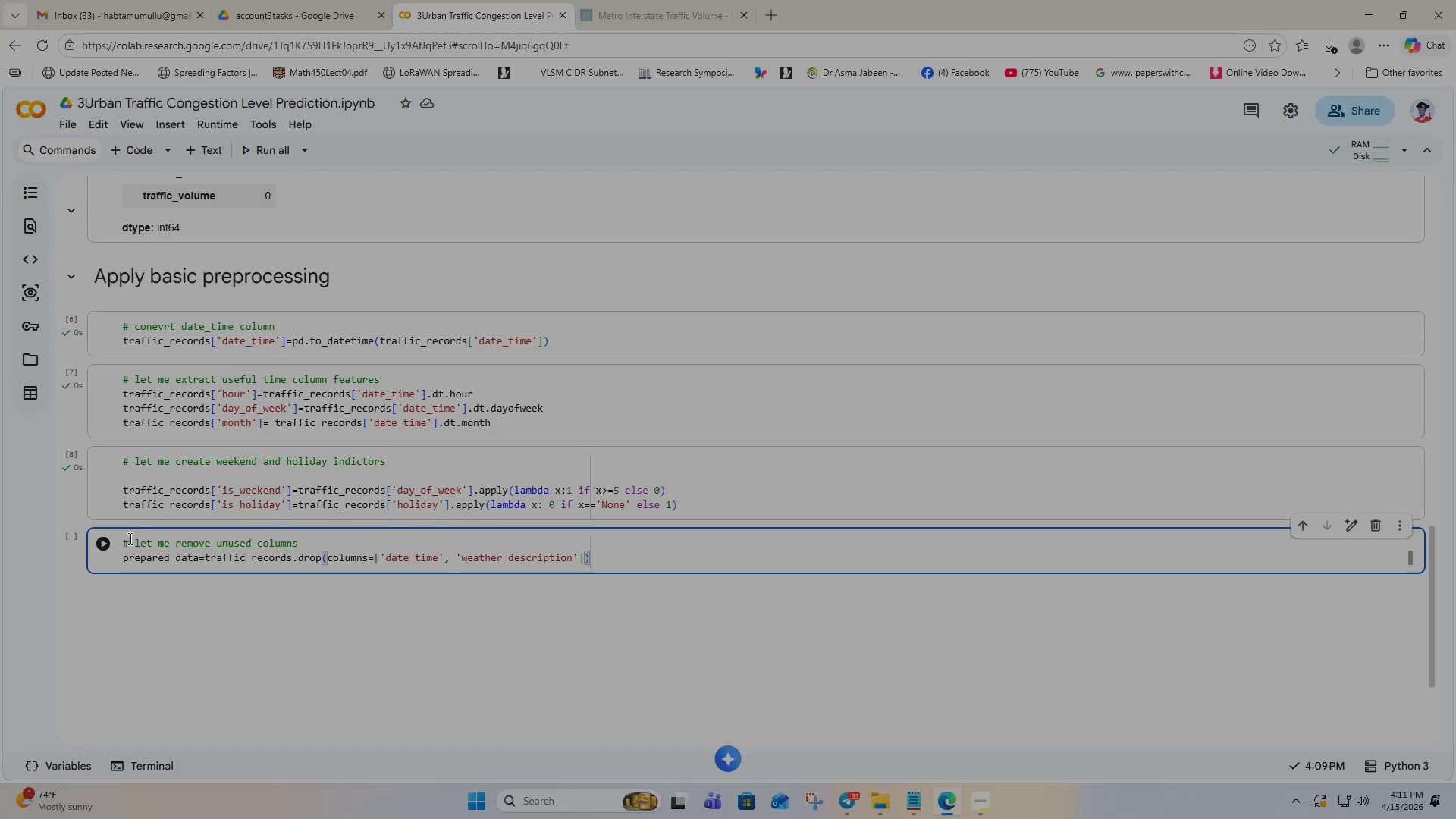 
left_click([100, 544])
 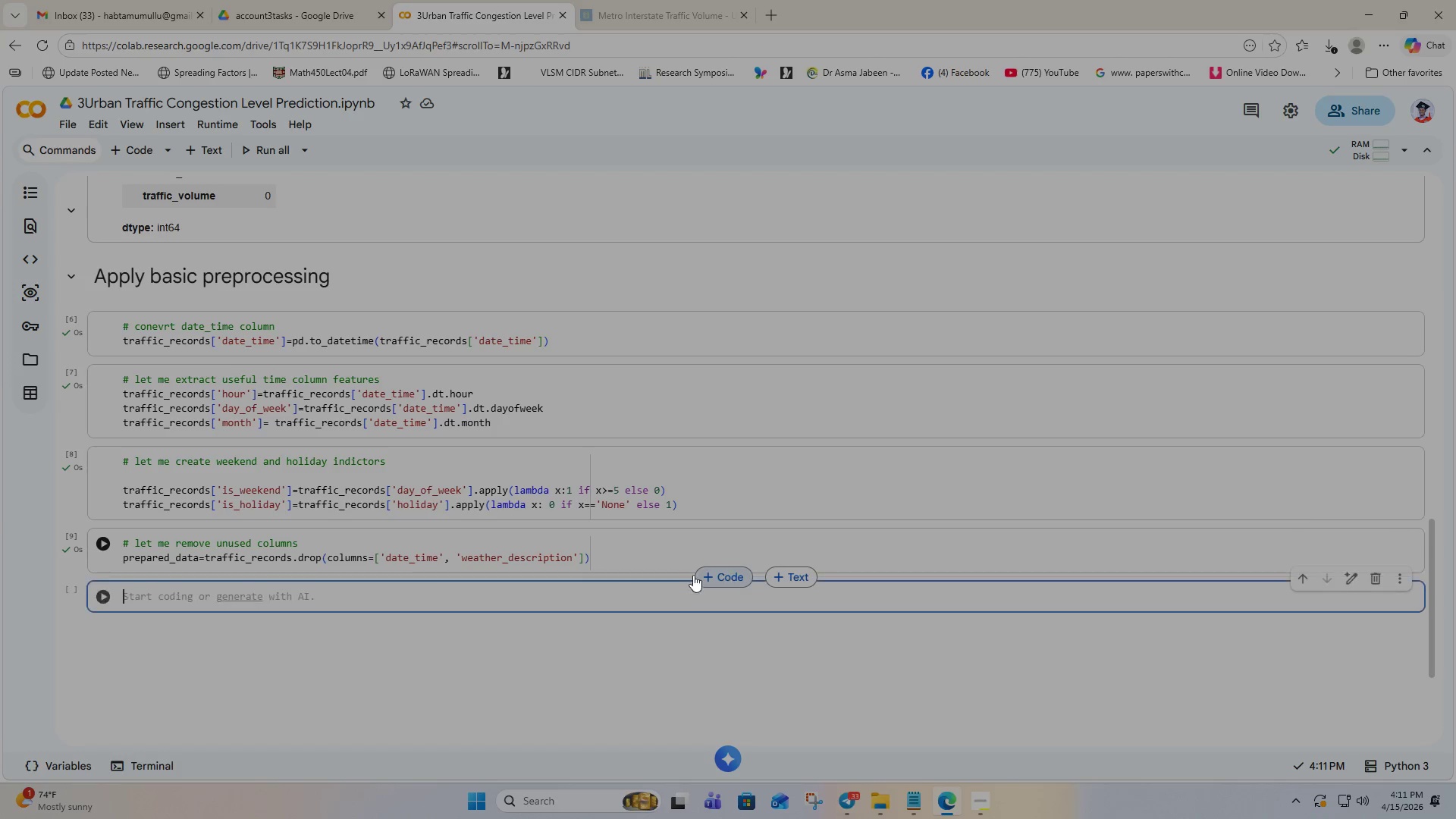 
left_click([152, 595])
 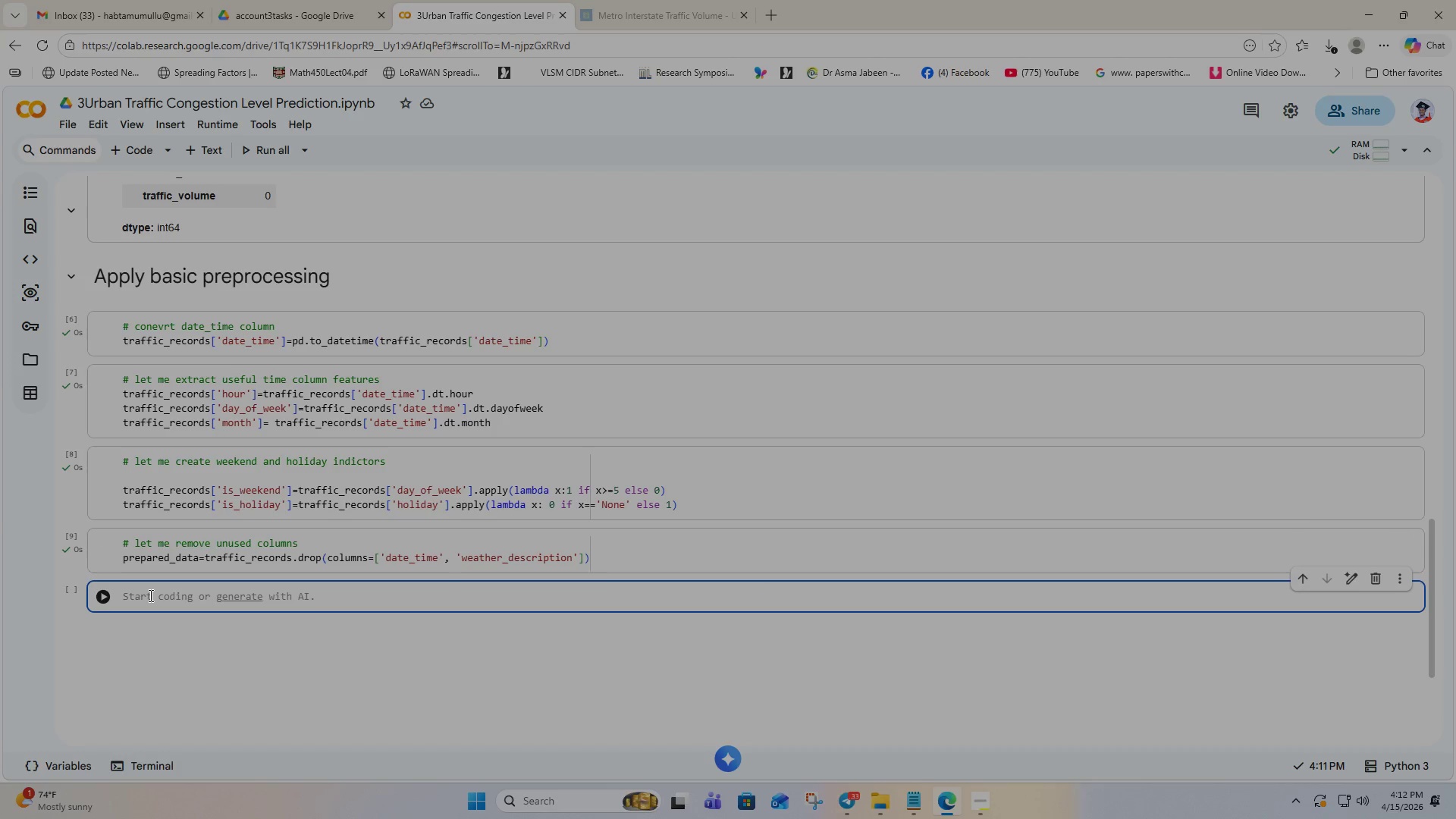 
wait(10.41)
 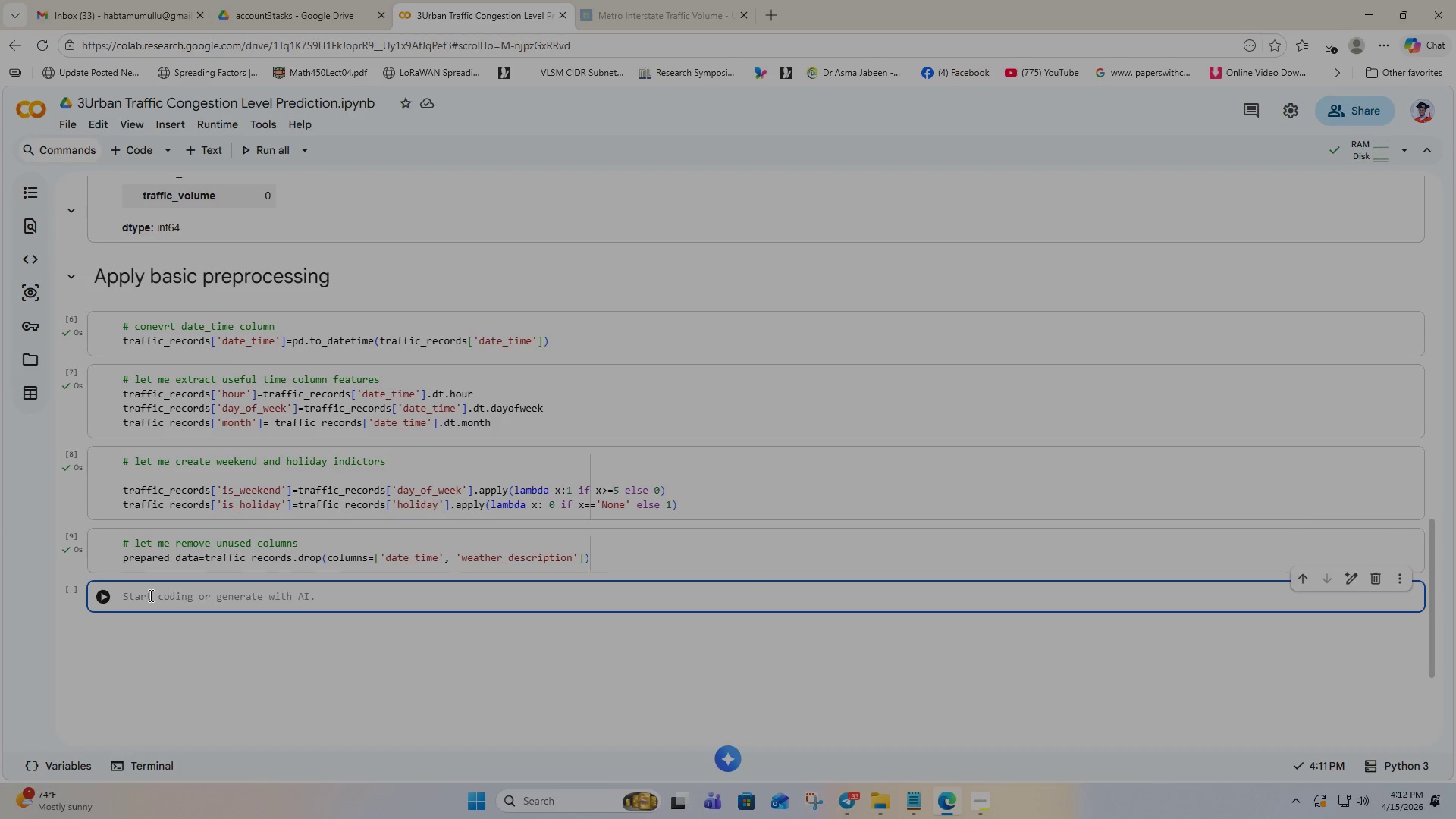 
type(# let me apply oh)
key(Backspace)
type(ne )
key(Backspace)
type(-o)
key(Backspace)
type(hot encoding)
 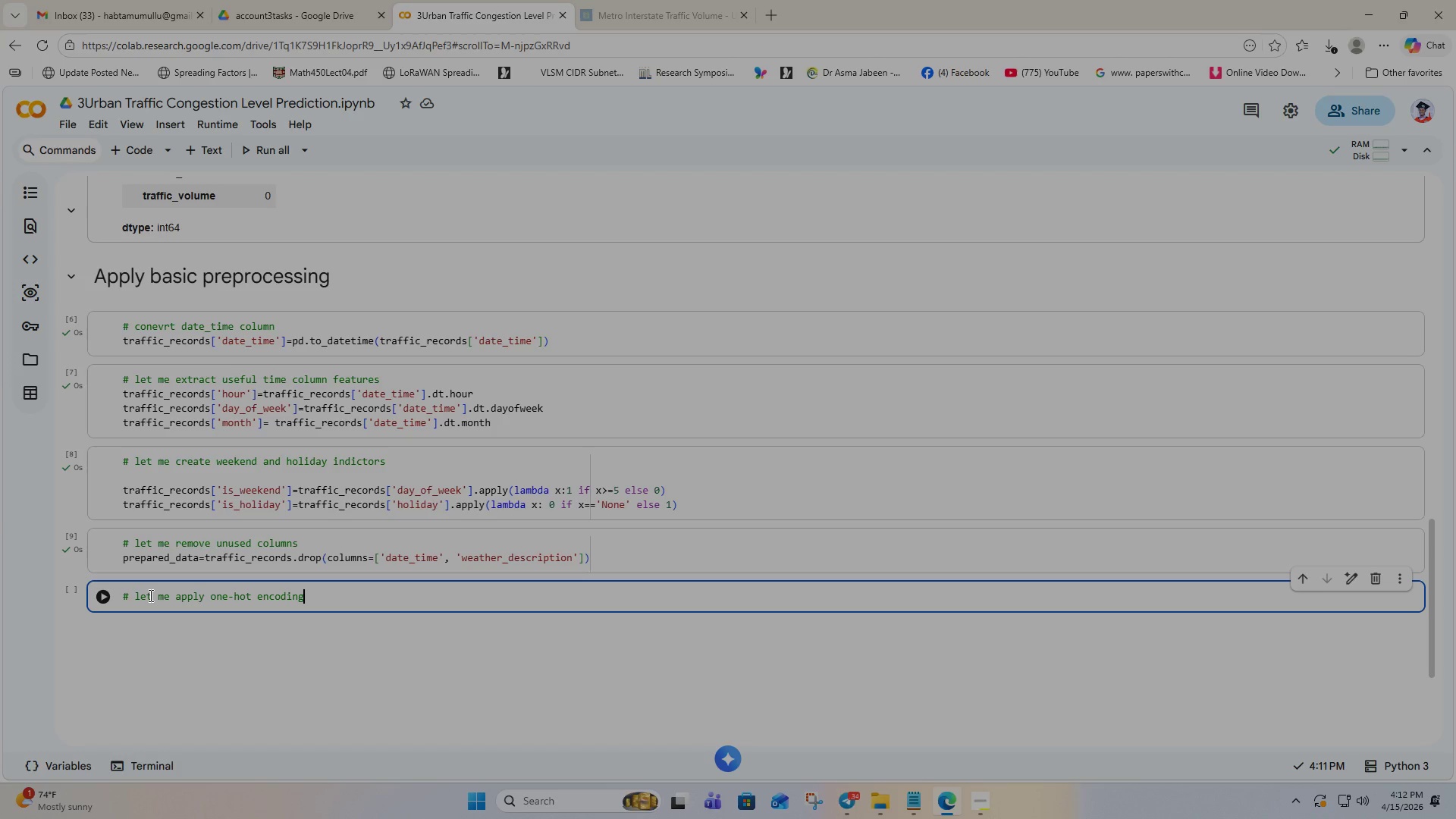 
key(Enter)
 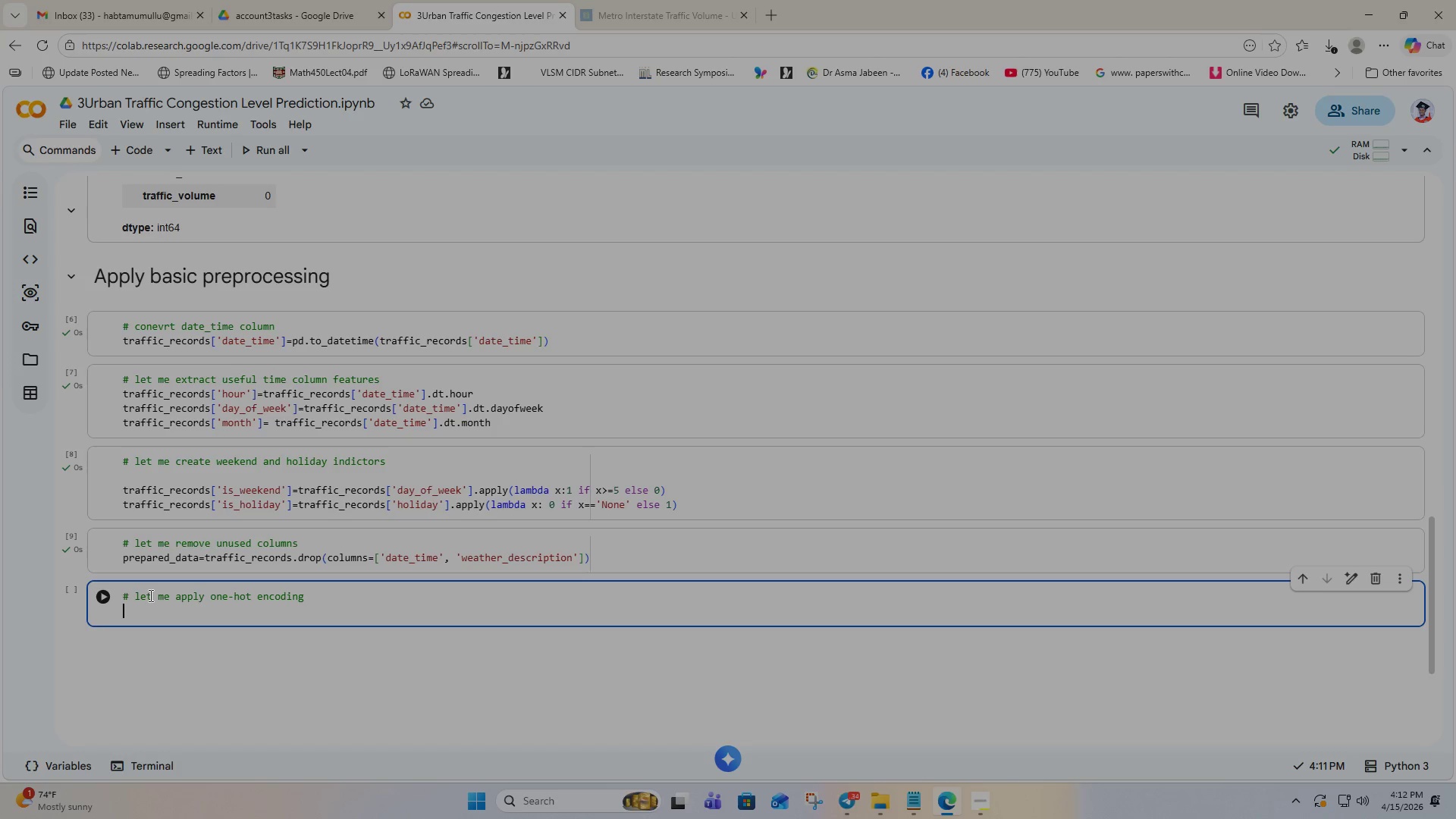 
type(prepar)
 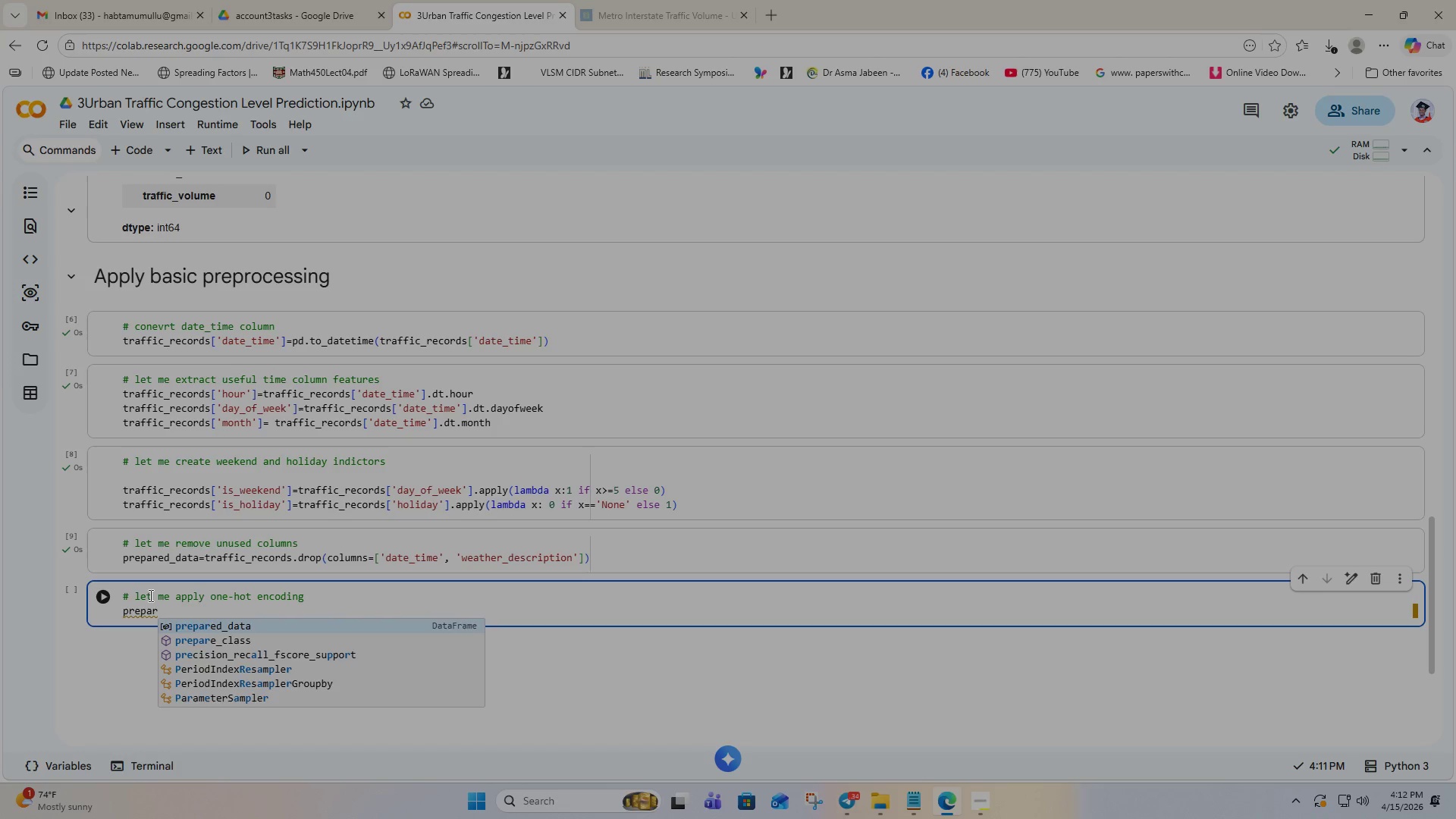 
key(Enter)
 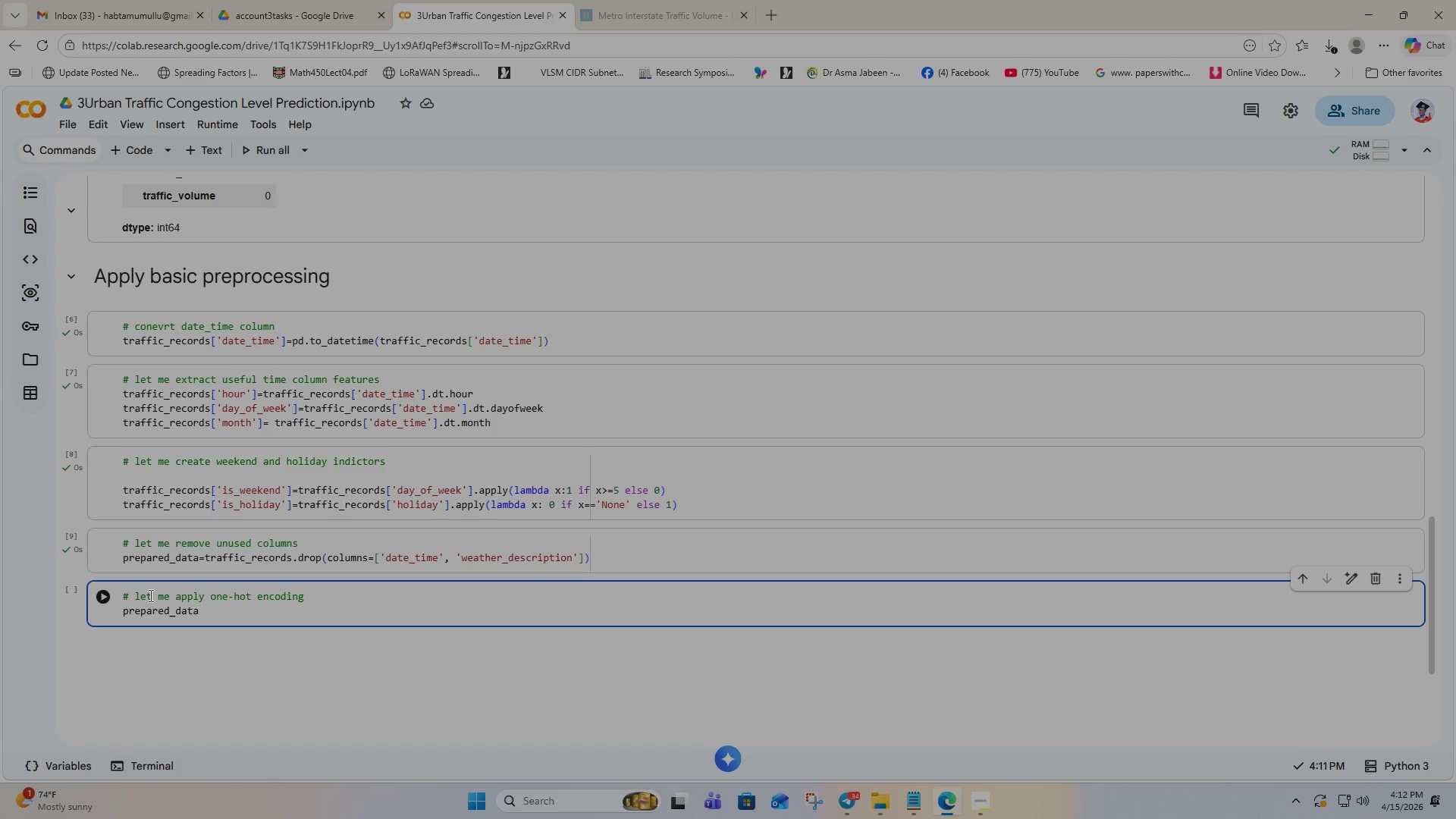 
type(=pd.get_)
 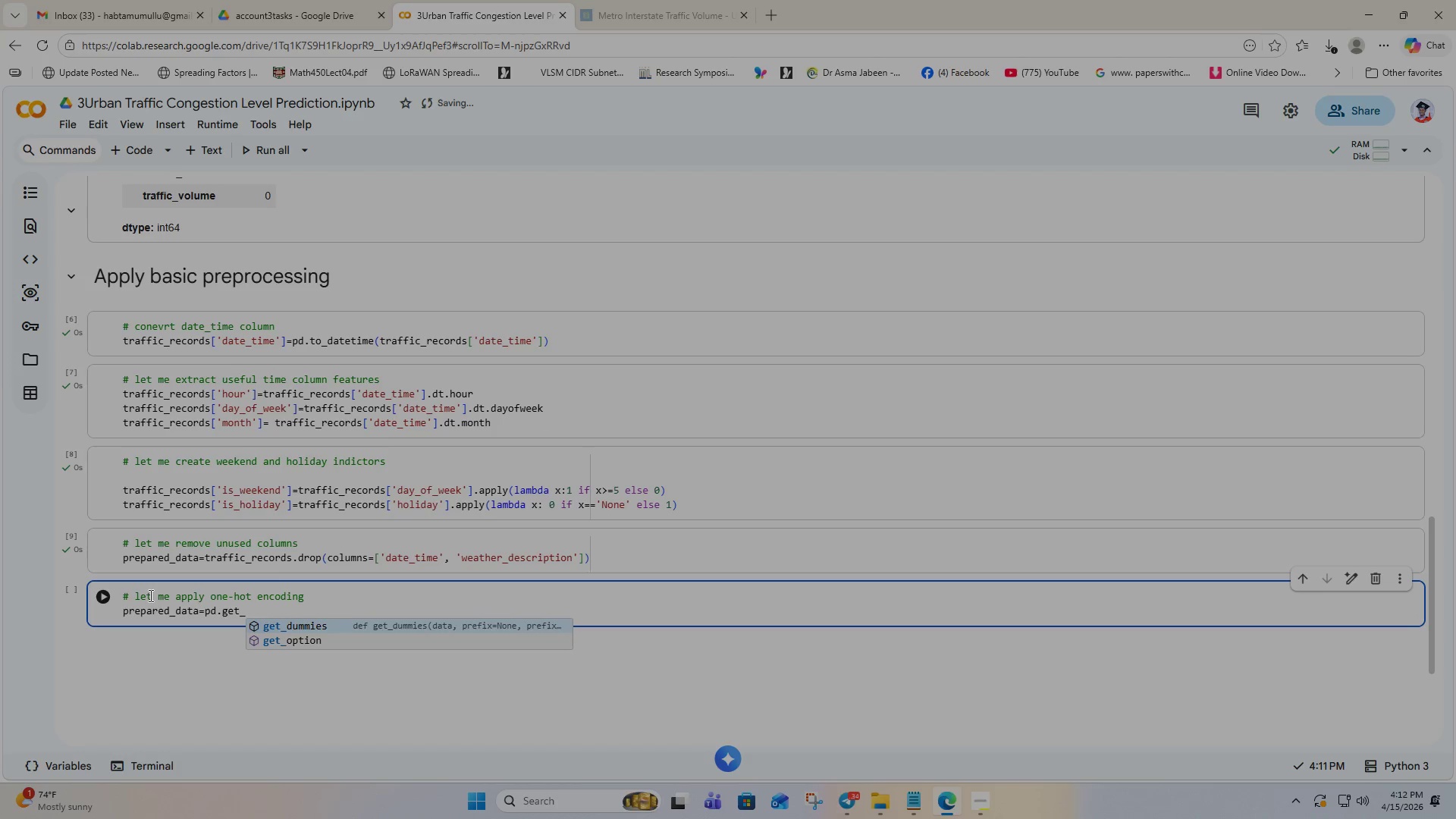 
key(Enter)
 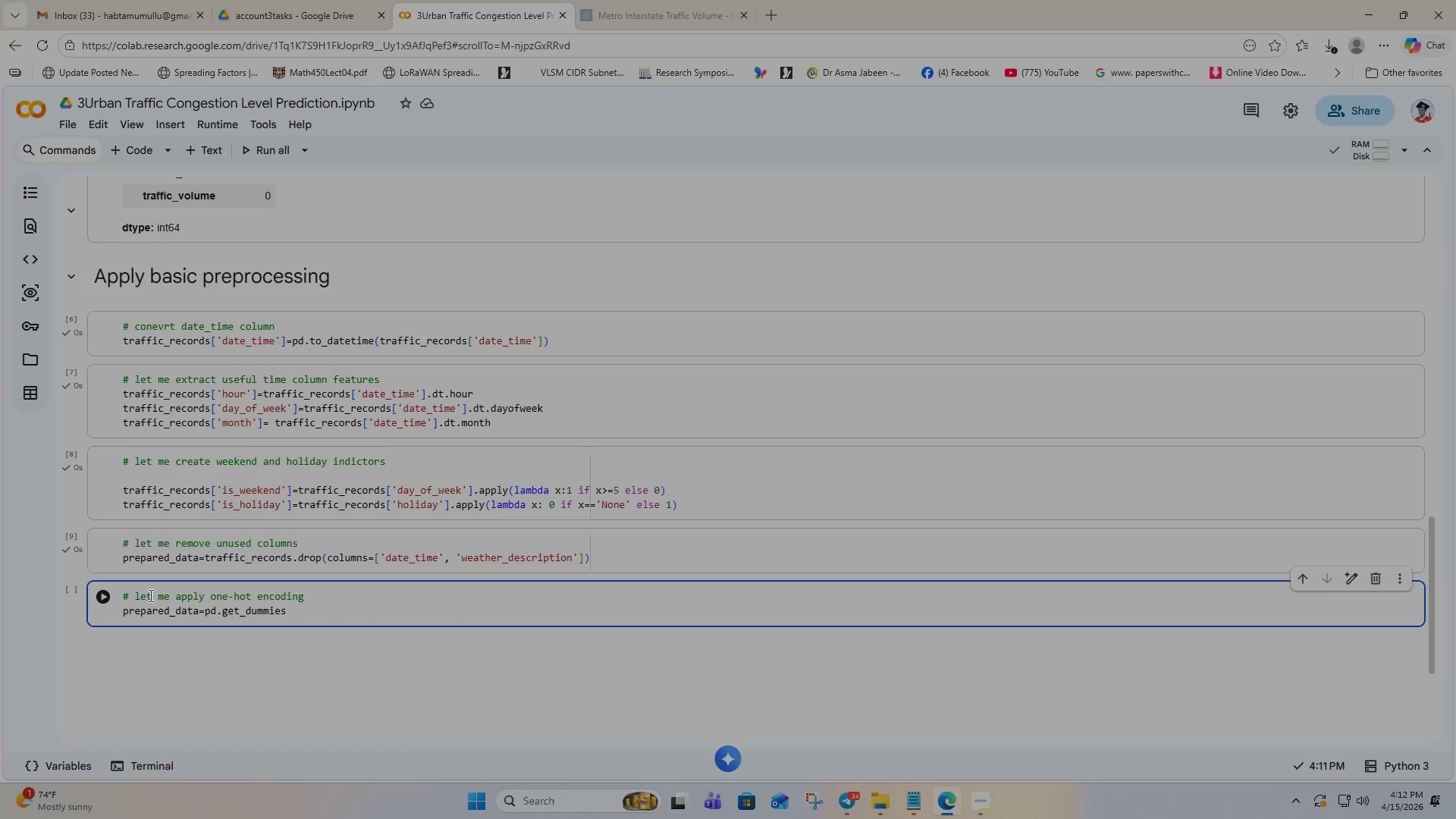 
type((prepare)
 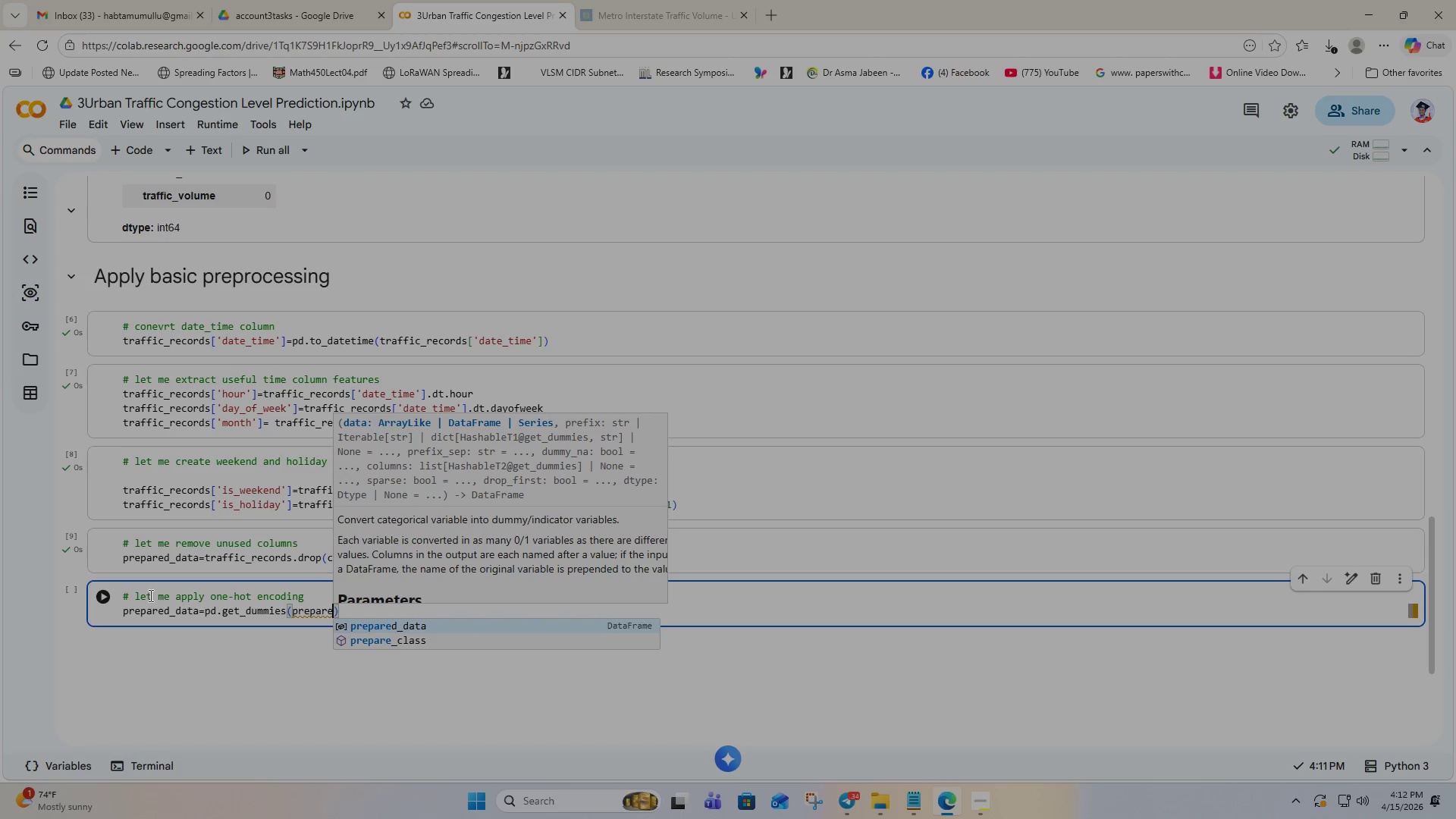 
key(Enter)
 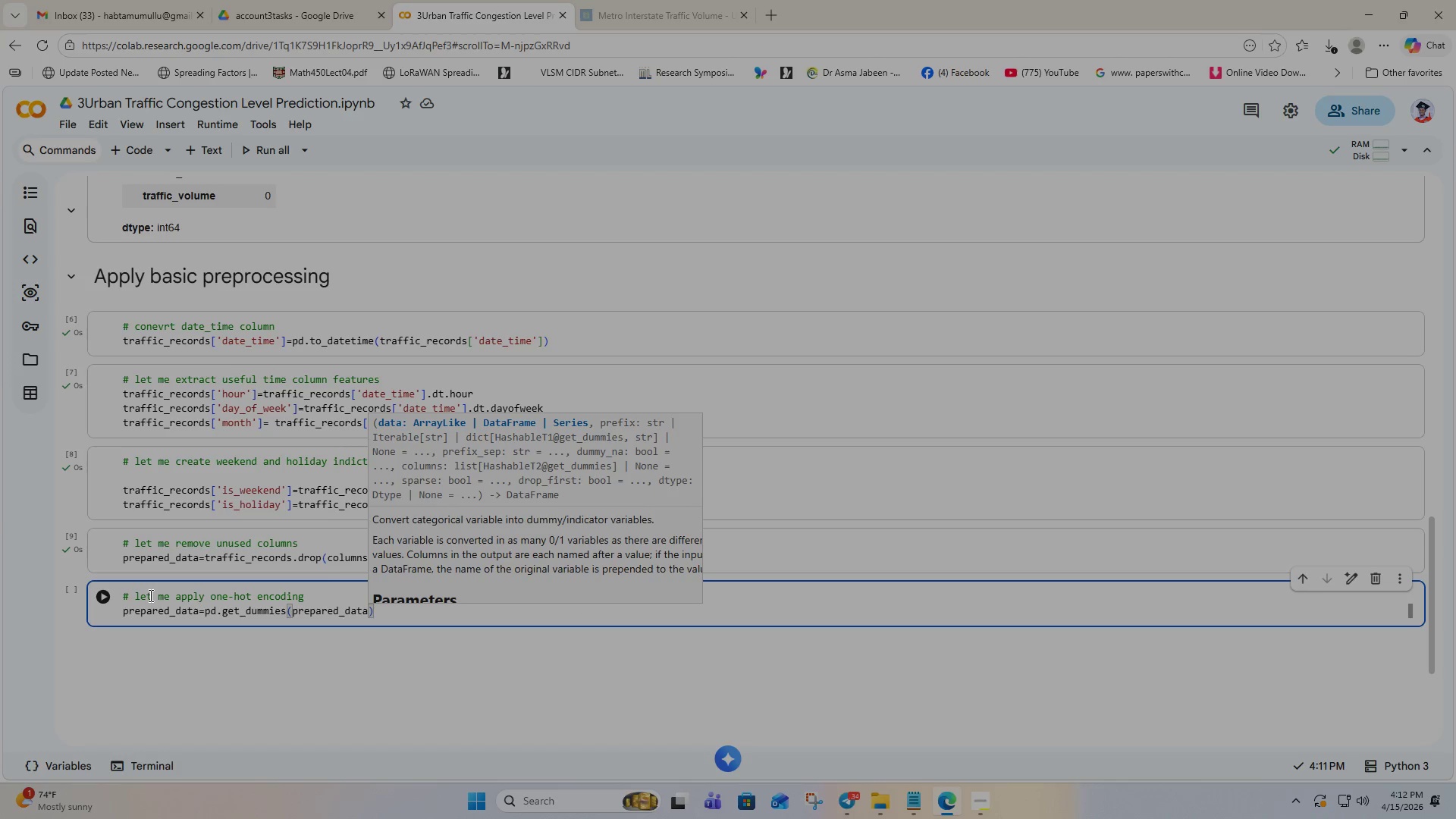 
type(, columns=)
 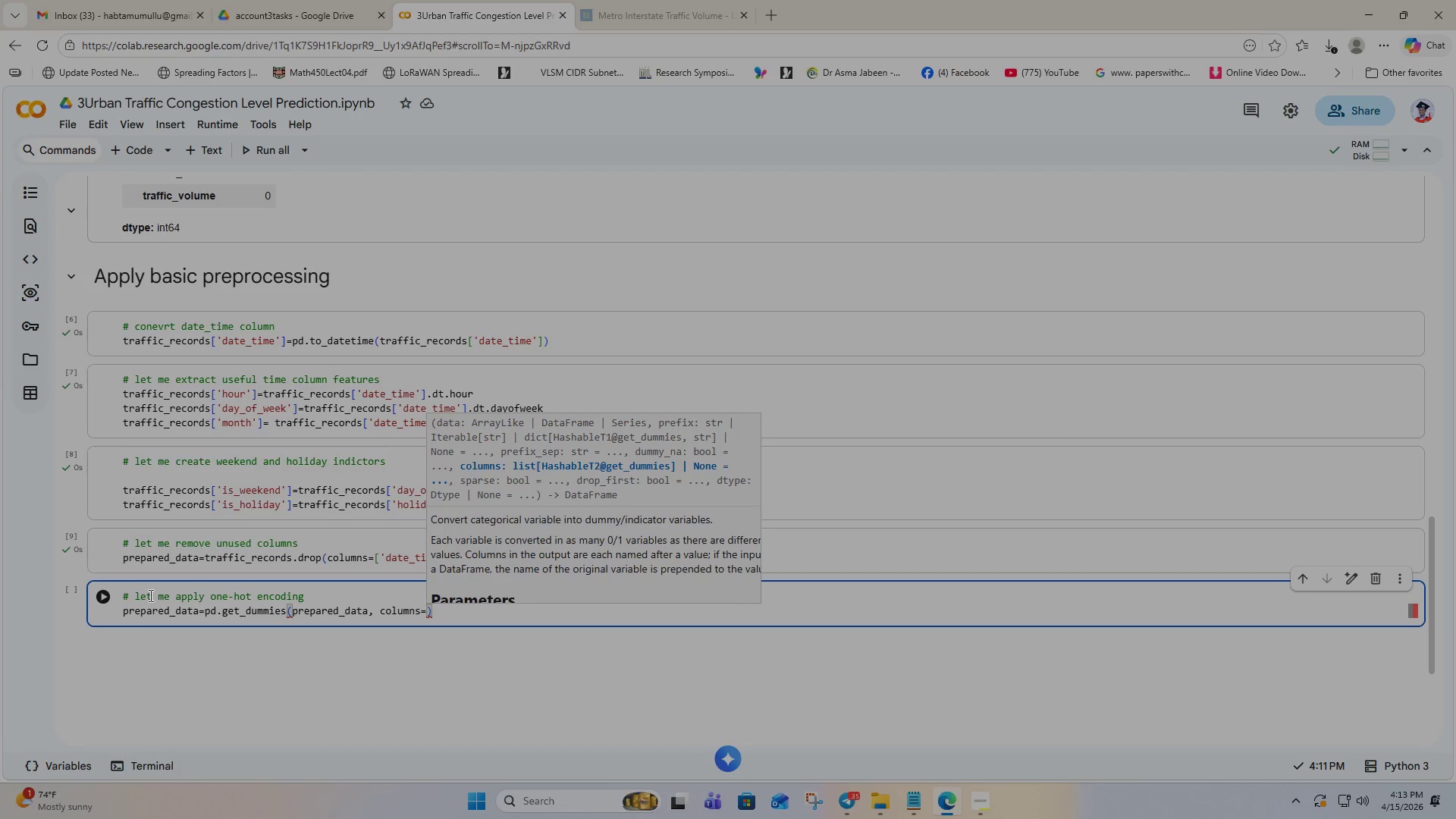 
key(BracketLeft)
 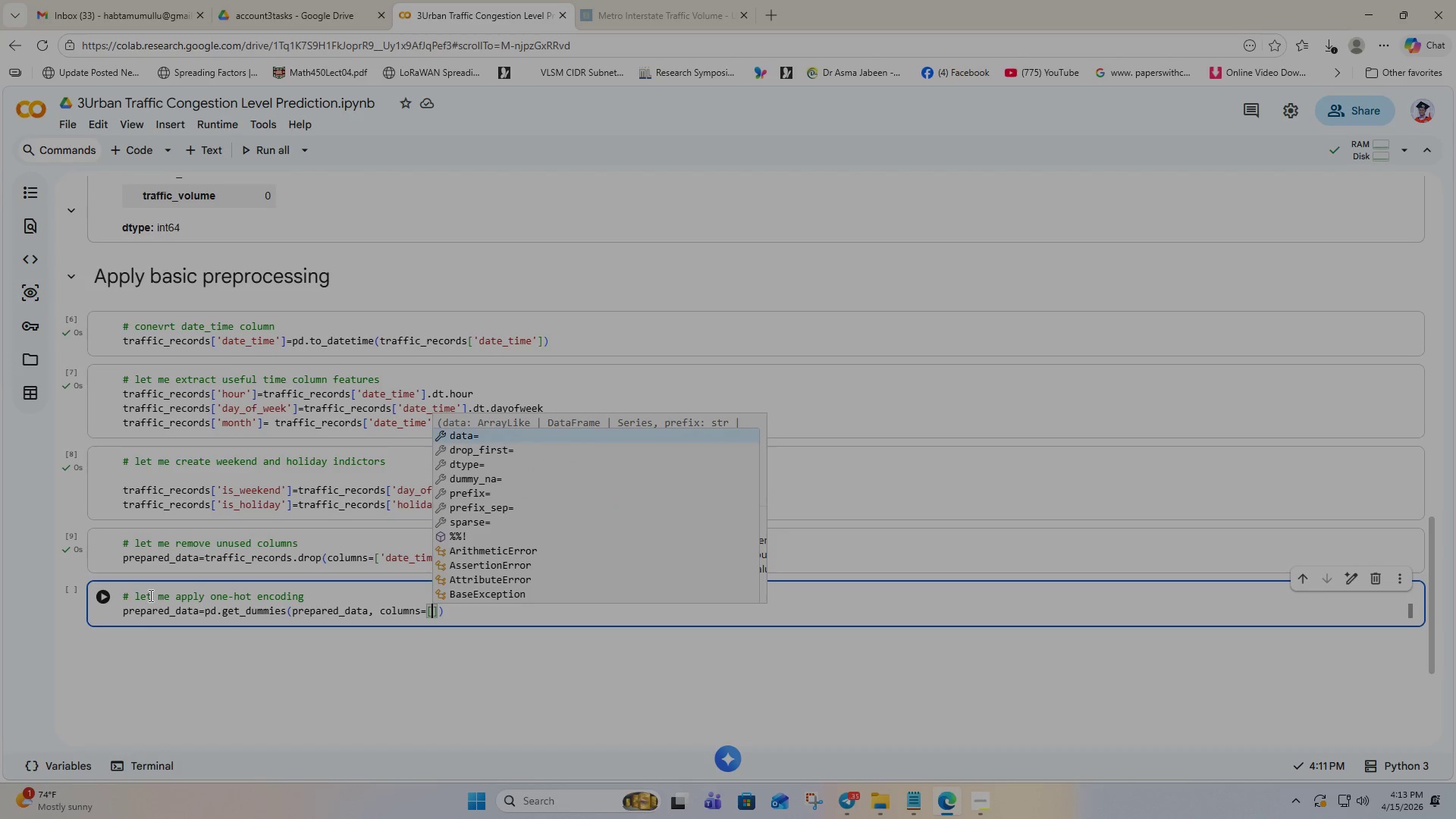 
key(Quote)
 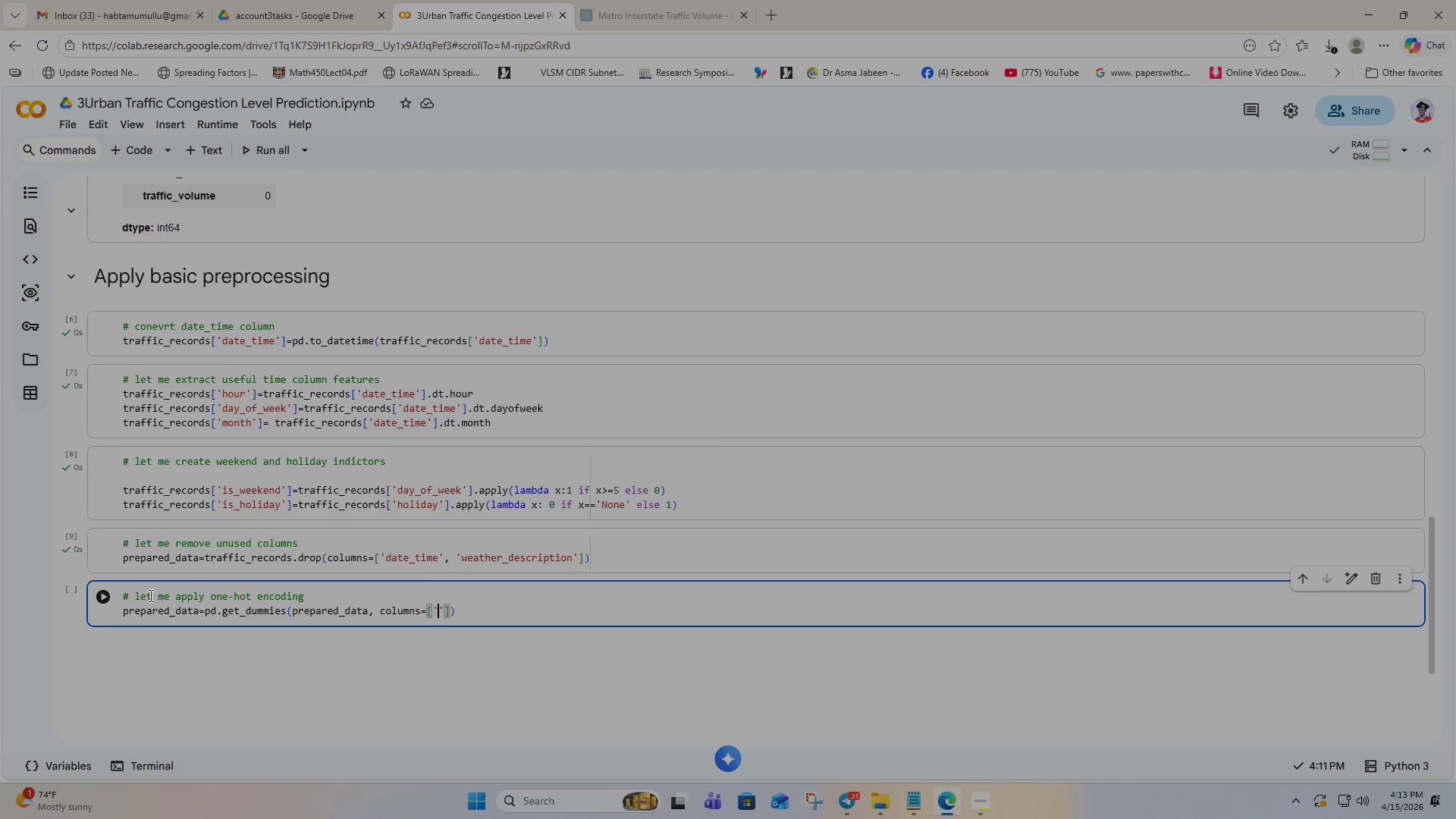 
type(weather_main, ')
 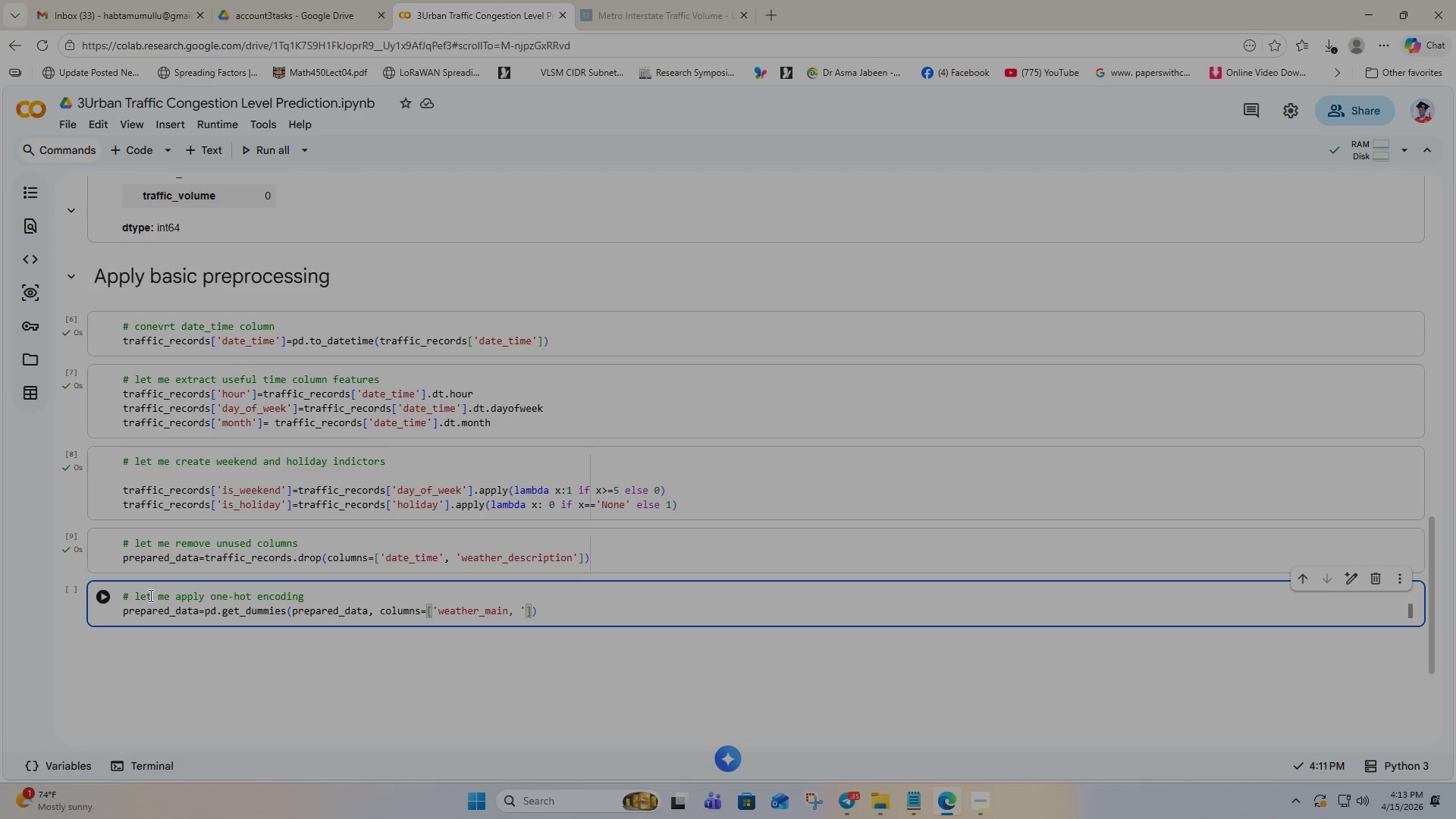 
key(Backspace)
 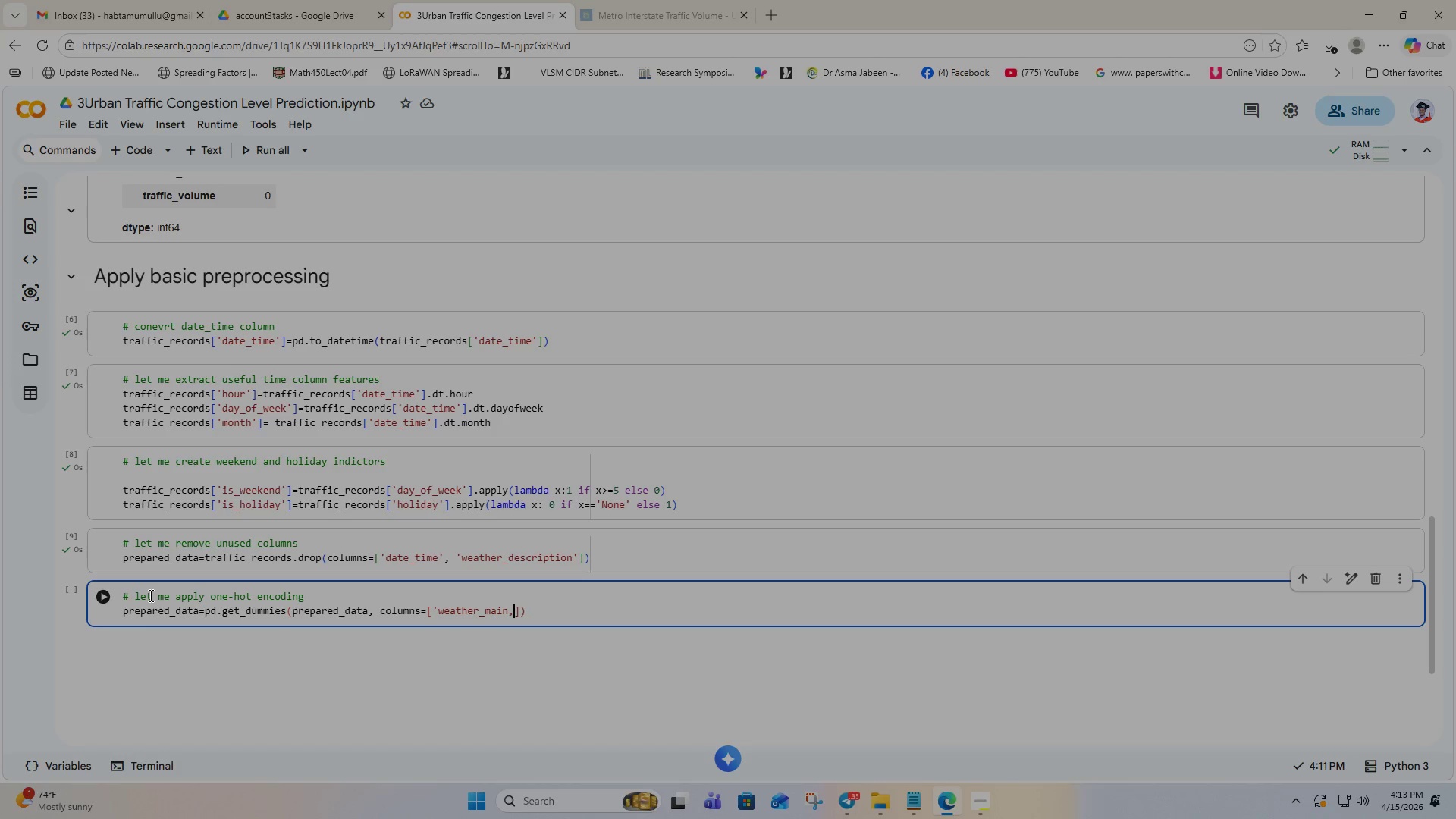 
key(Backspace)
 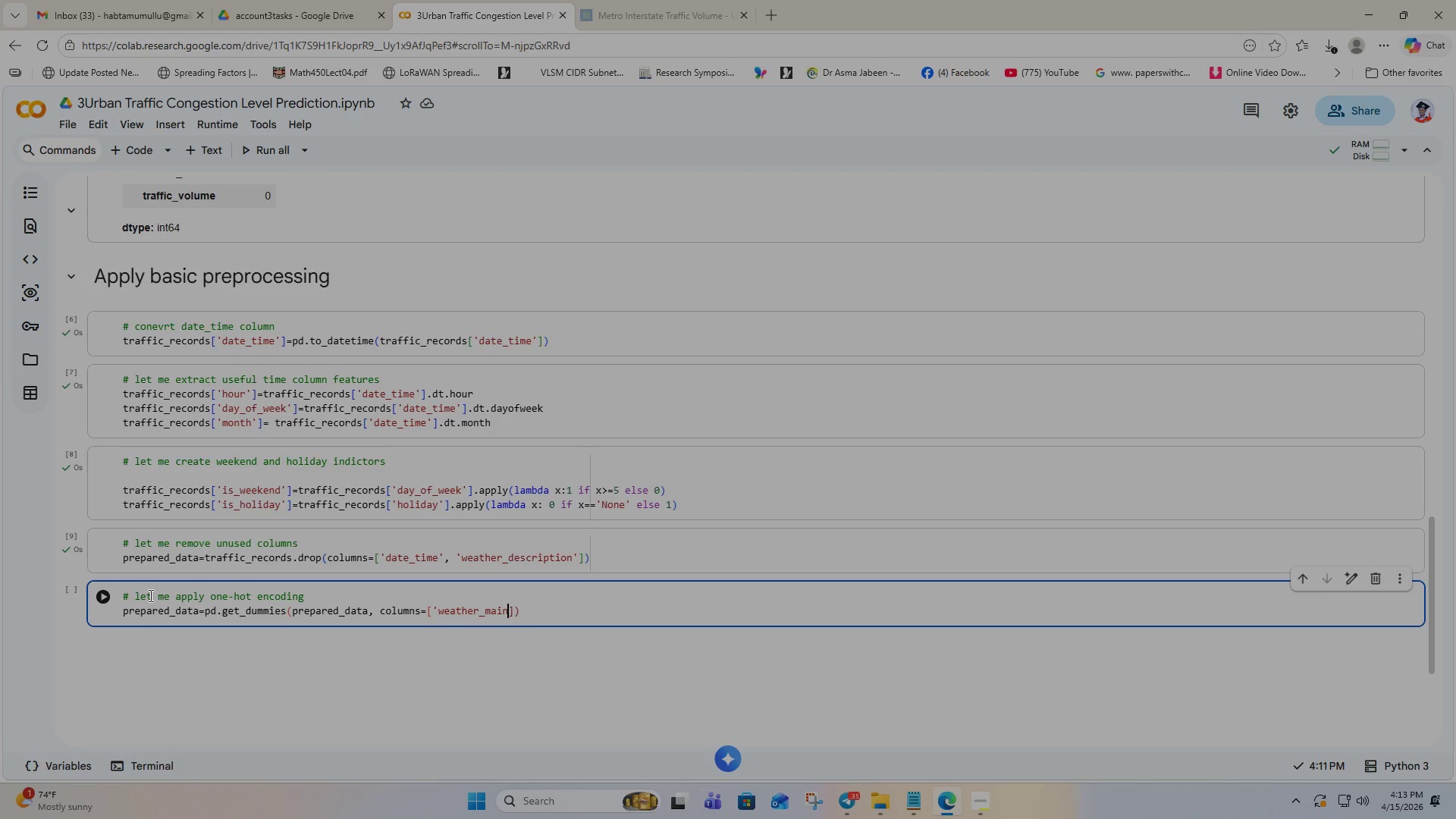 
key(Backspace)
 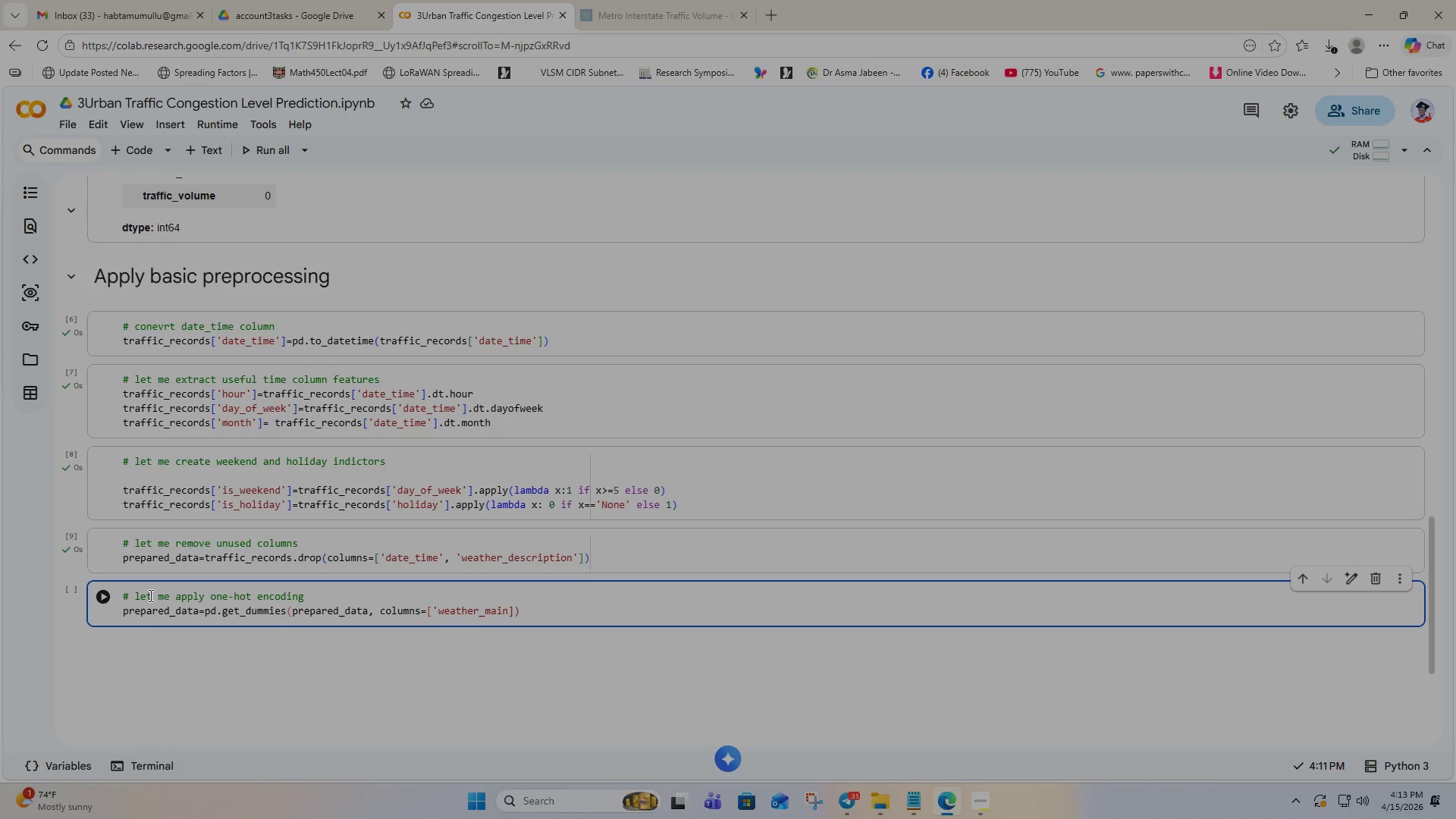 
key(Comma)
 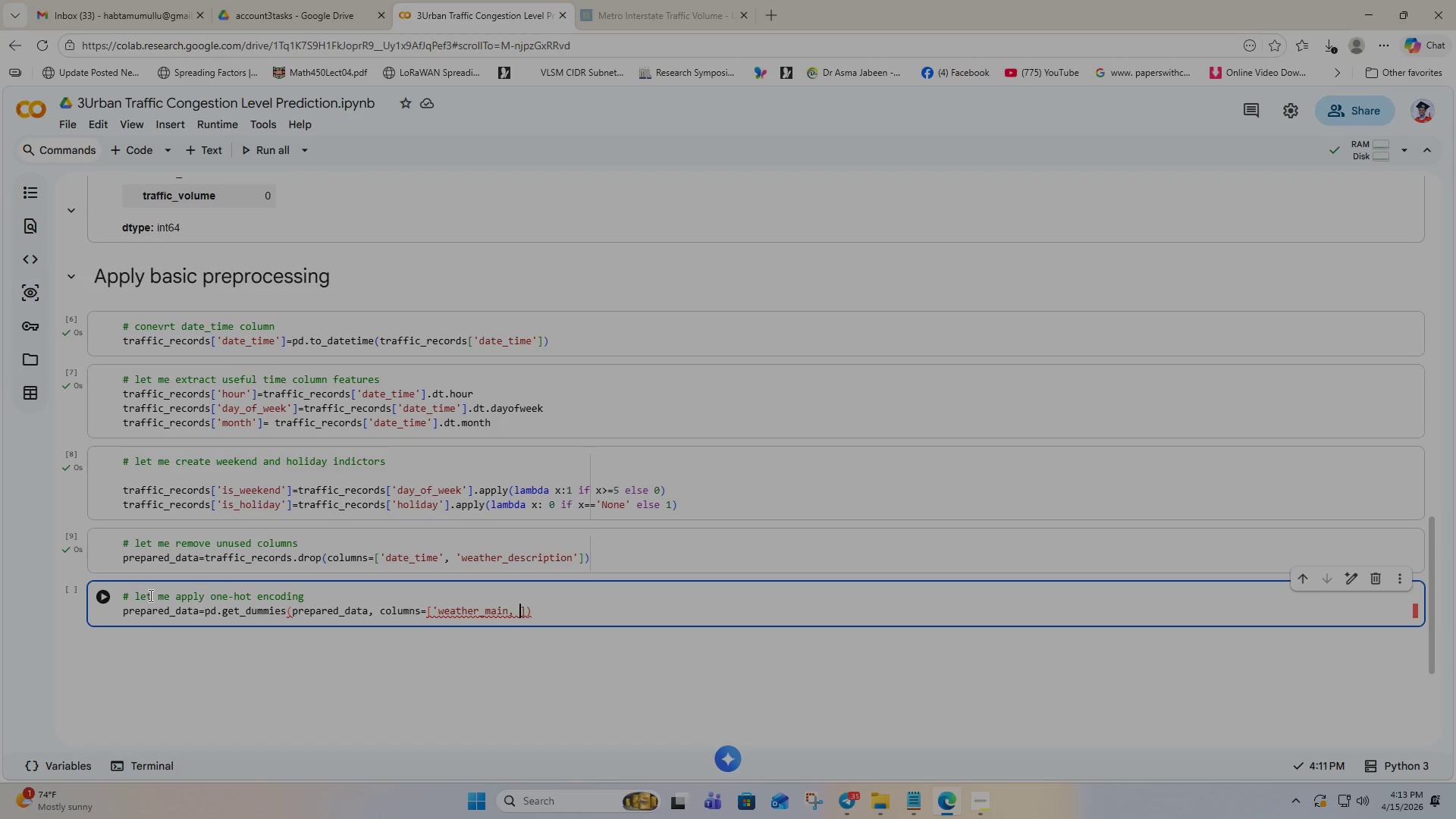 
key(Space)
 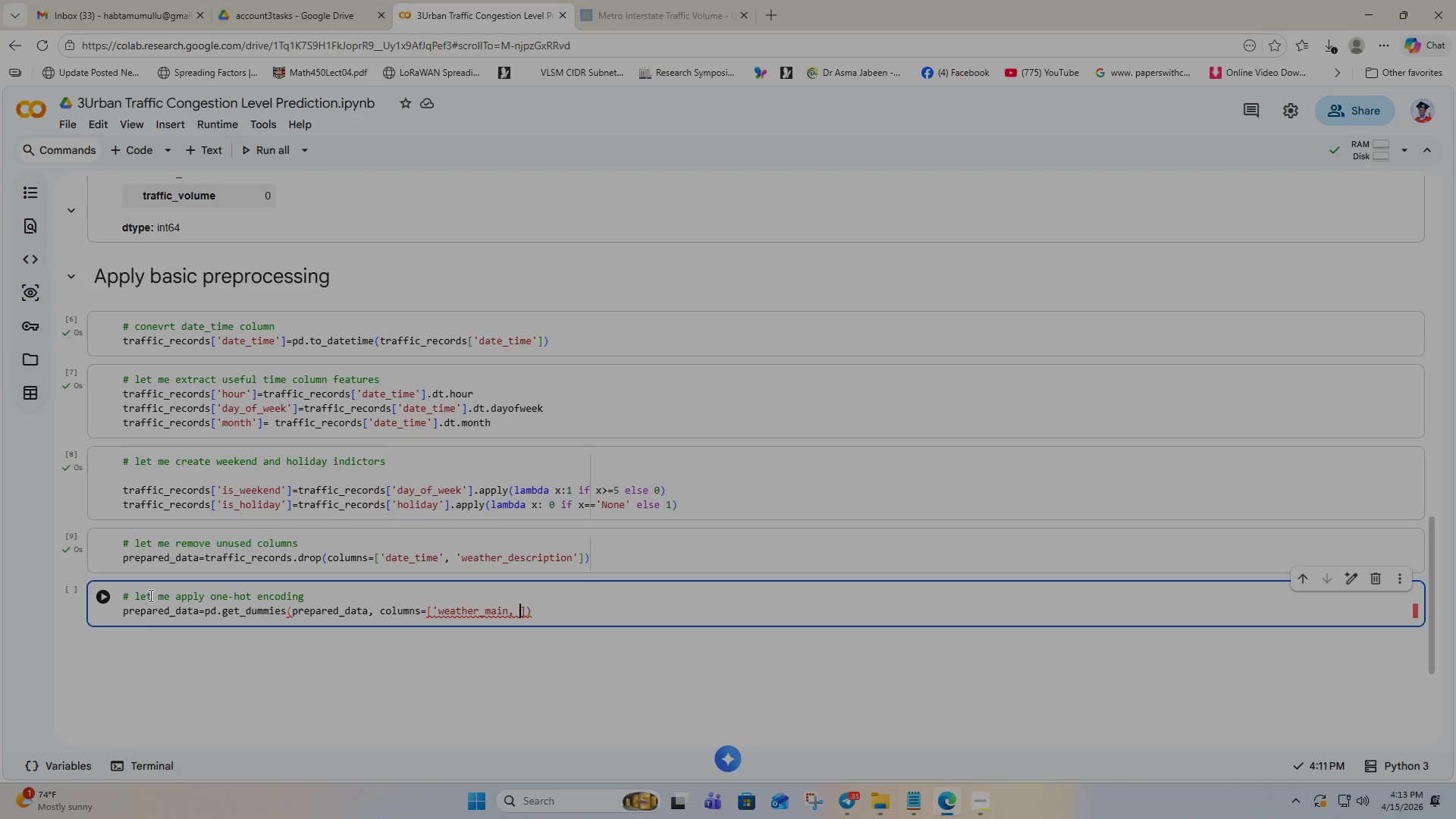 
key(Backspace)
 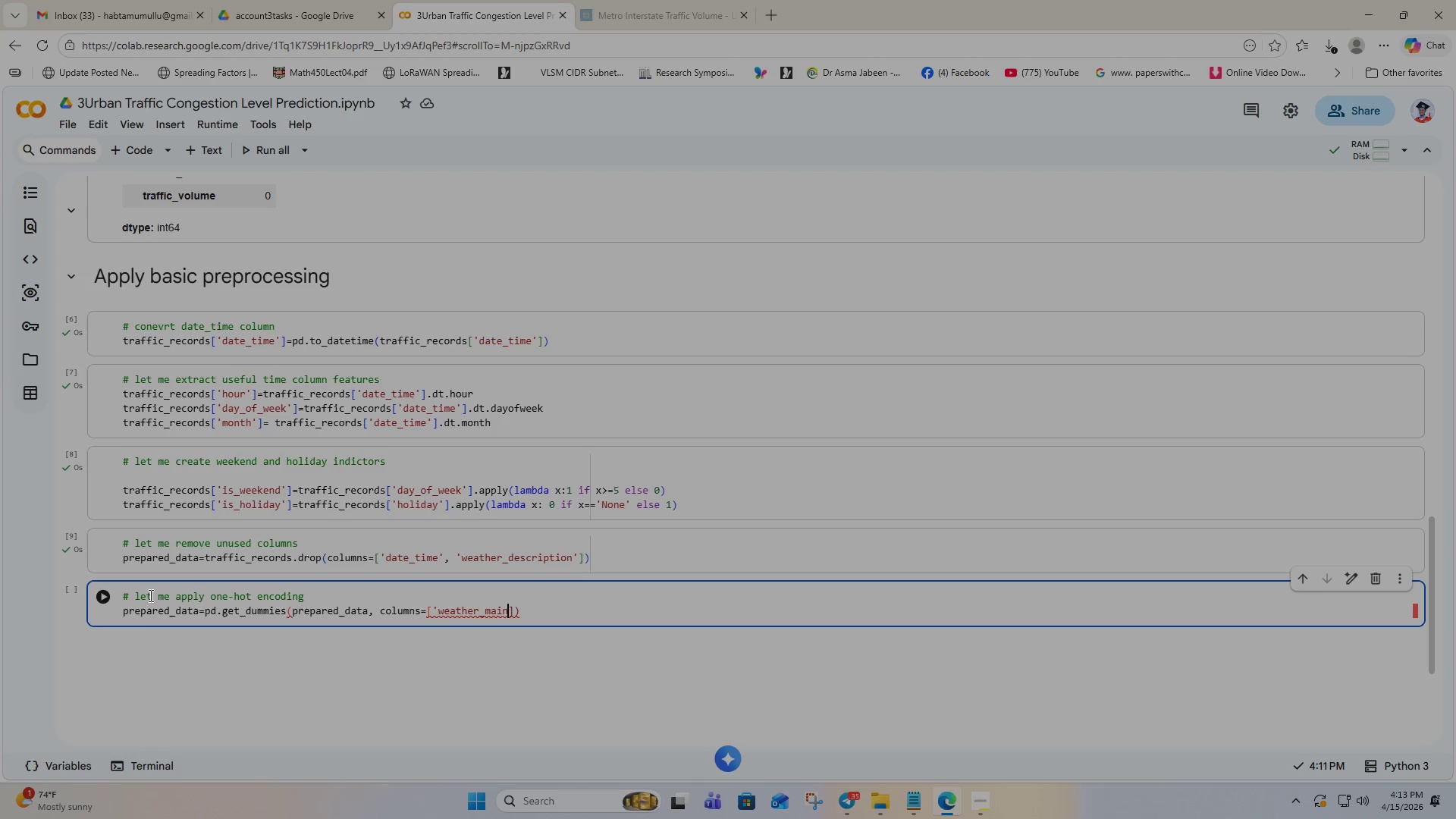 
key(Backspace)
 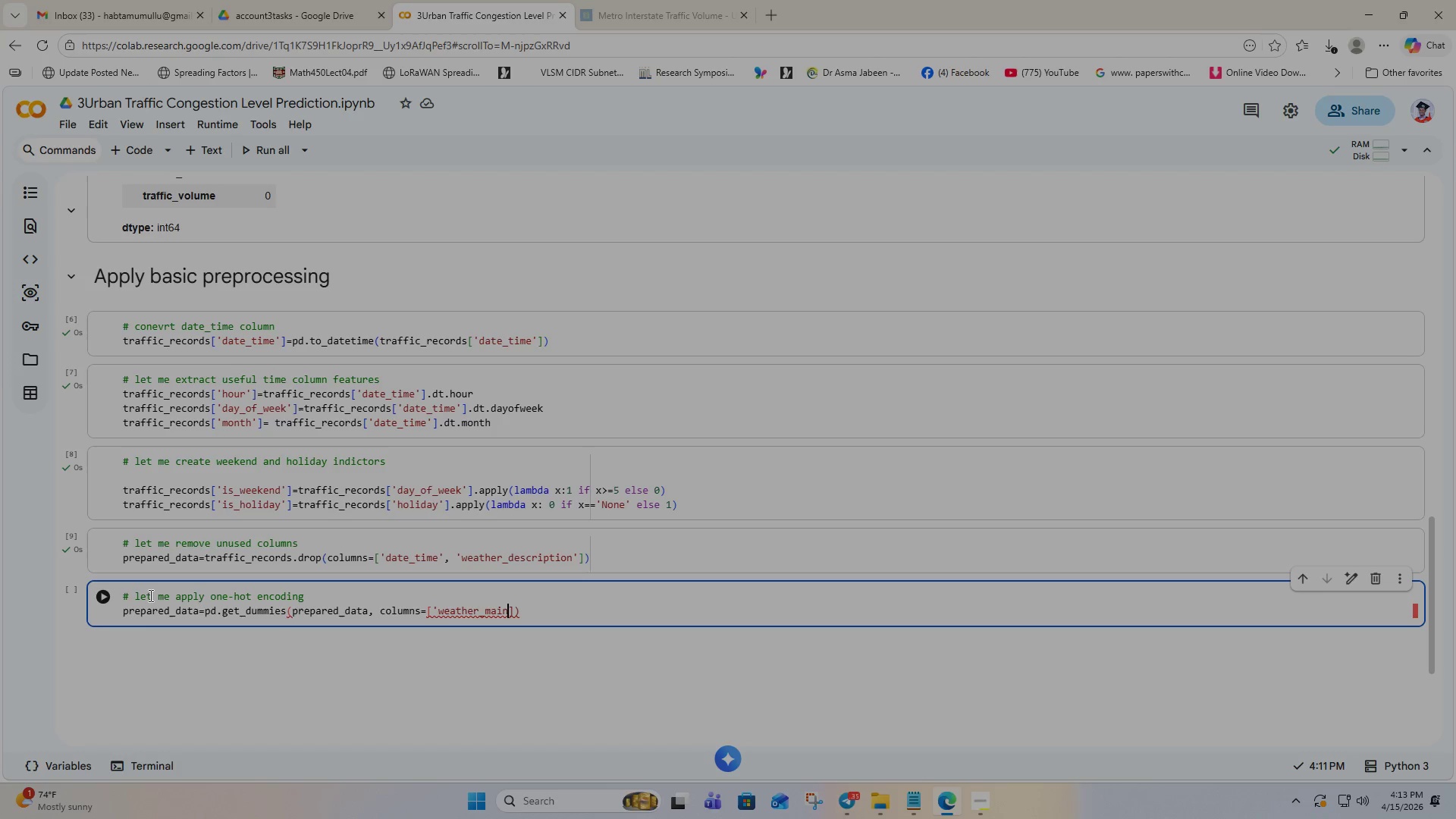 
key(Quote)
 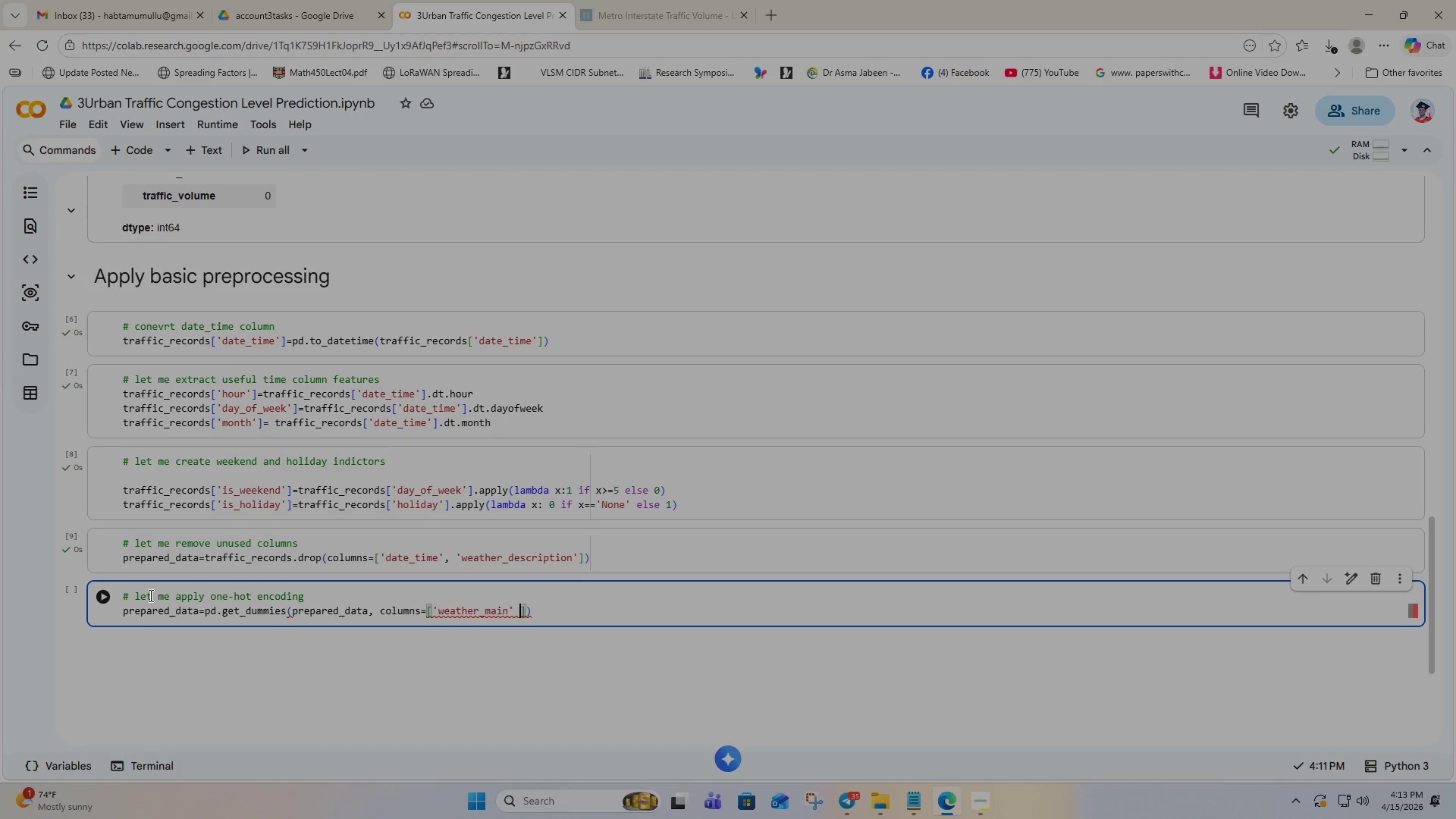 
key(Space)
 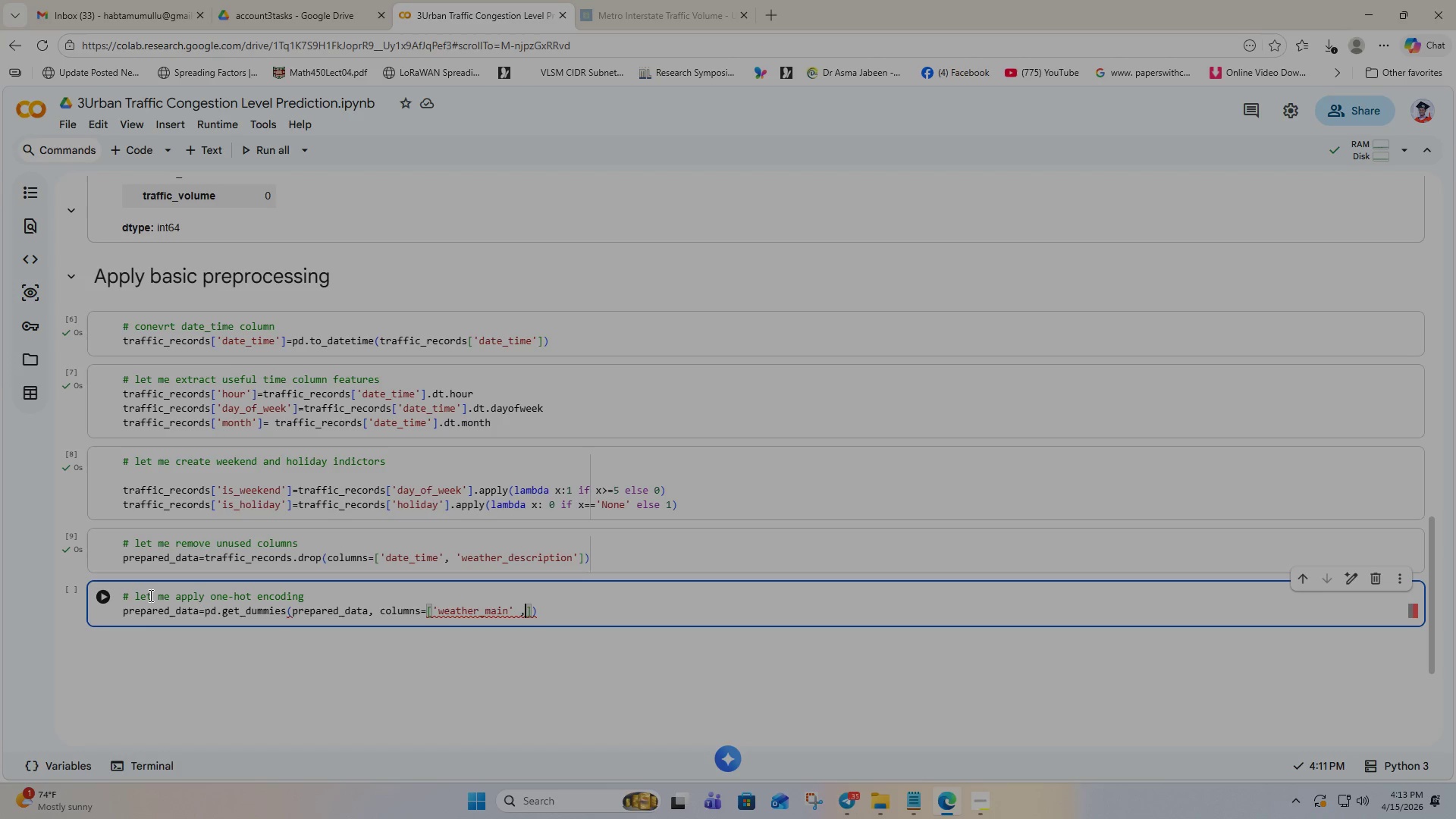 
key(Comma)
 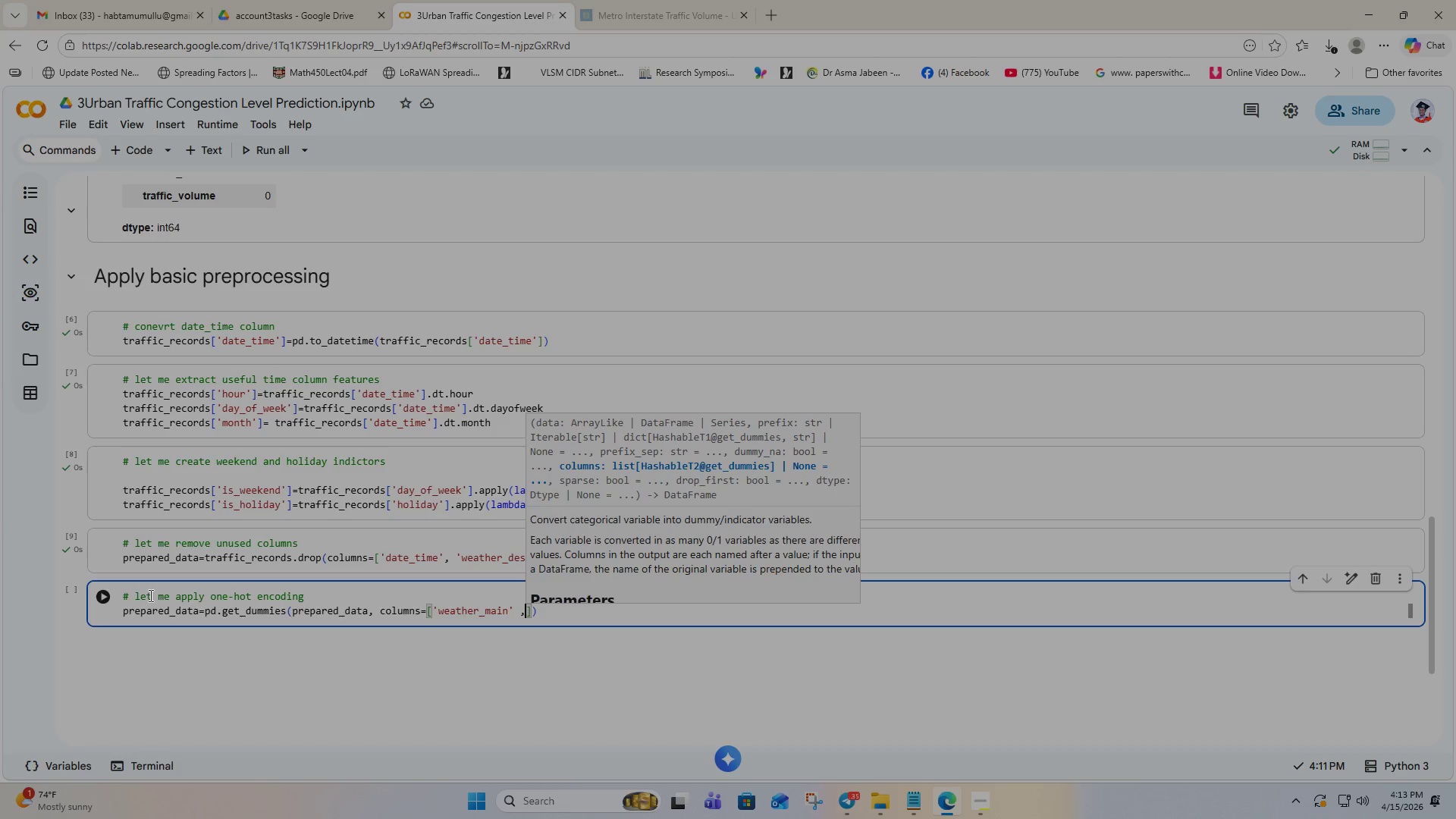 
type('holiday)
 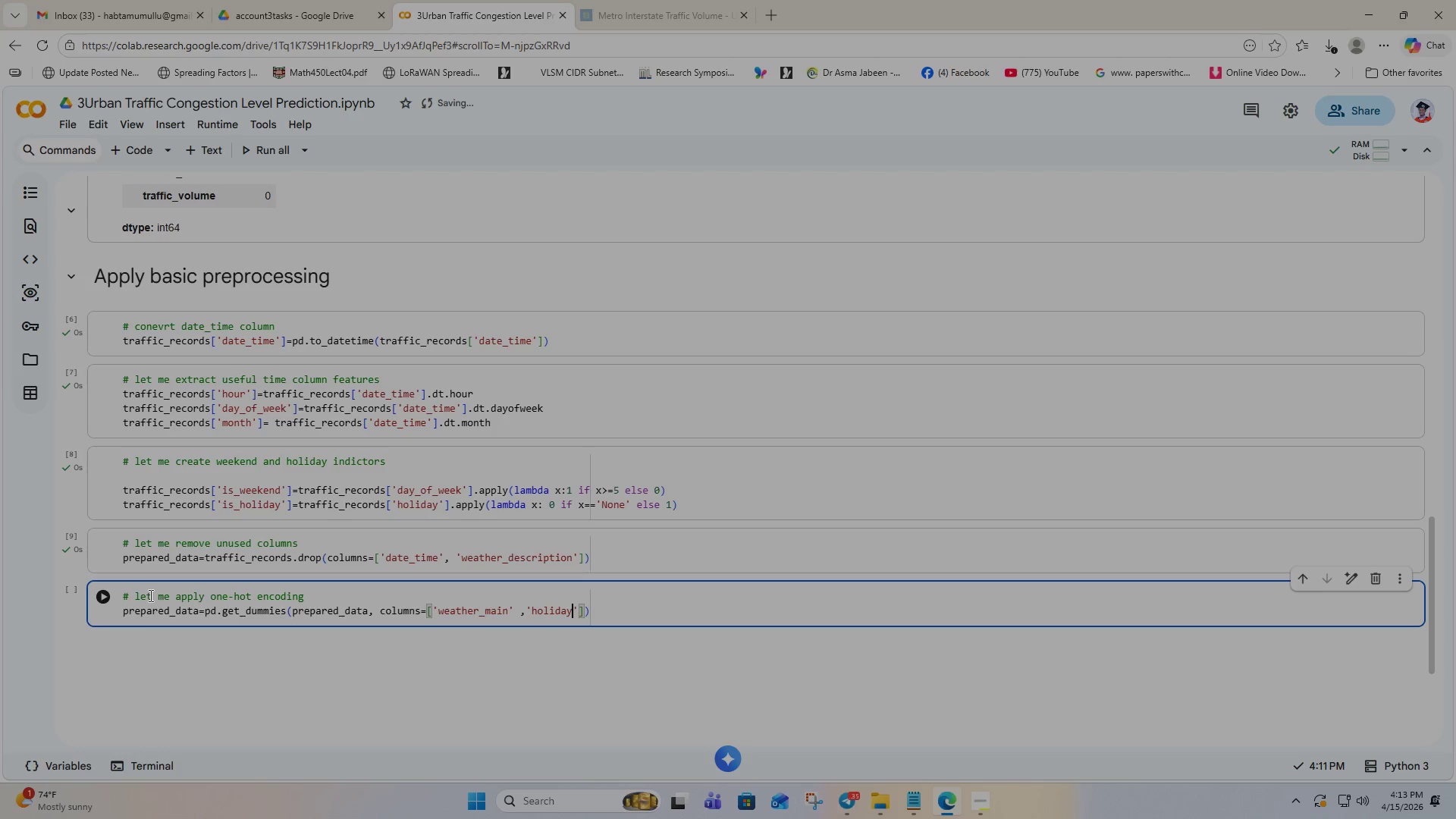 
key(ArrowRight)
 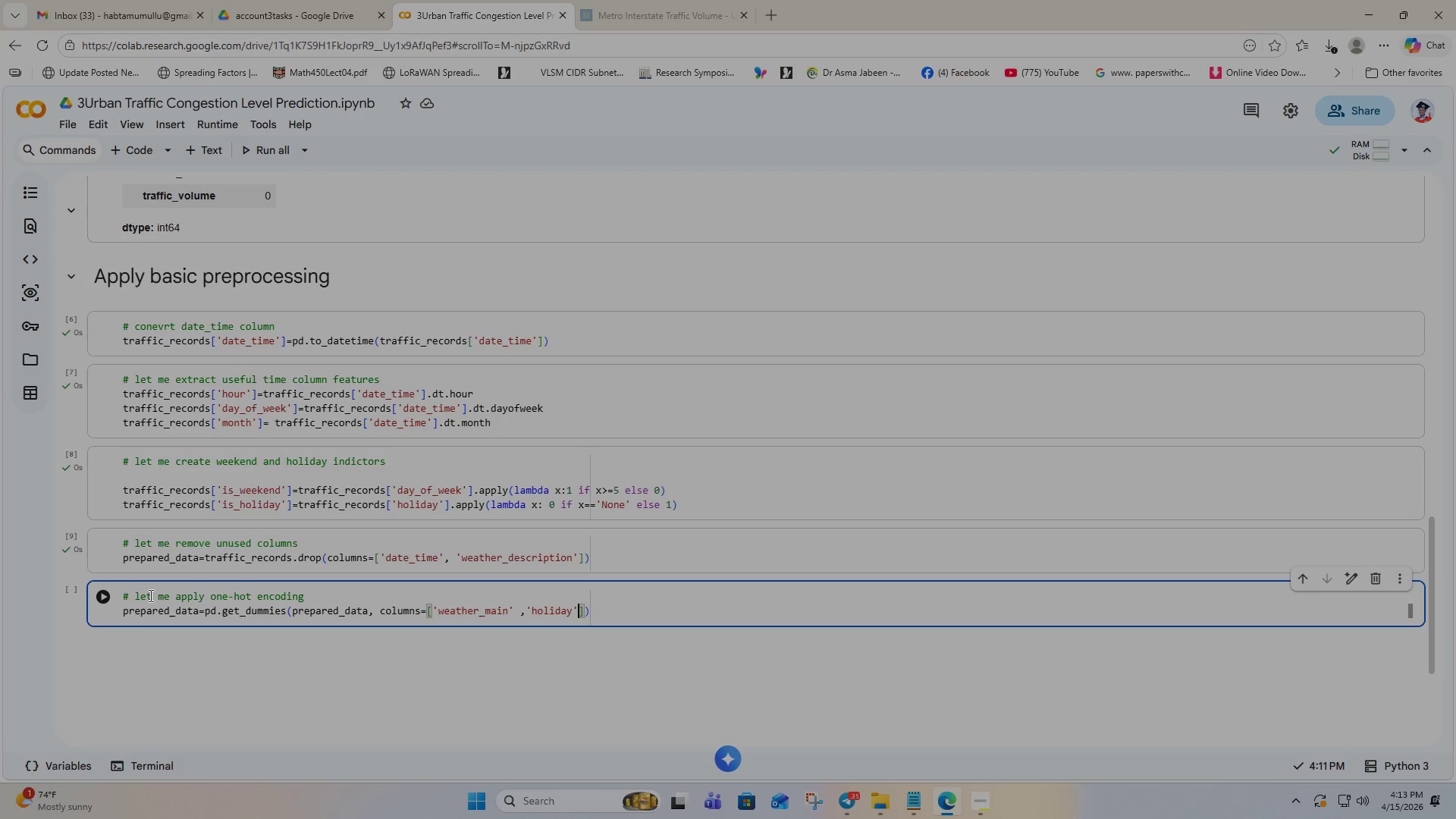 
key(ArrowRight)
 